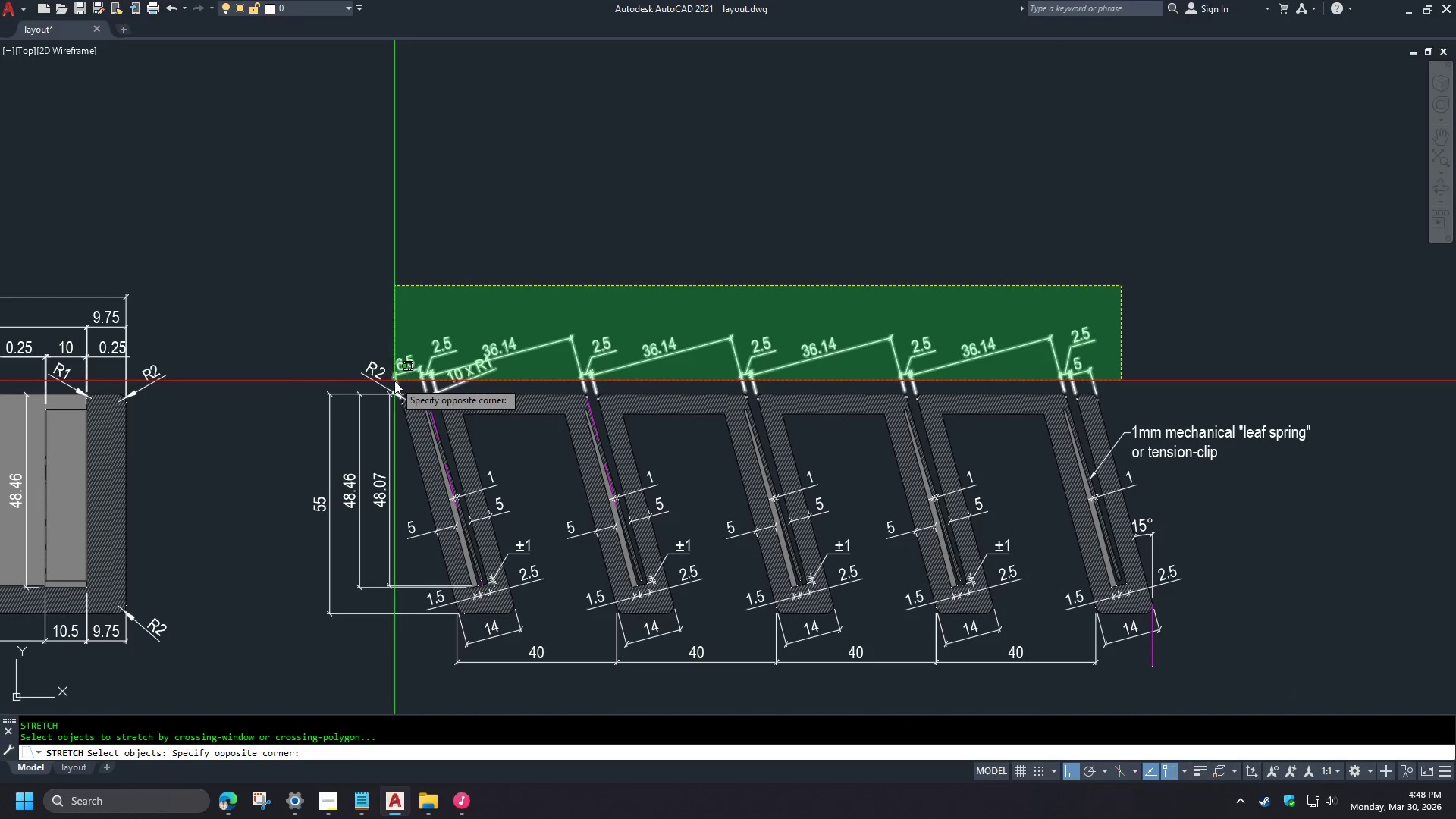 
left_click([394, 381])
 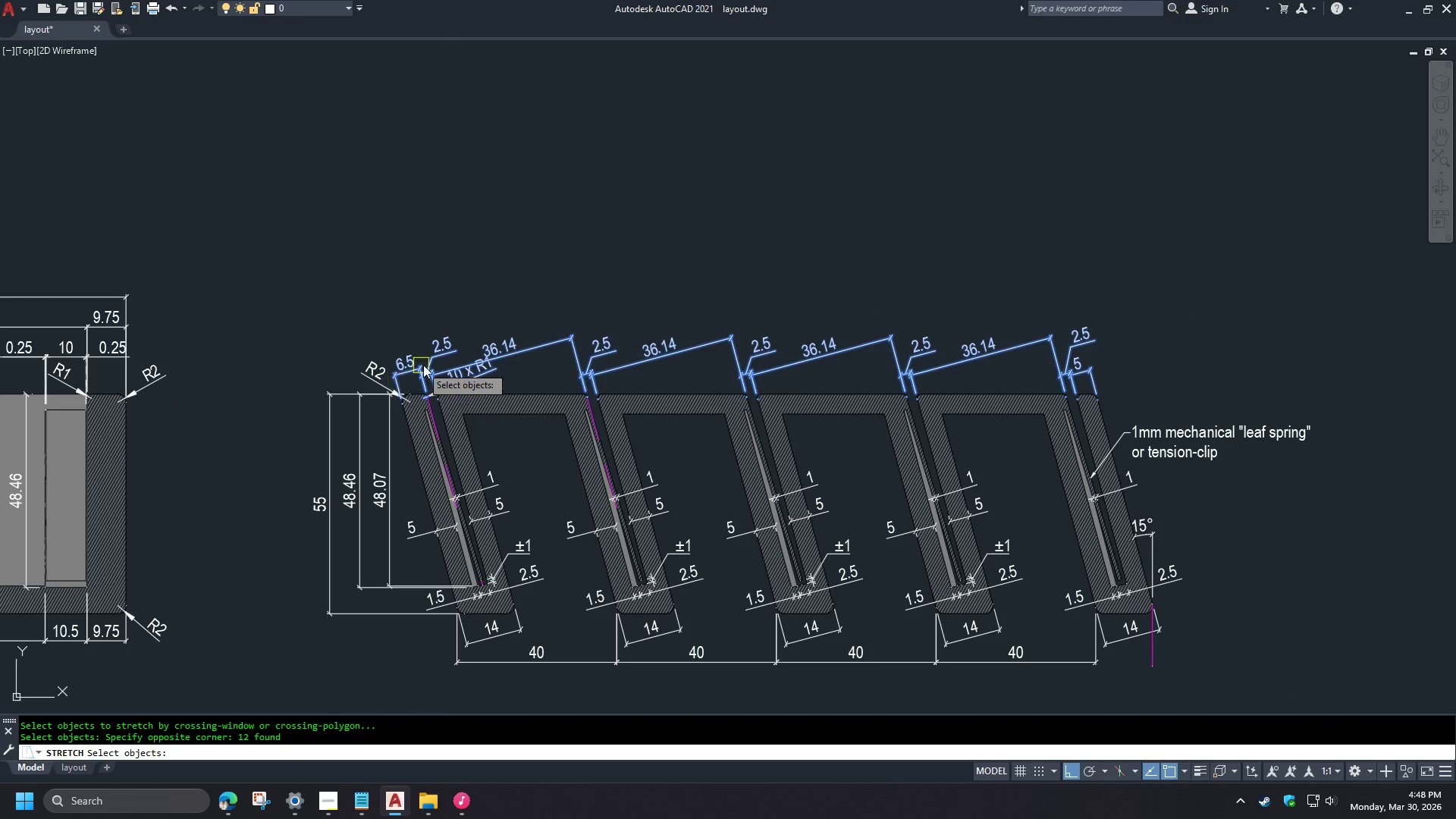 
scroll: coordinate [924, 334], scroll_direction: down, amount: 2.0
 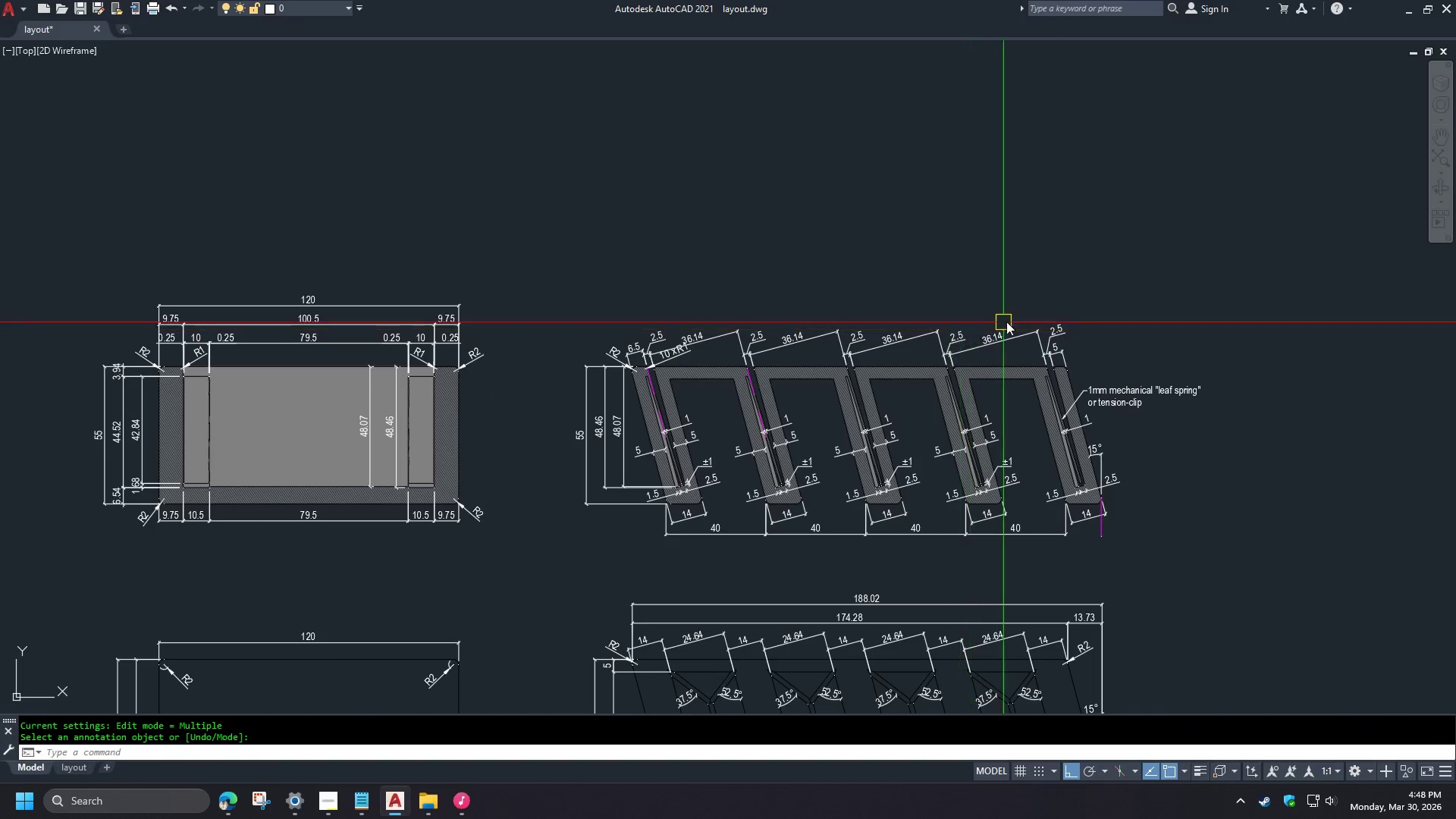 
hold_key(key=ShiftLeft, duration=1.0)
 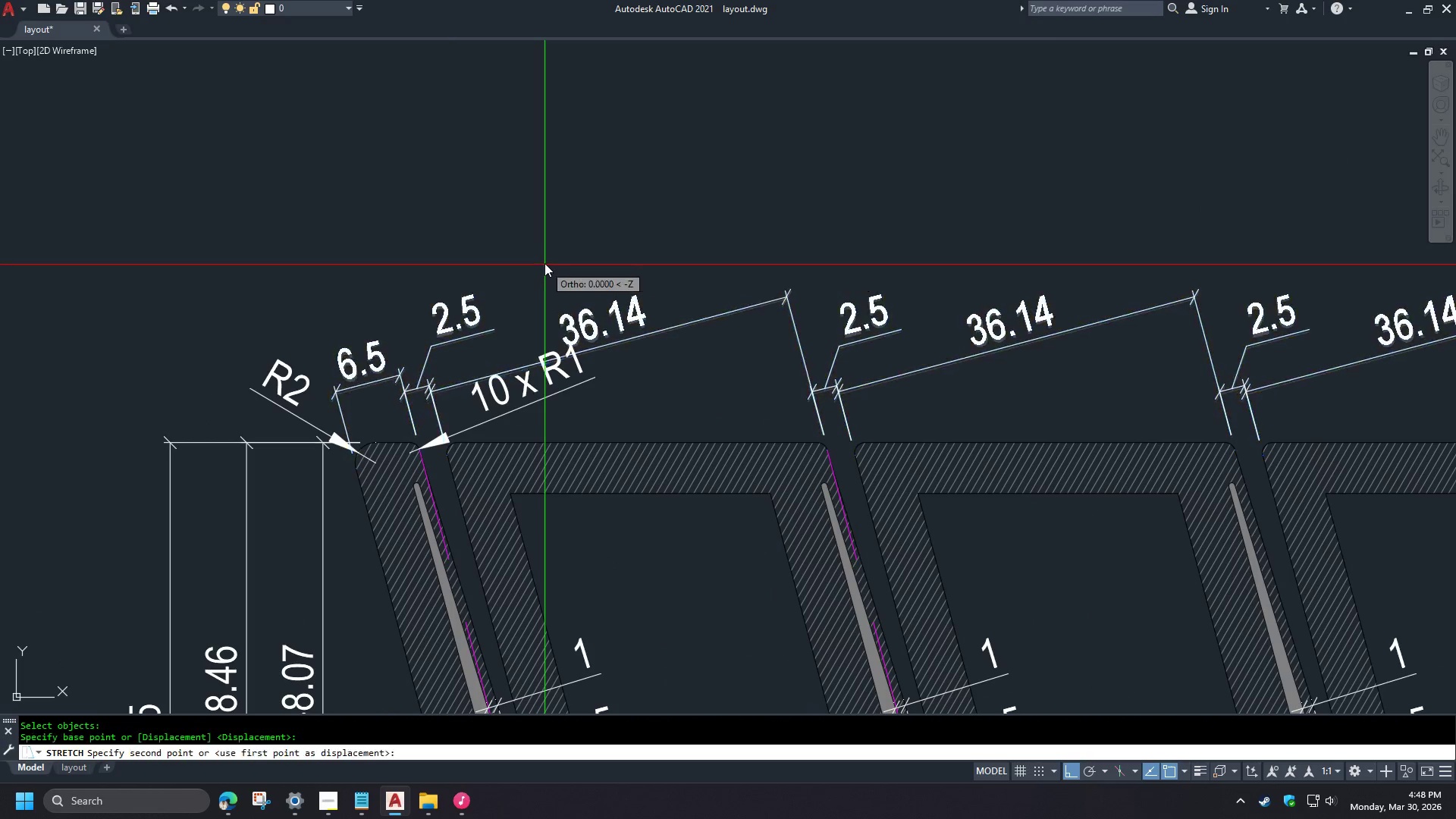 
scroll: coordinate [1015, 319], scroll_direction: up, amount: 1.0
 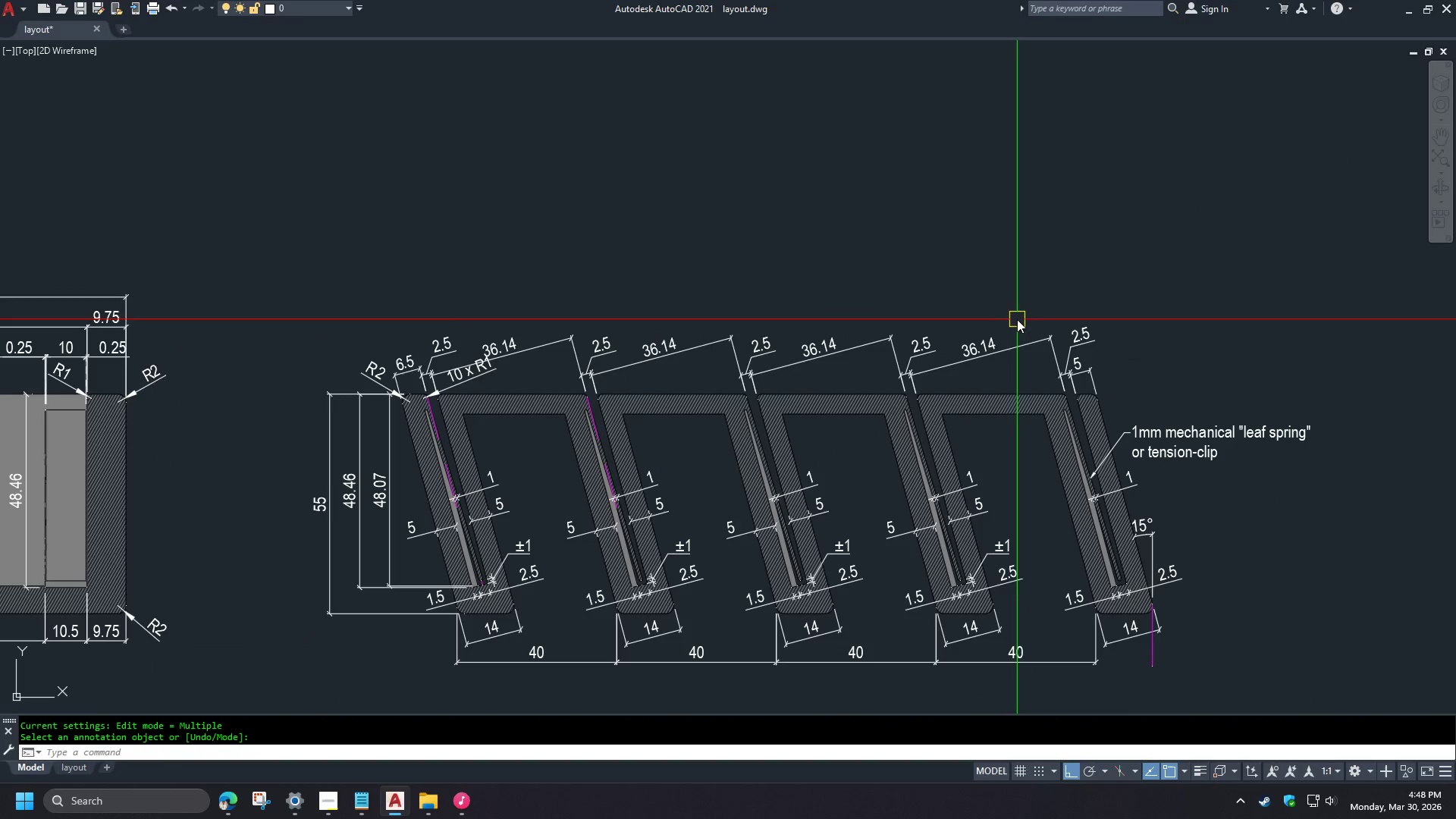 
left_click([501, 410])
 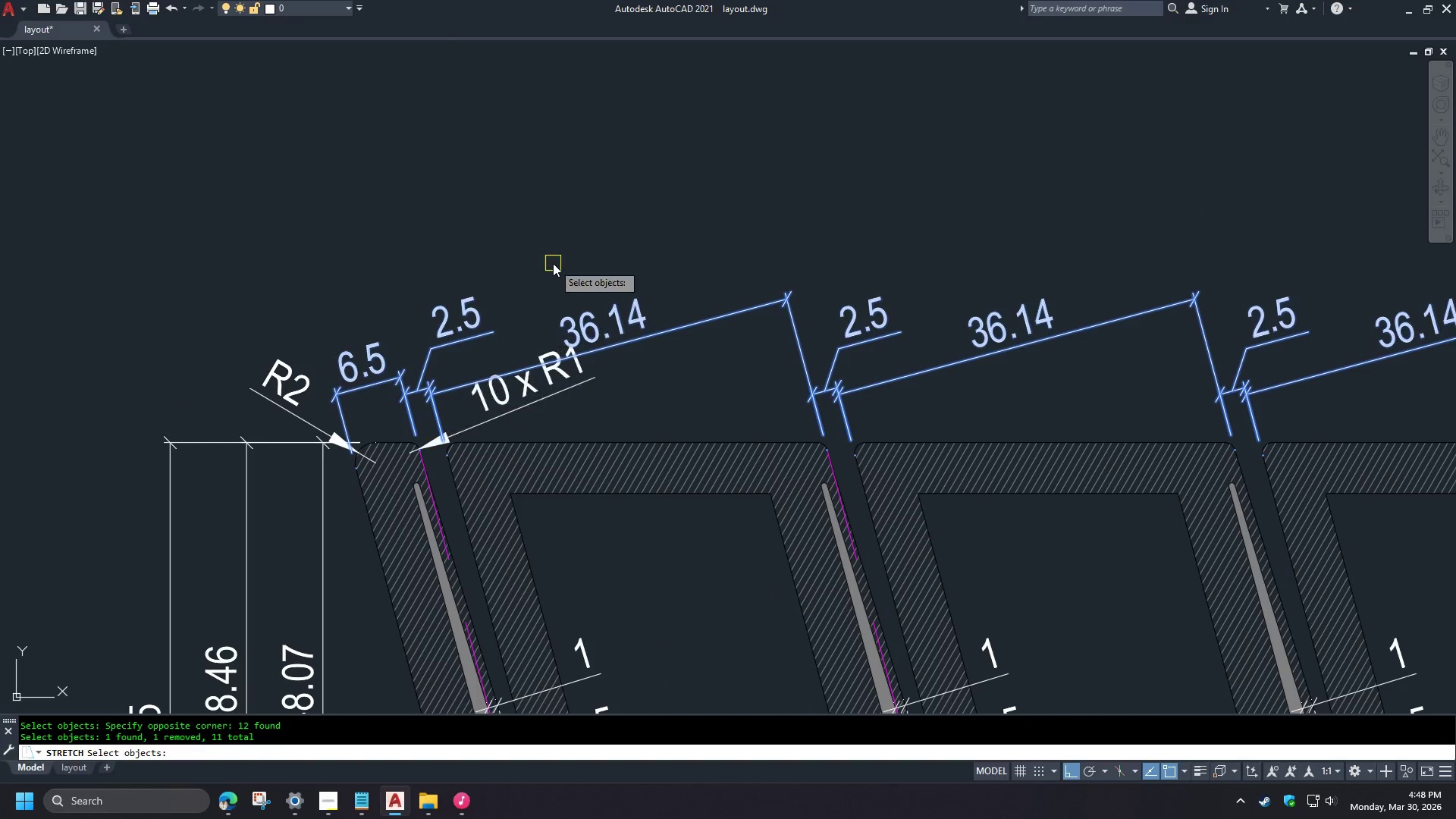 
key(Space)
 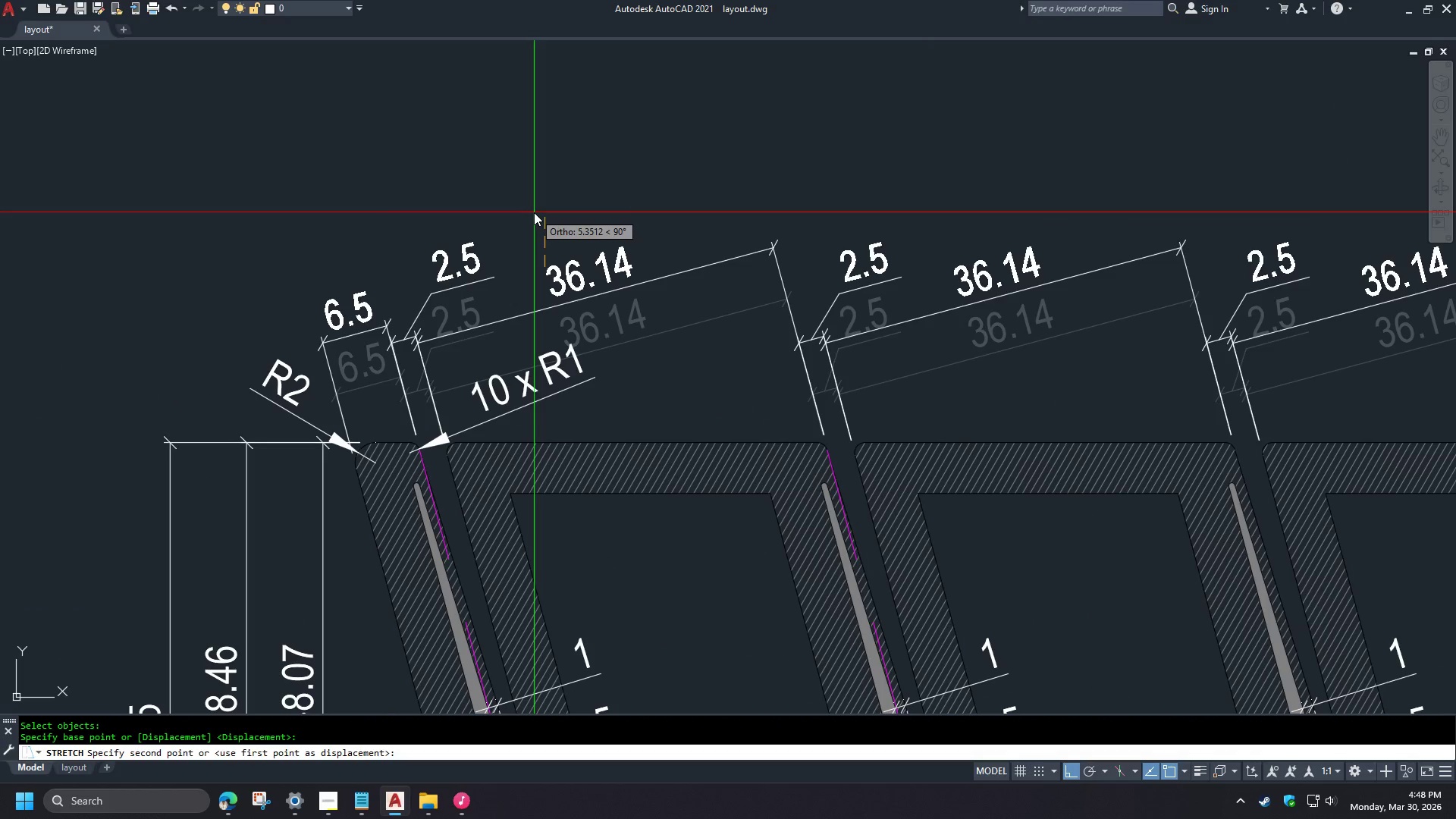 
scroll: coordinate [432, 363], scroll_direction: up, amount: 2.0
 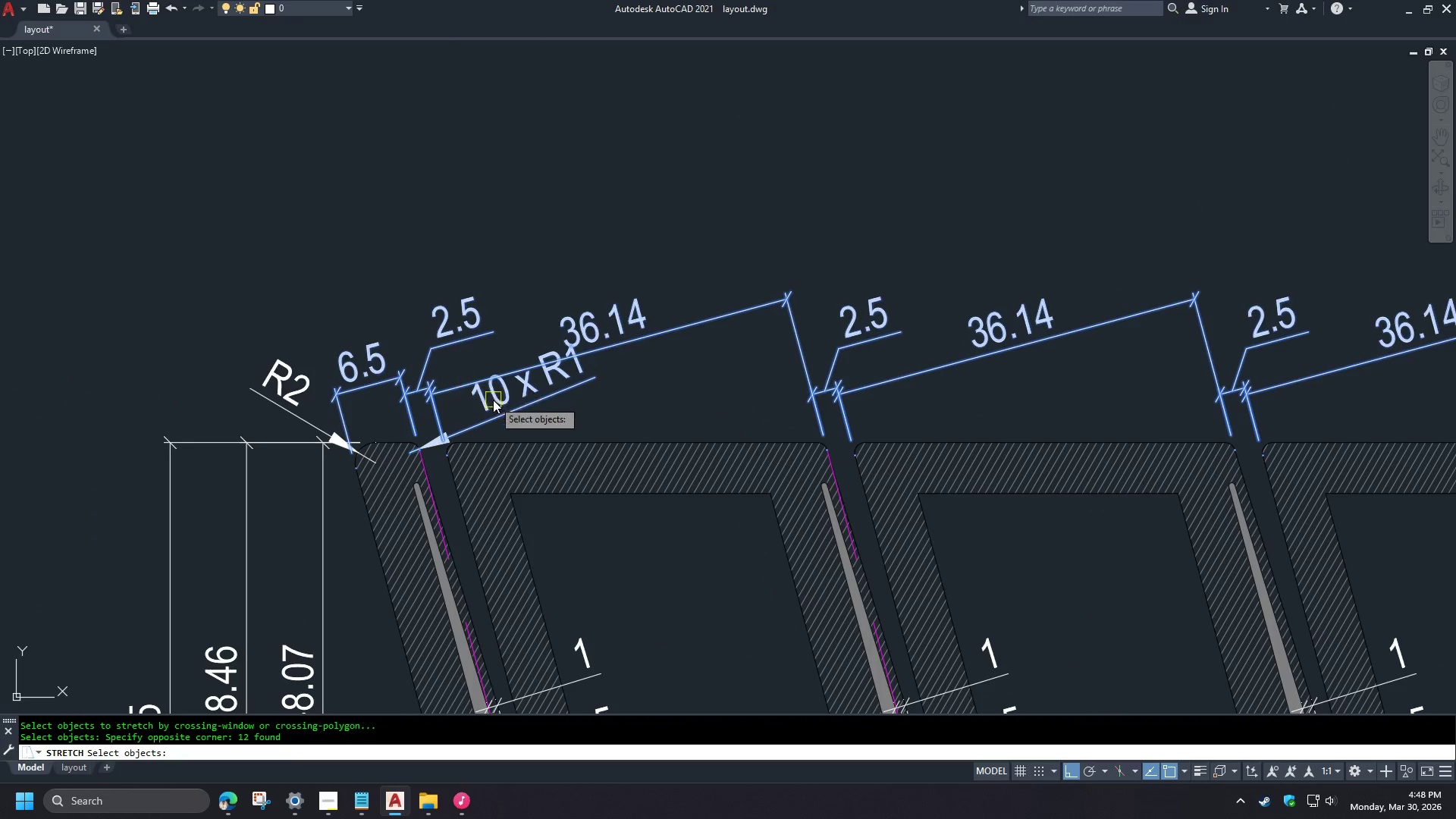 
wait(5.02)
 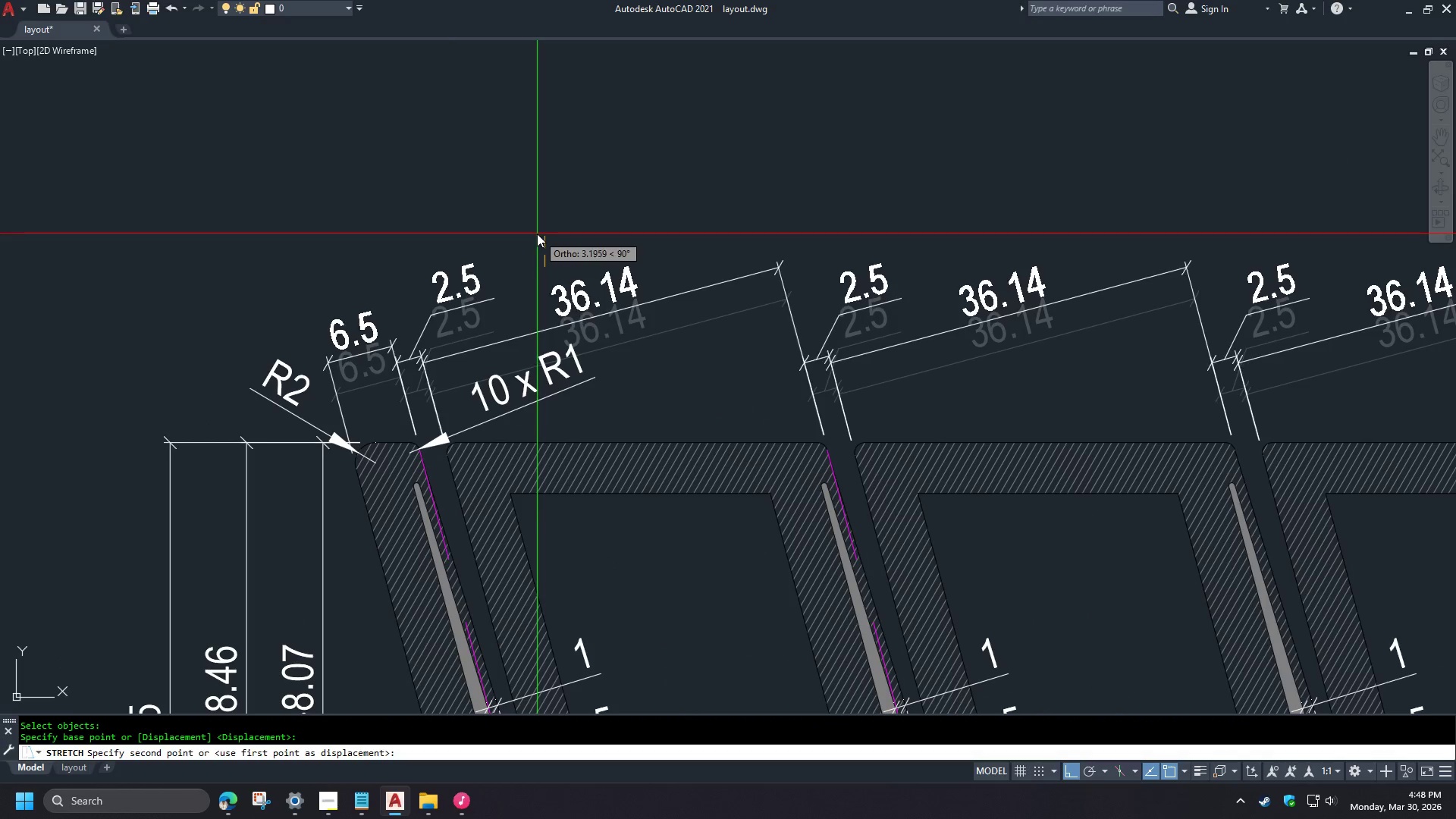 
left_click([536, 221])
 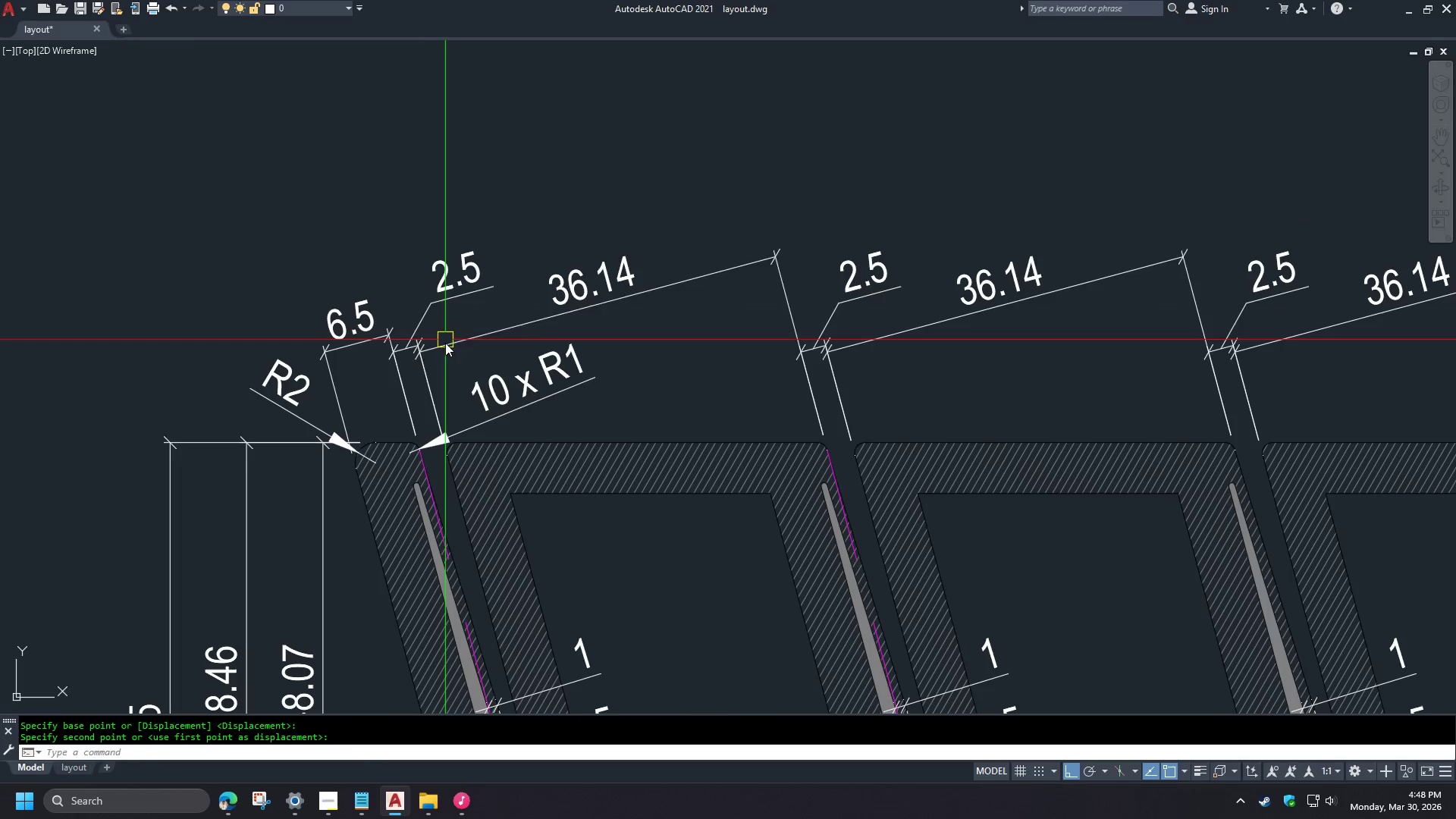 
left_click([472, 455])
 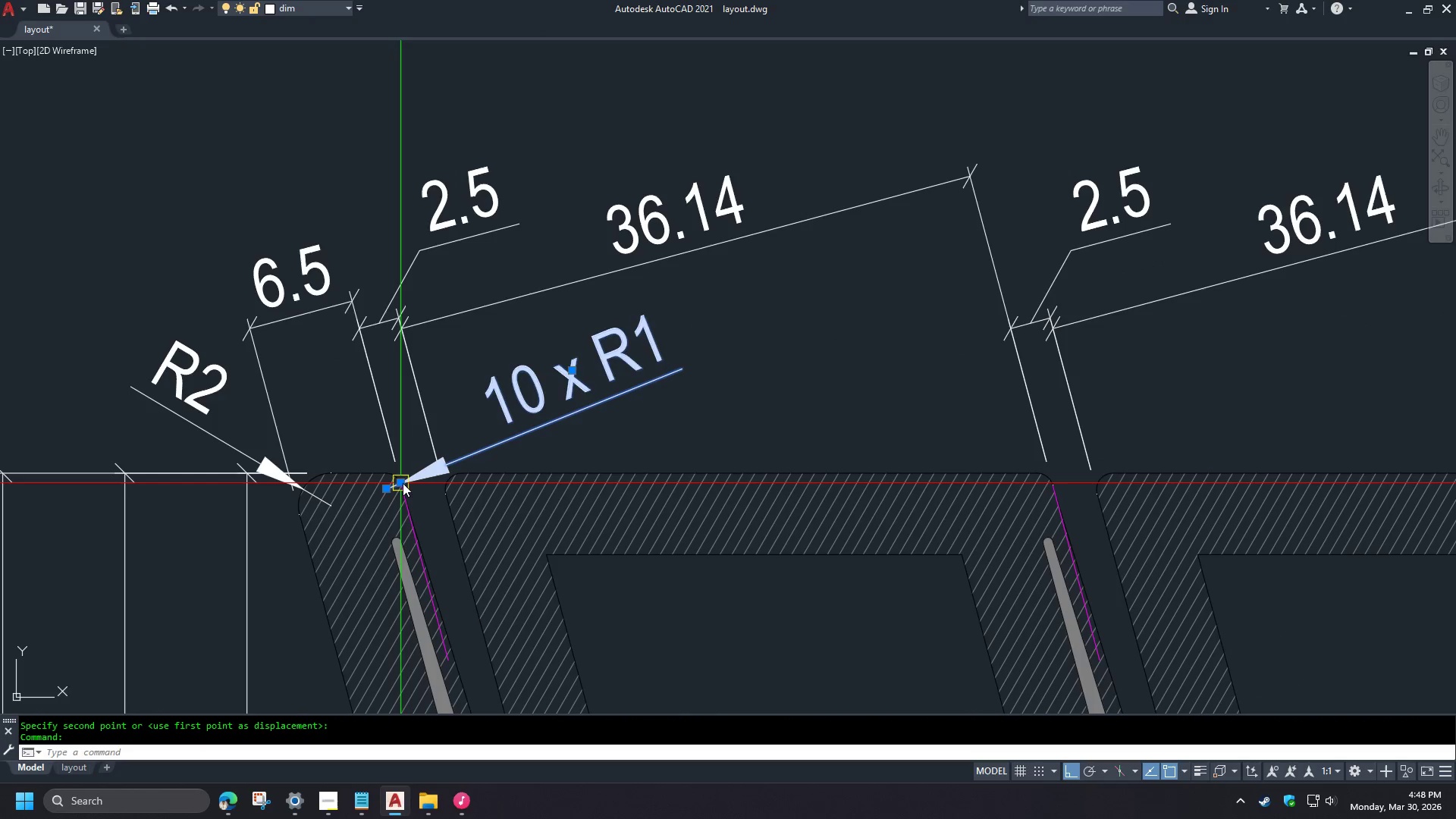 
left_click([400, 483])
 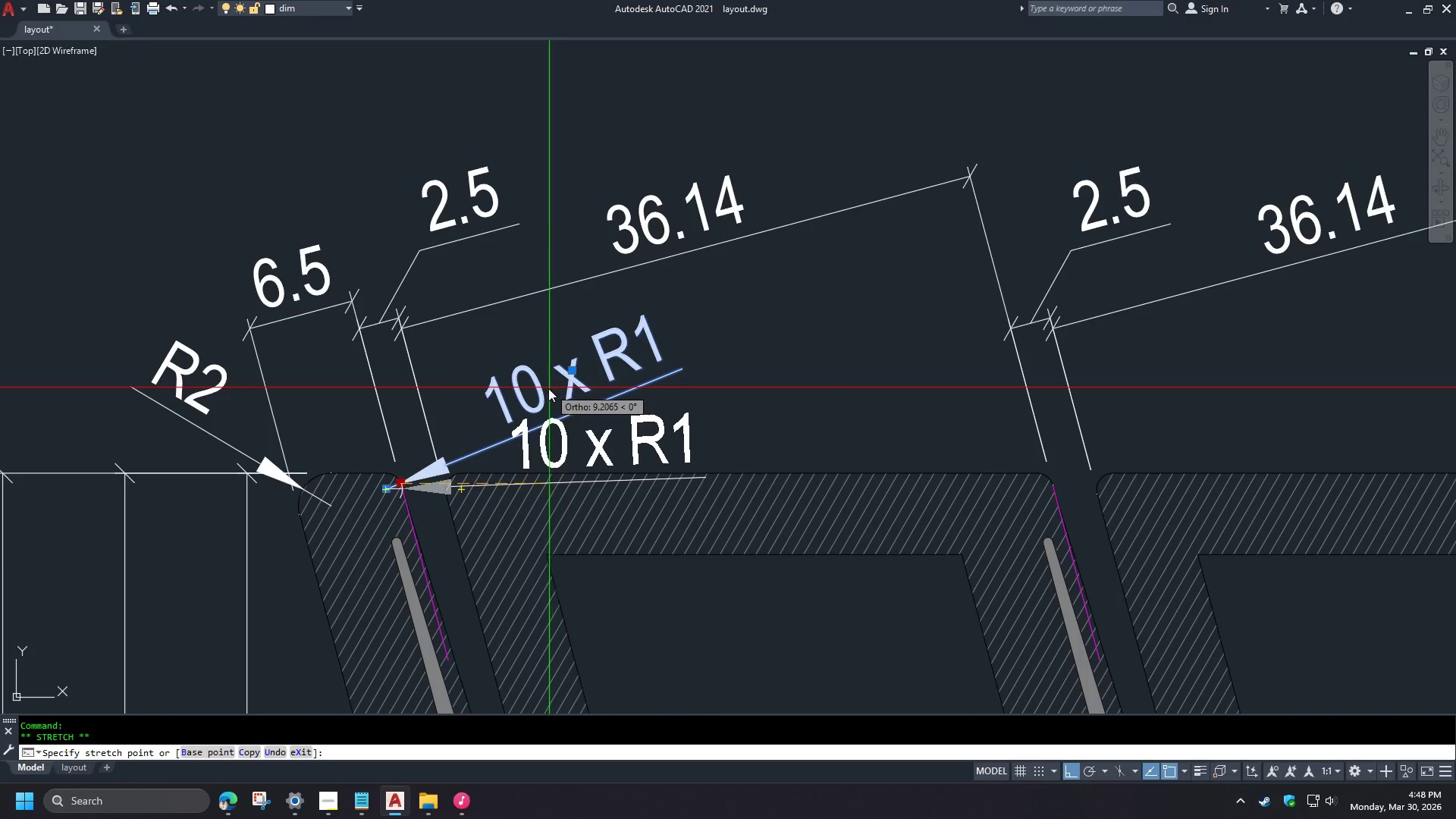 
key(Escape)
 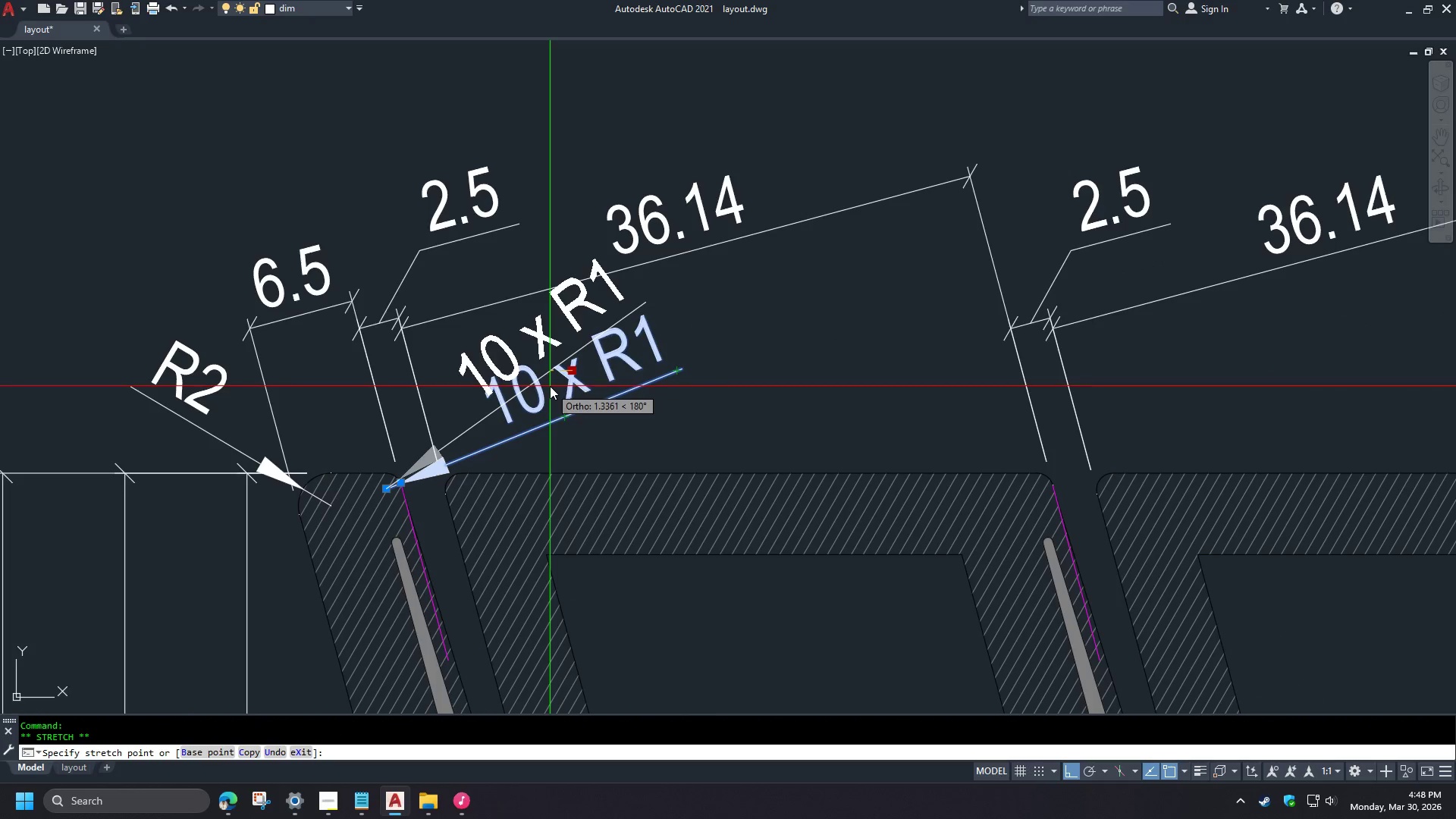 
scroll: coordinate [450, 393], scroll_direction: up, amount: 1.0
 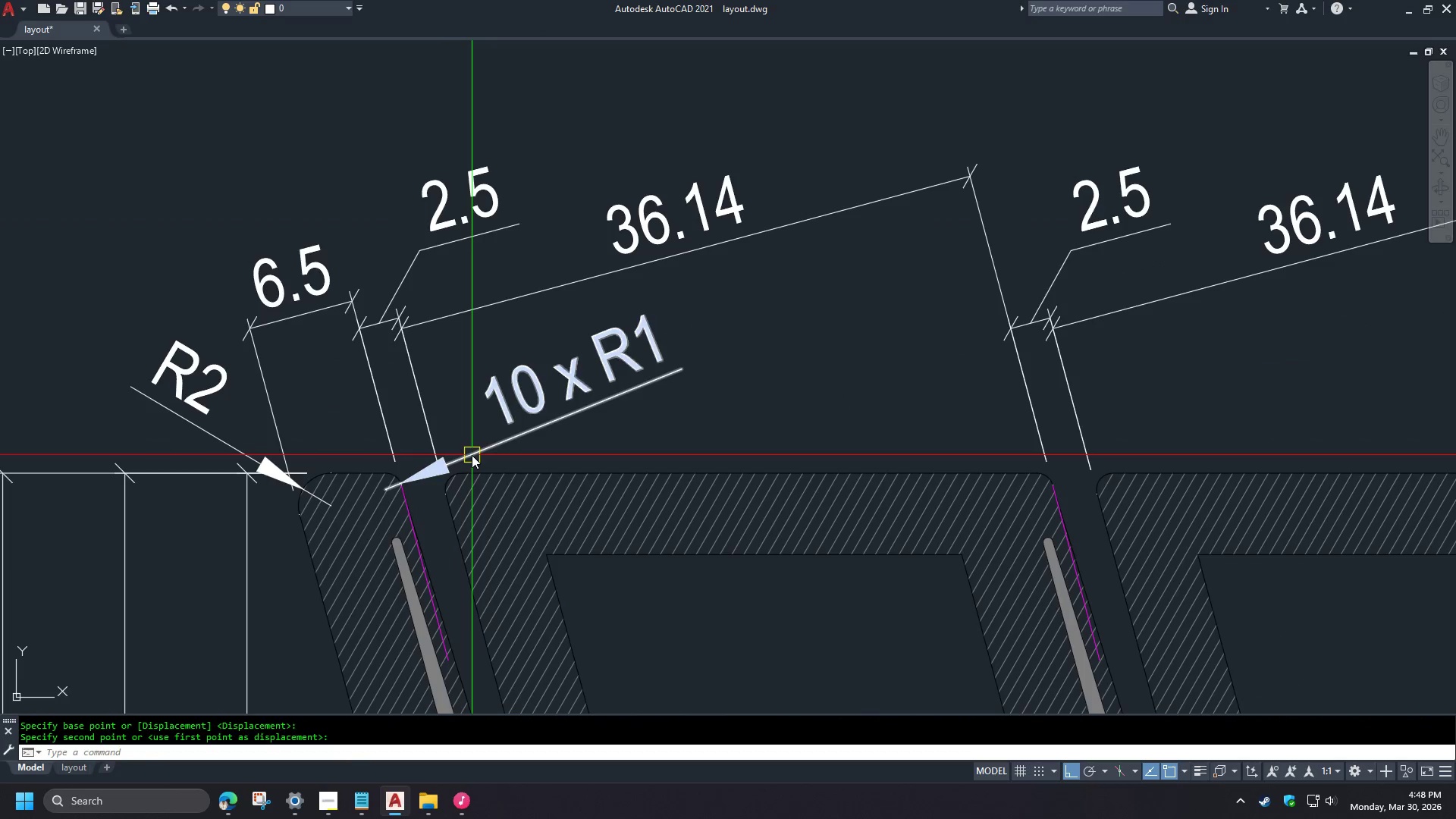 
left_click([556, 384])
 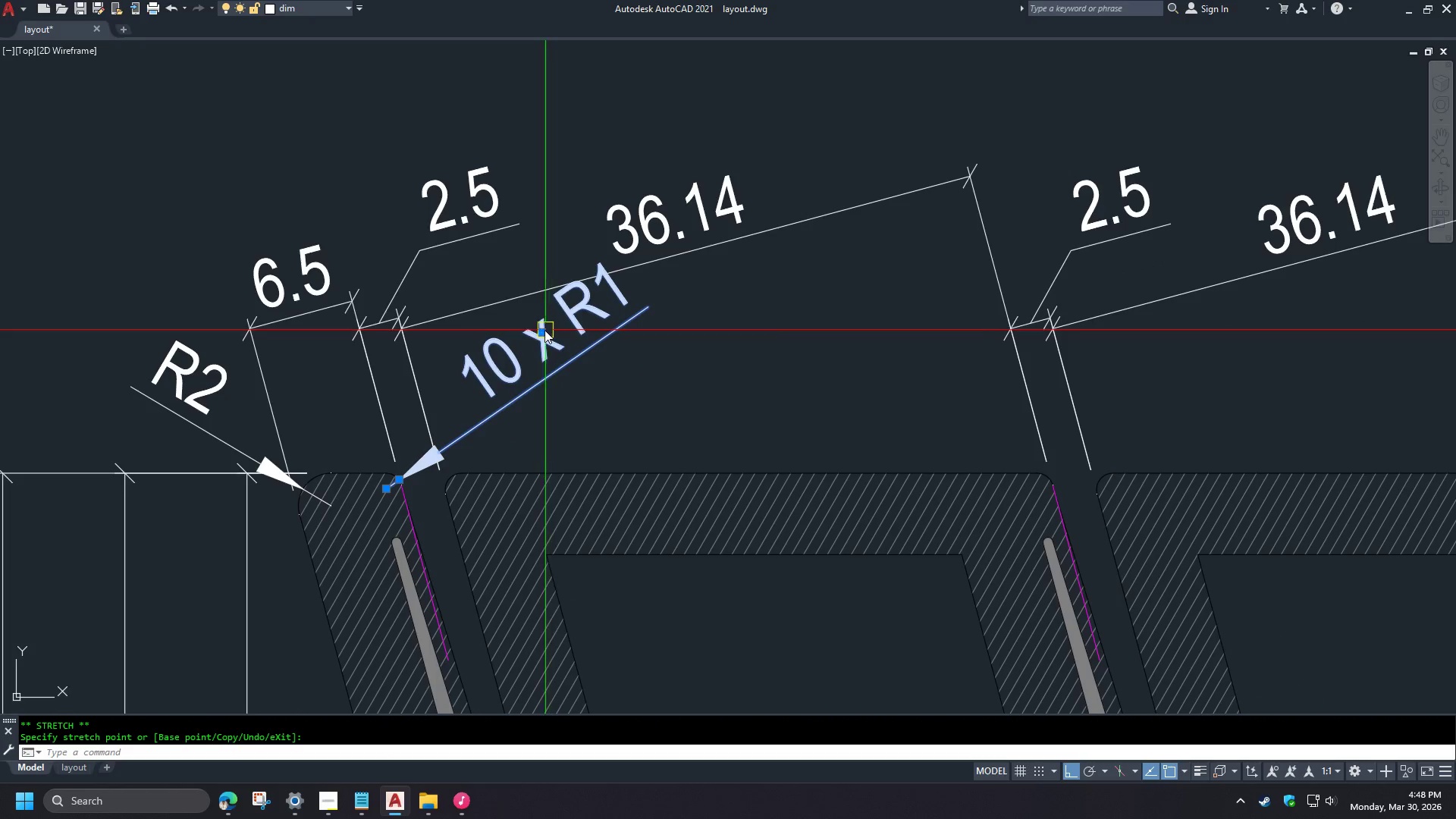 
left_click([540, 331])
 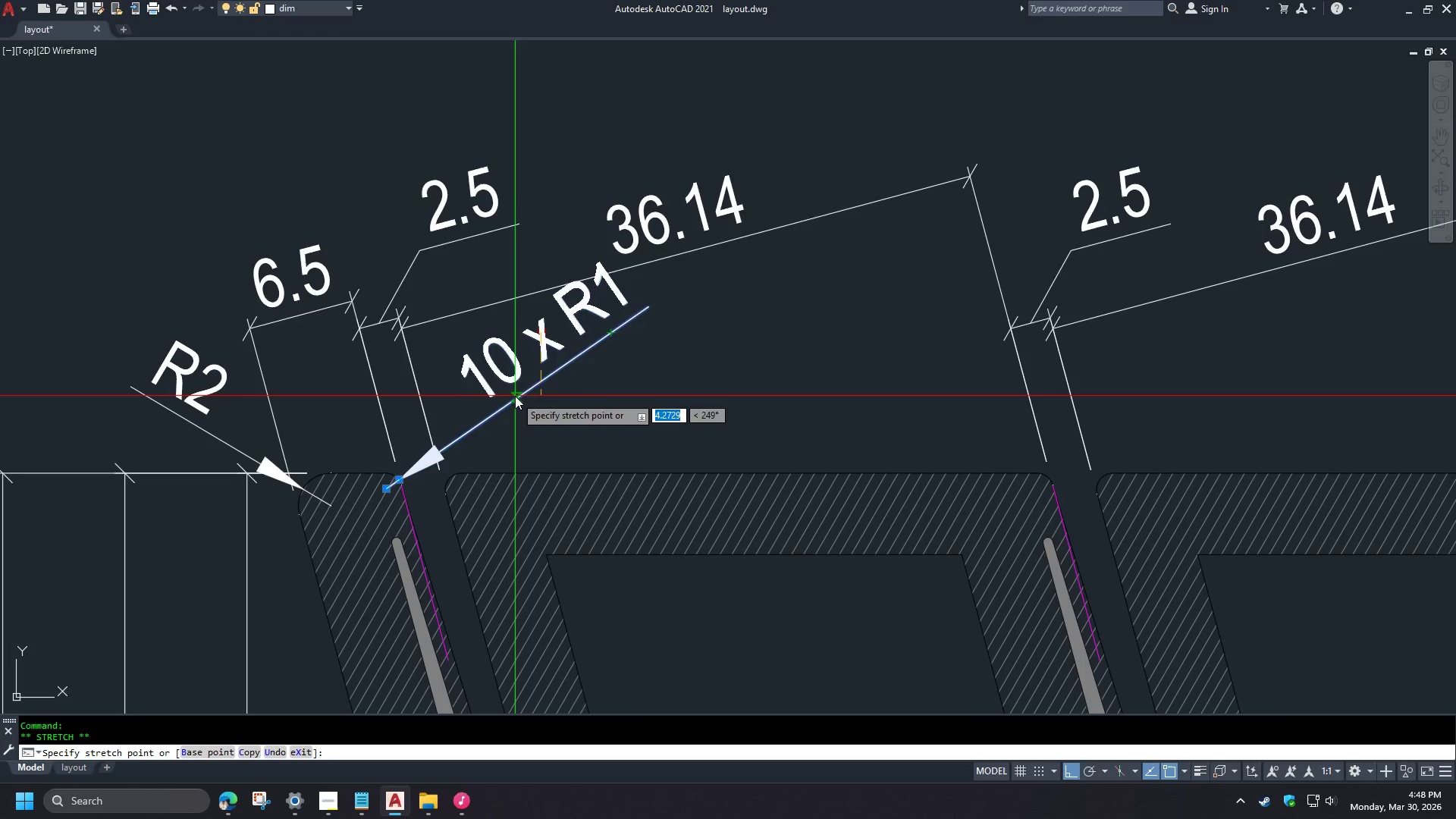 
left_click([515, 396])
 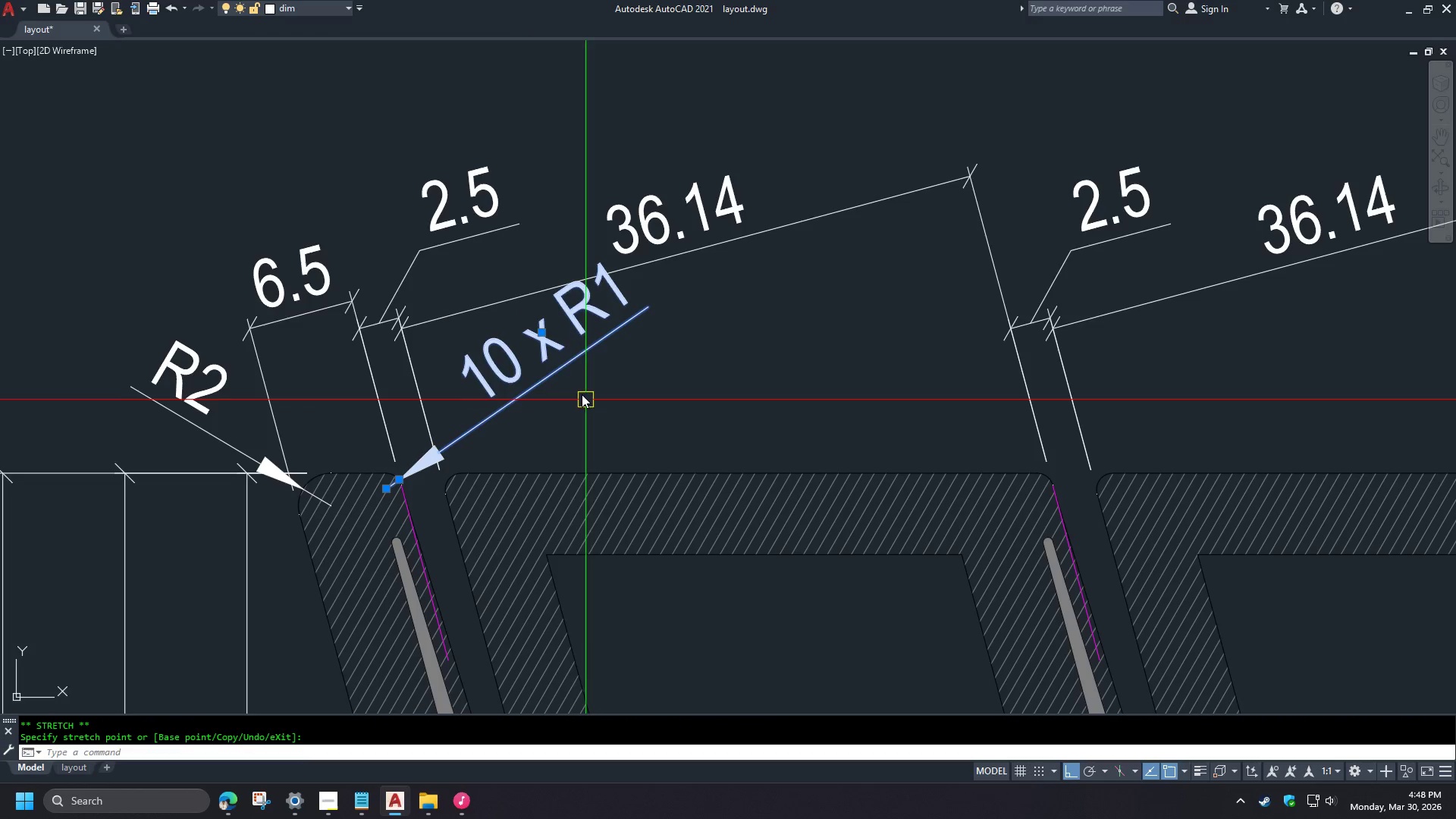 
left_click([541, 334])
 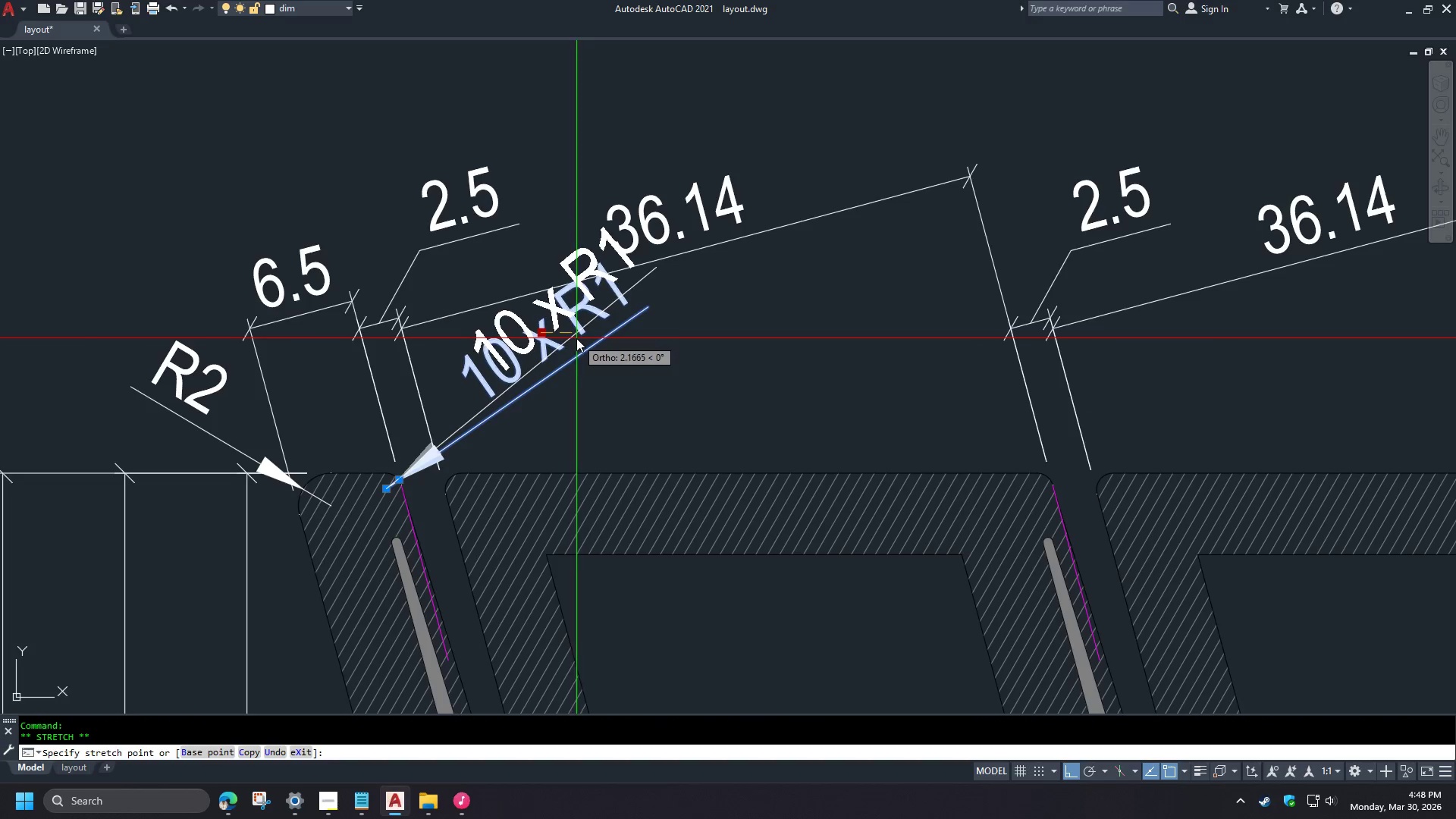 
left_click([584, 337])
 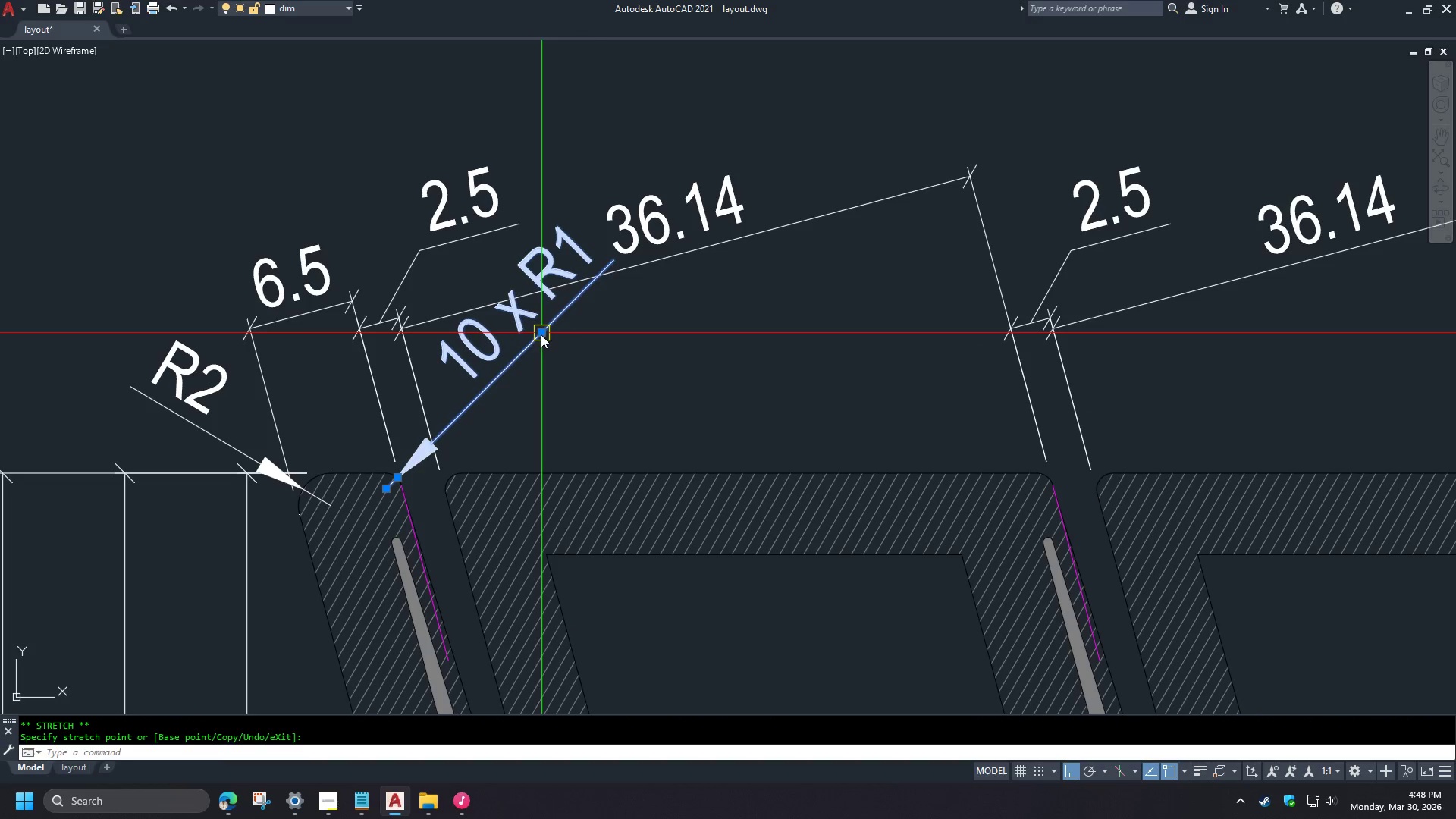 
left_click_drag(start_coordinate=[539, 335], to_coordinate=[539, 341])
 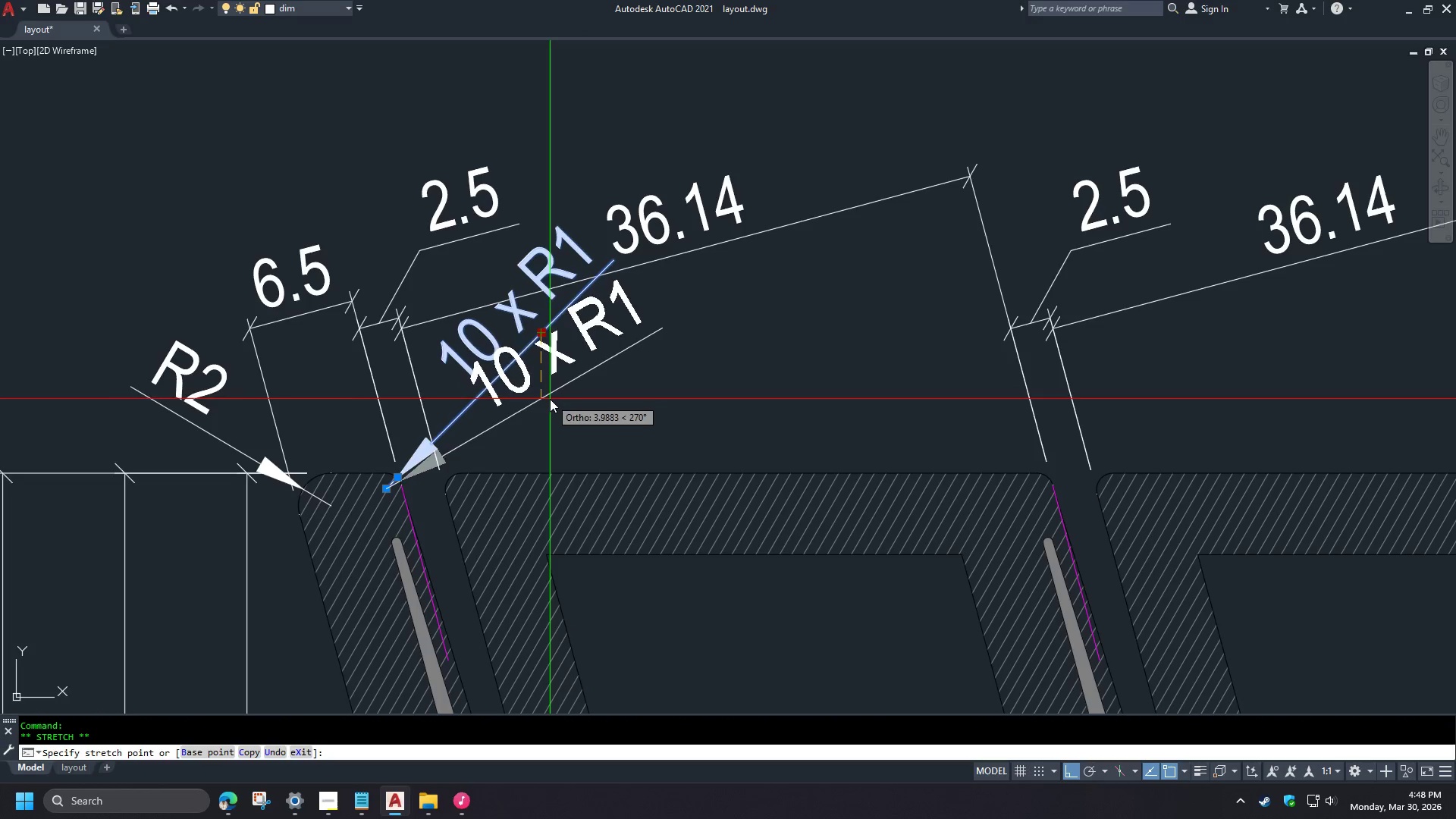 
left_click([548, 399])
 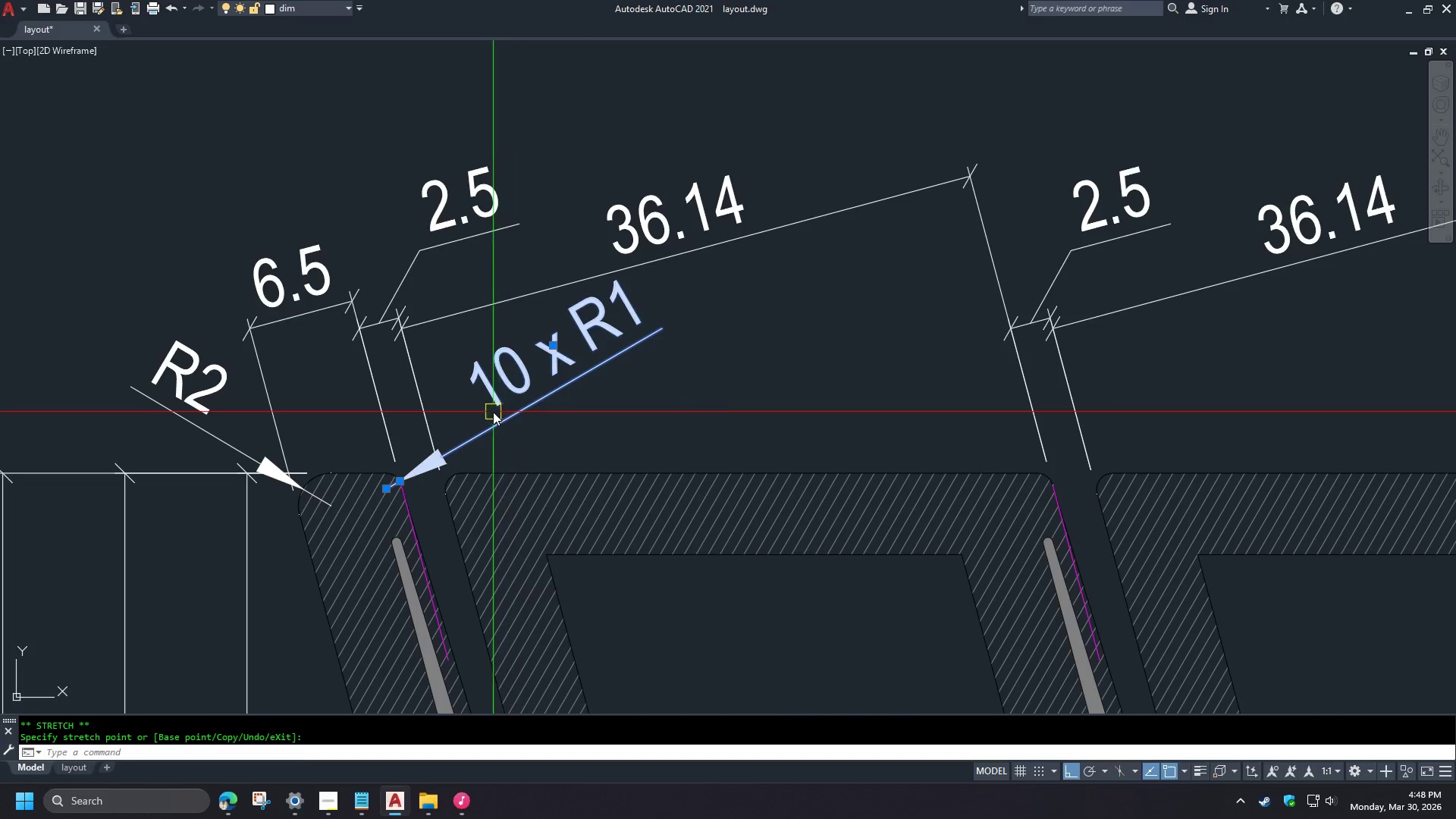 
key(Escape)
 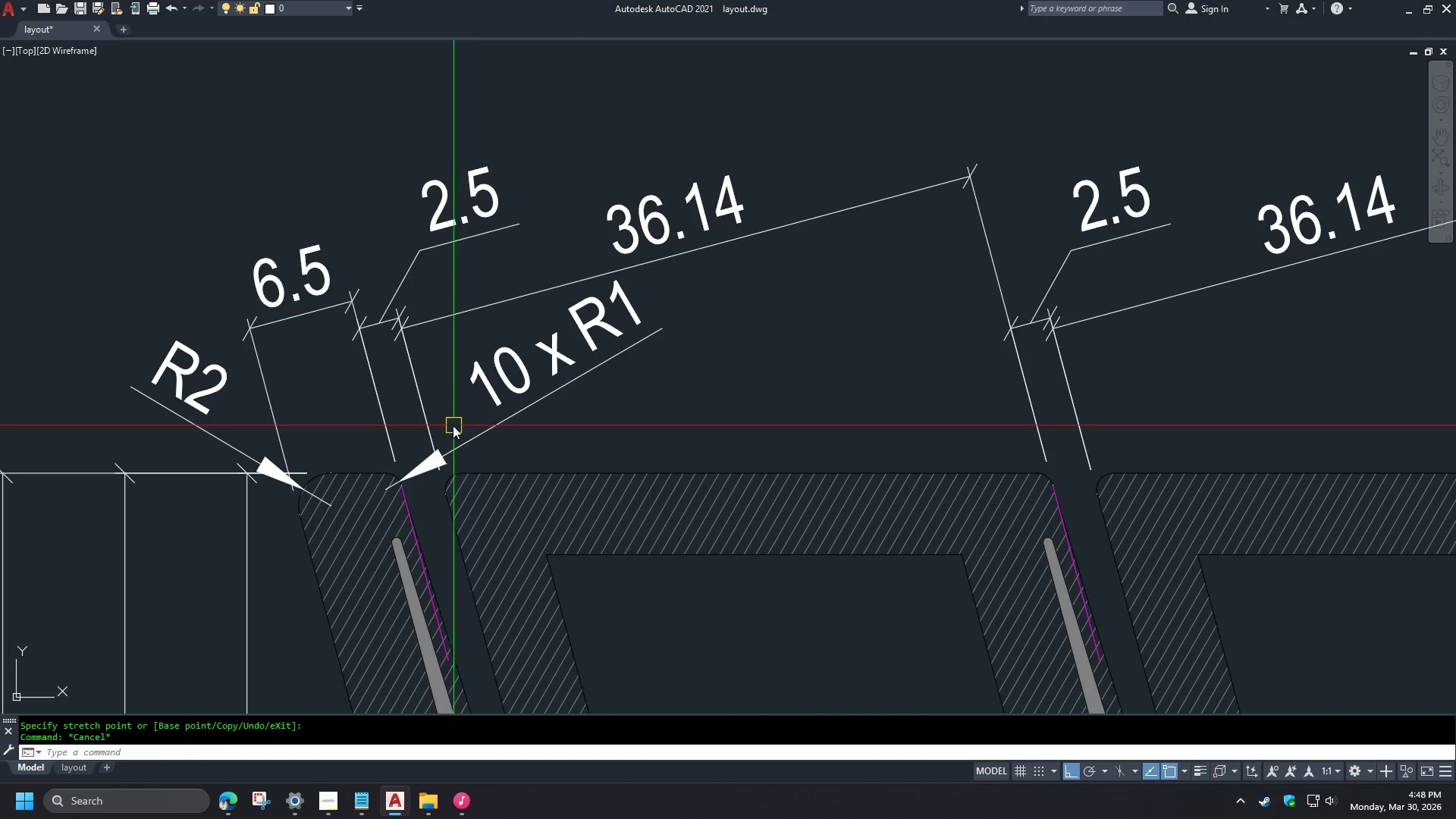 
scroll: coordinate [307, 344], scroll_direction: down, amount: 3.0
 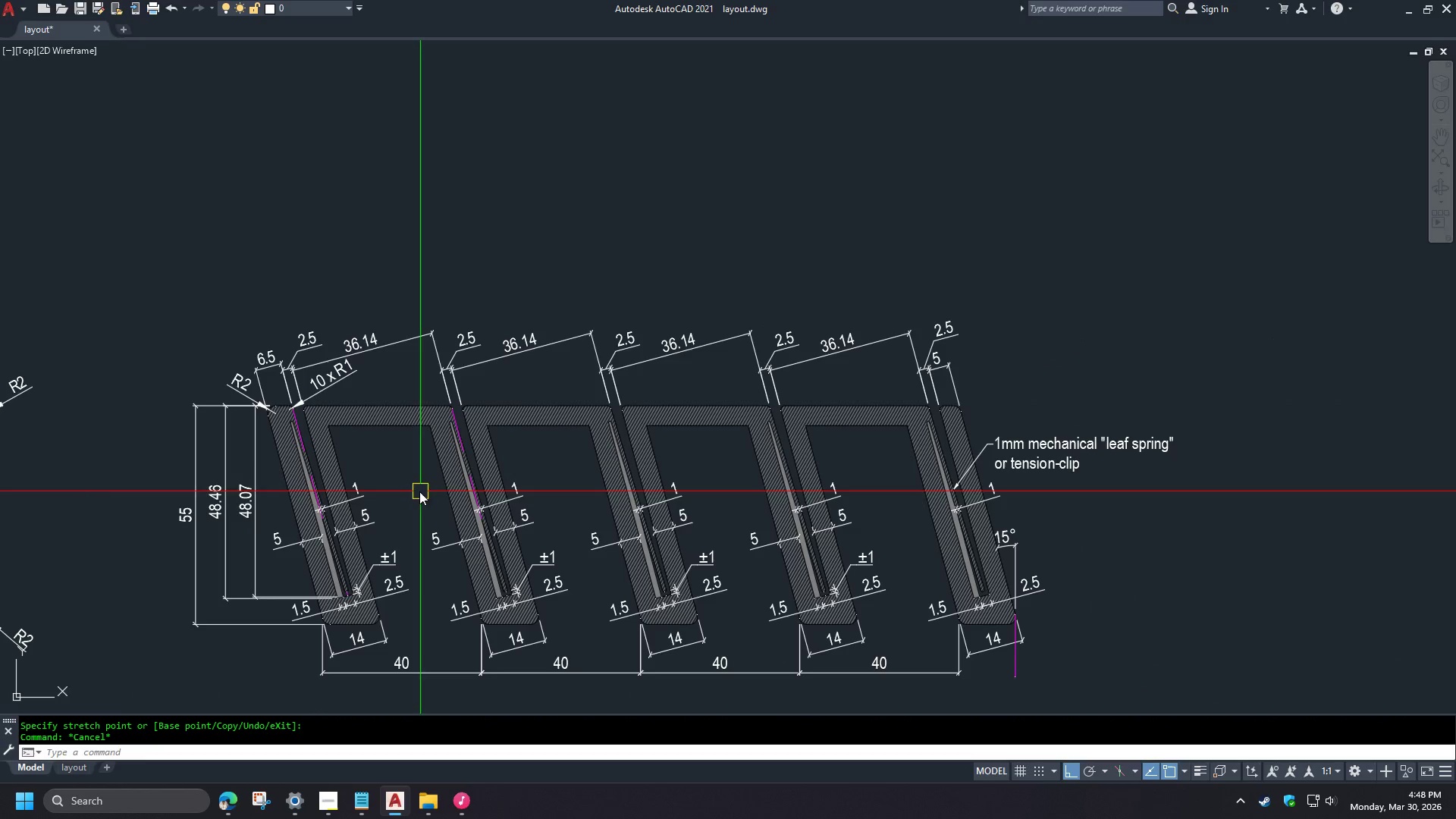 
wait(5.75)
 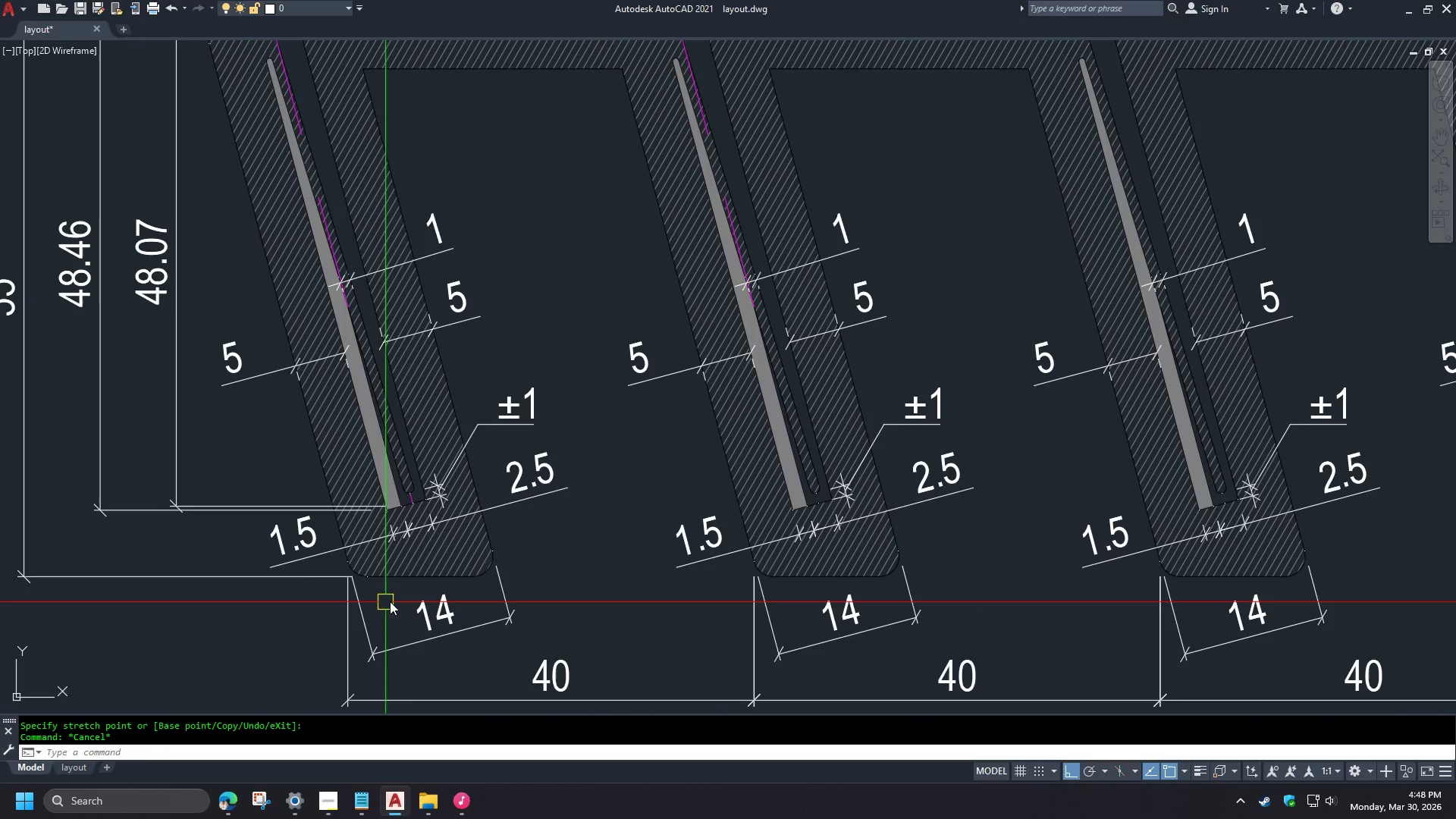 
type(dra)
 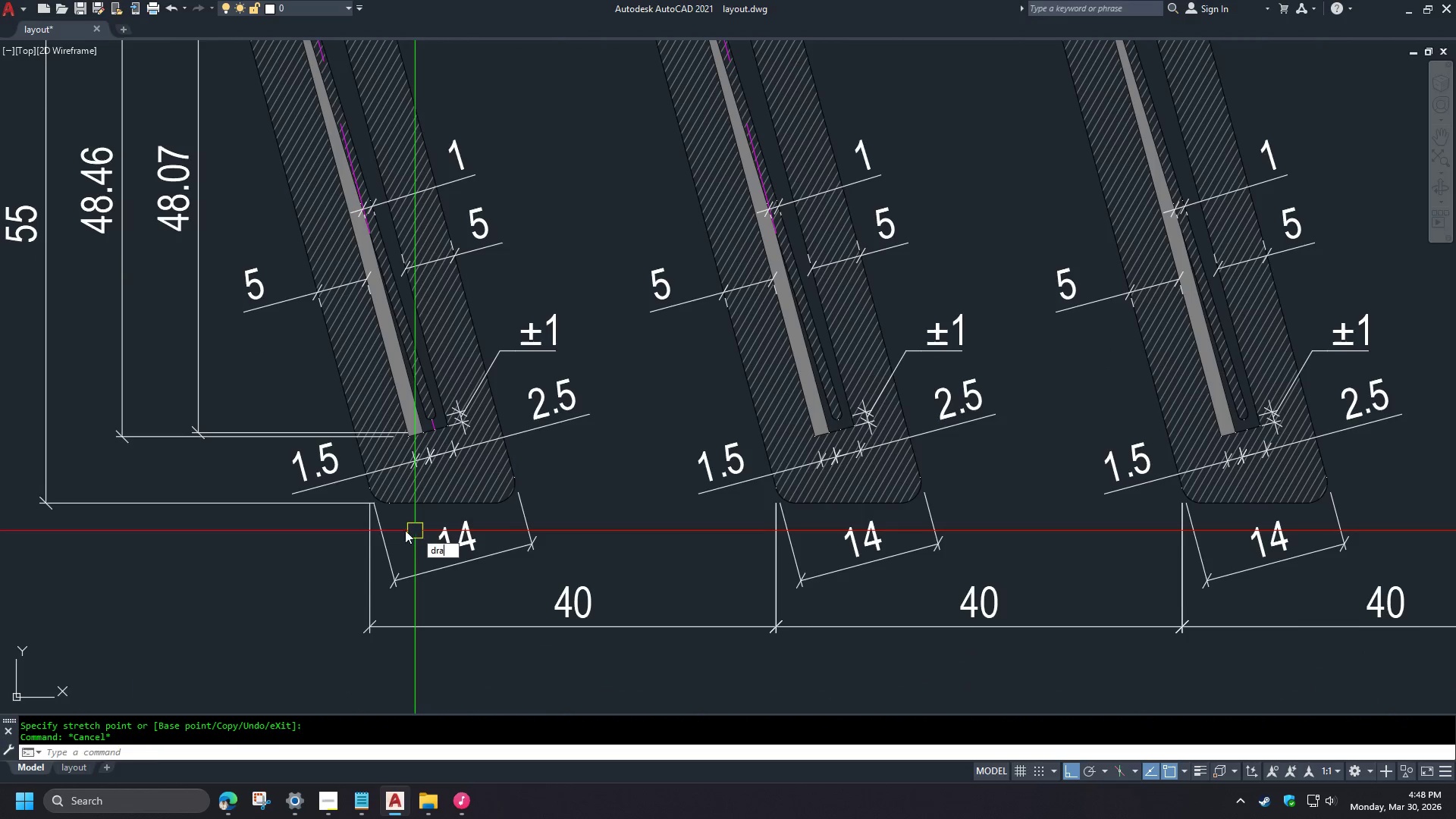 
key(Space)
 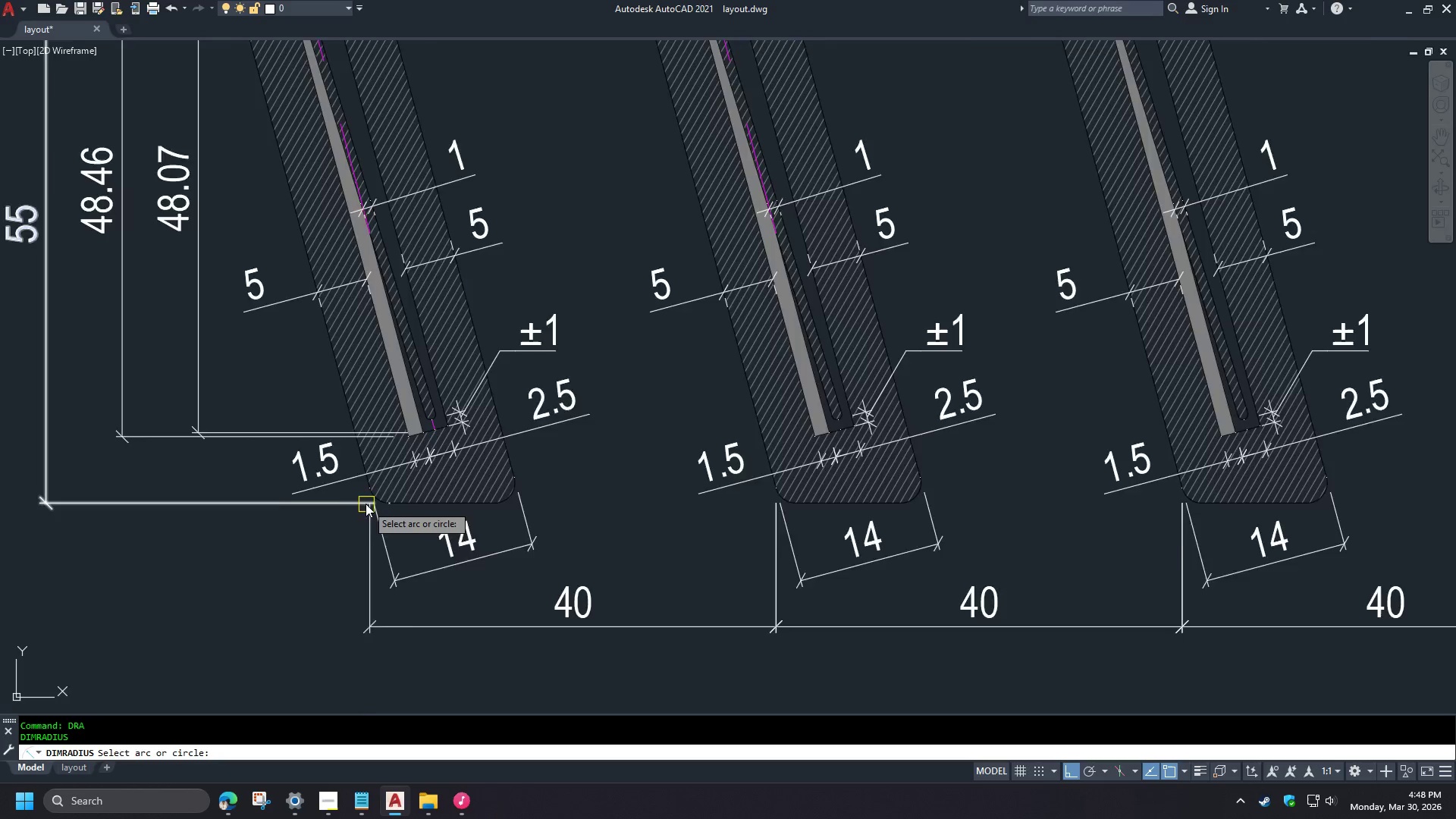 
left_click([380, 486])
 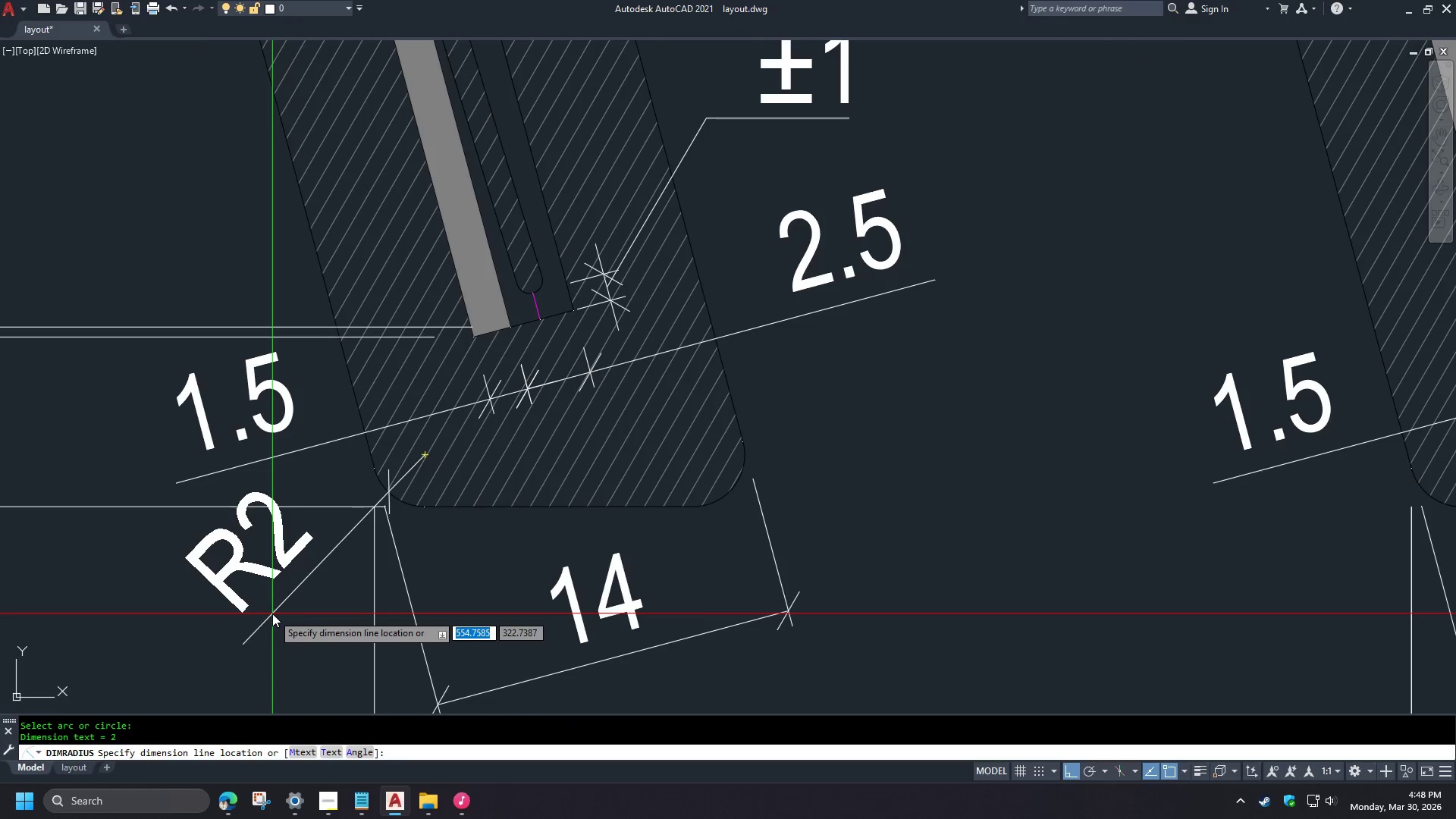 
scroll: coordinate [306, 654], scroll_direction: up, amount: 2.0
 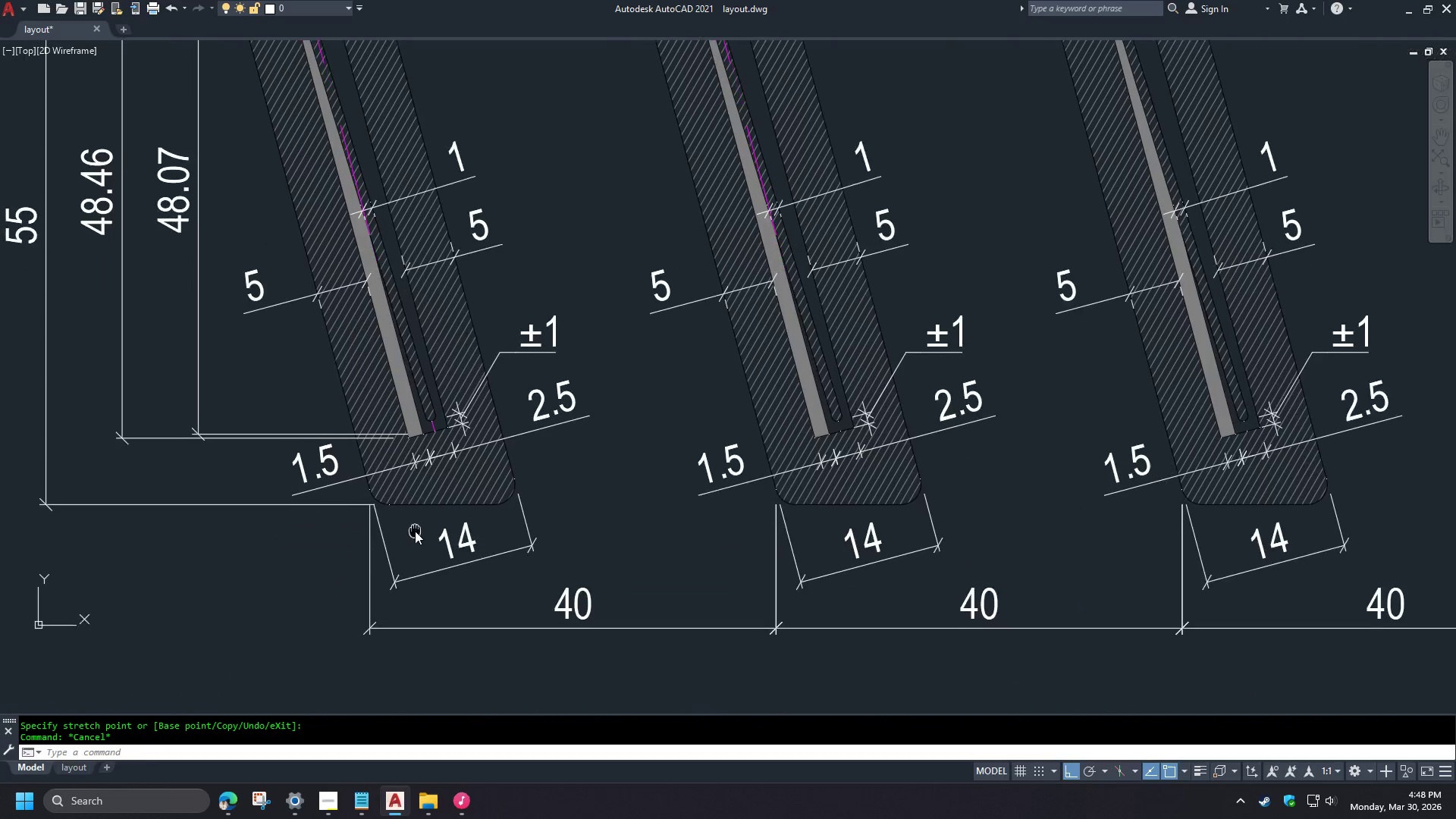 
left_click([272, 613])
 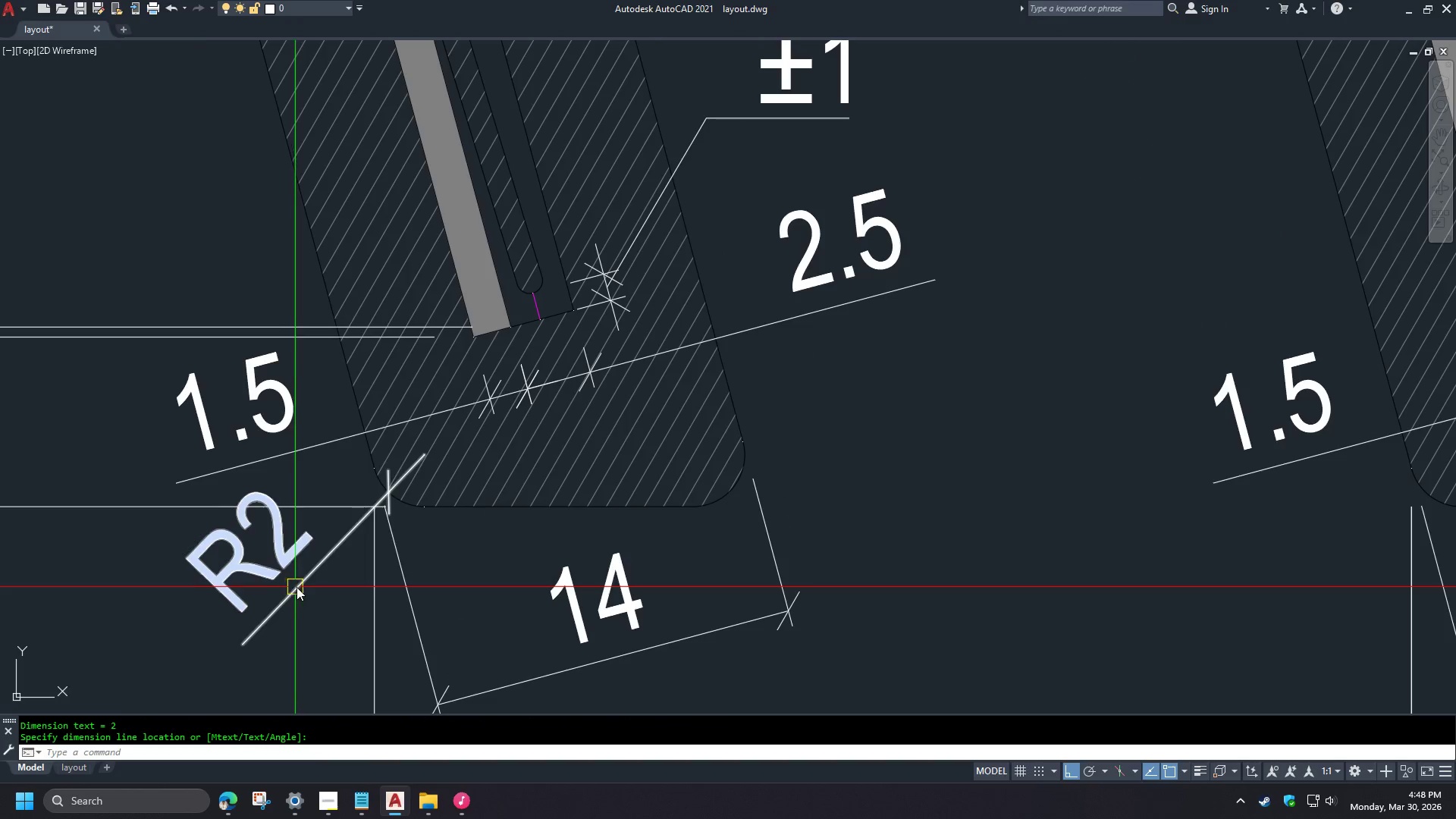 
key(M)
 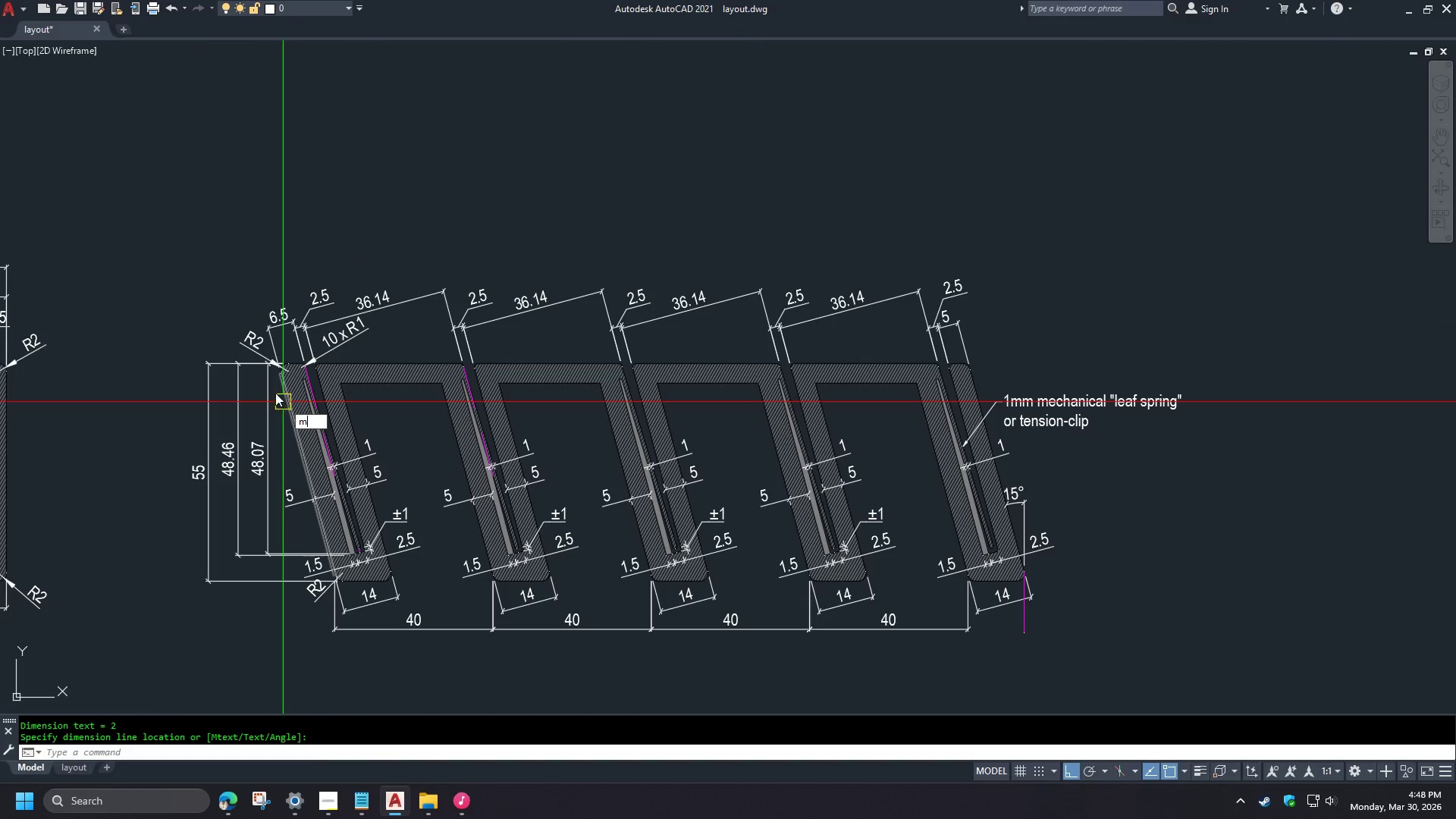 
scroll: coordinate [366, 502], scroll_direction: up, amount: 2.0
 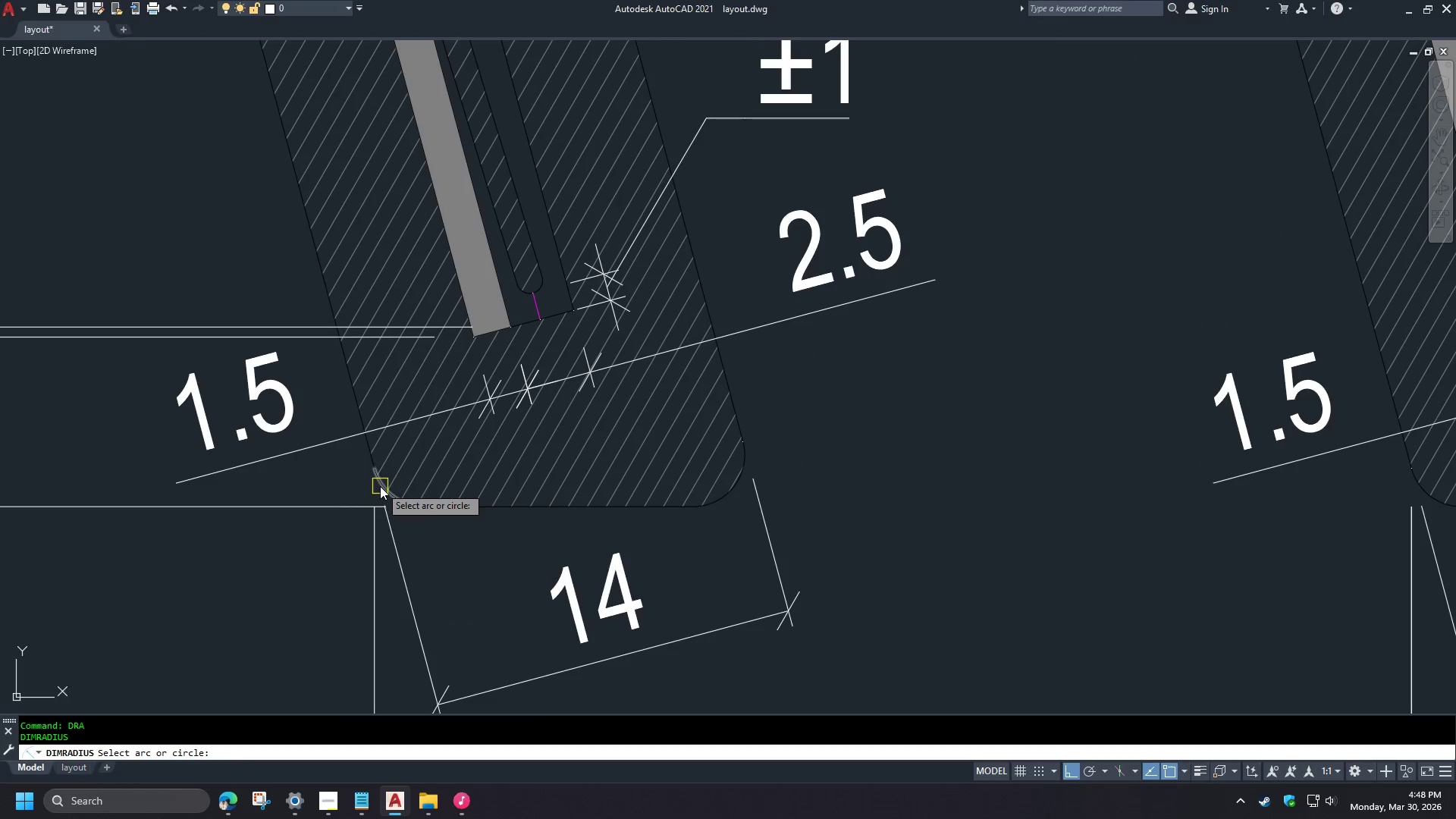 
key(A)
 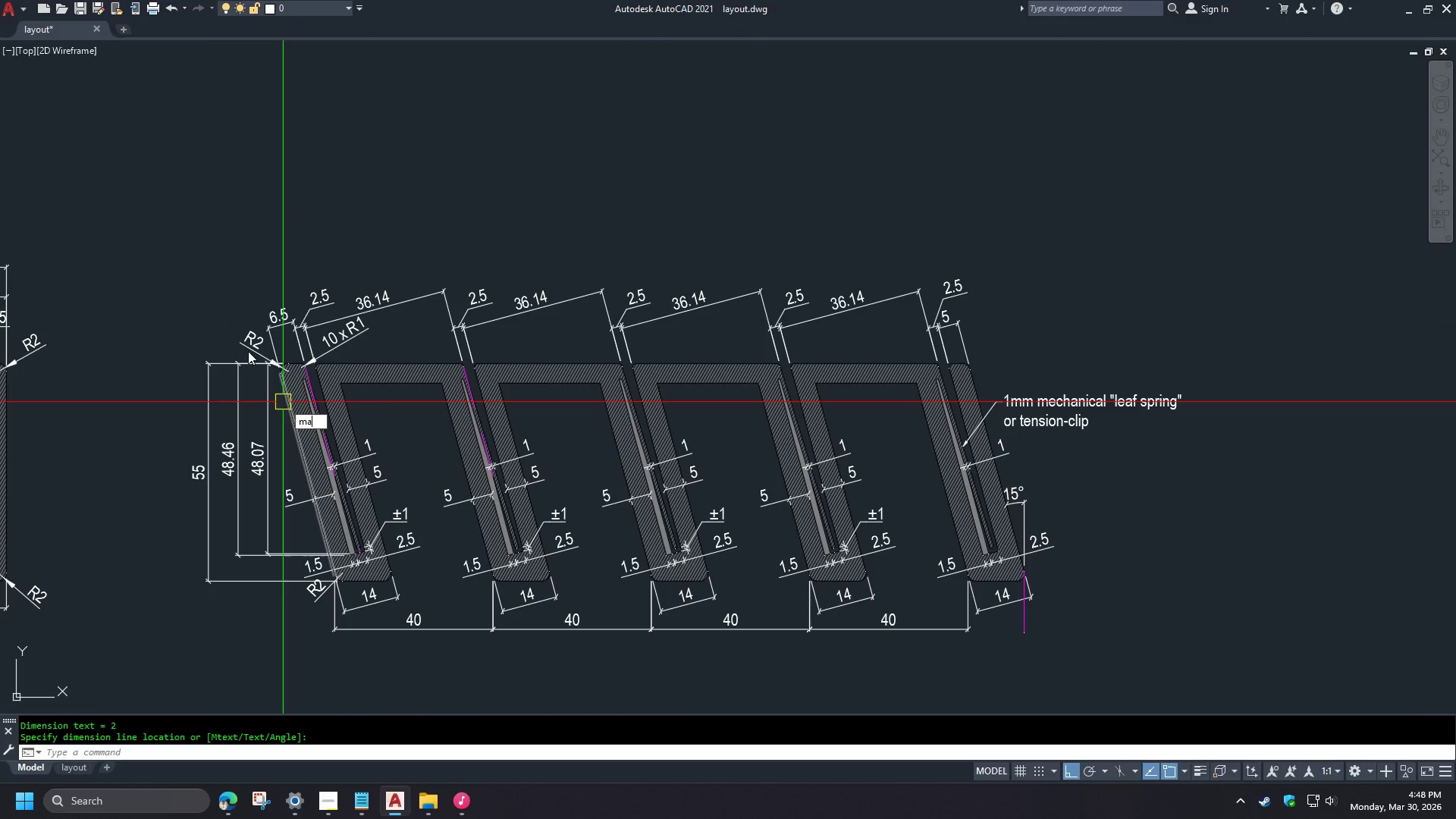 
key(Space)
 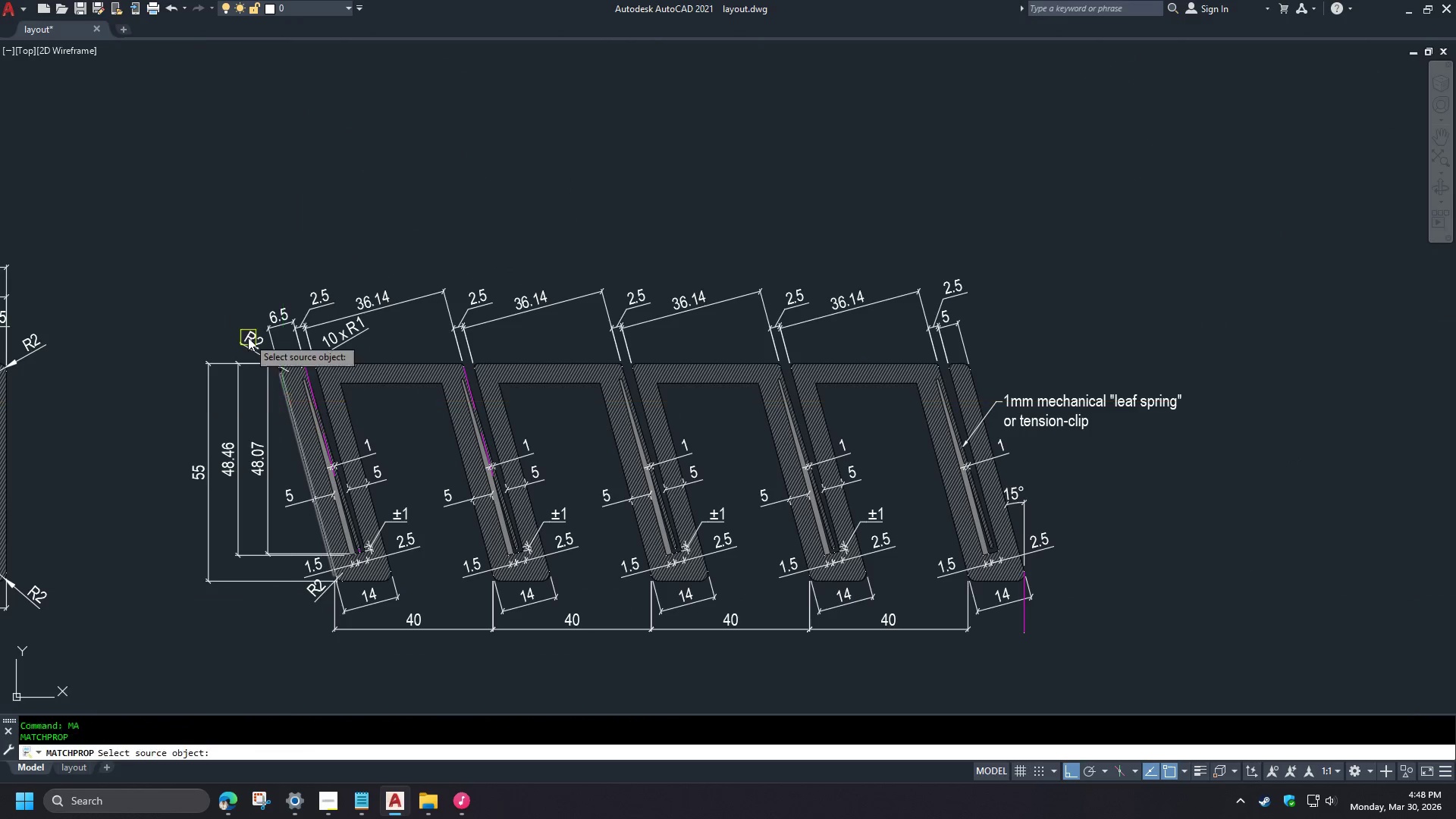 
left_click([248, 337])
 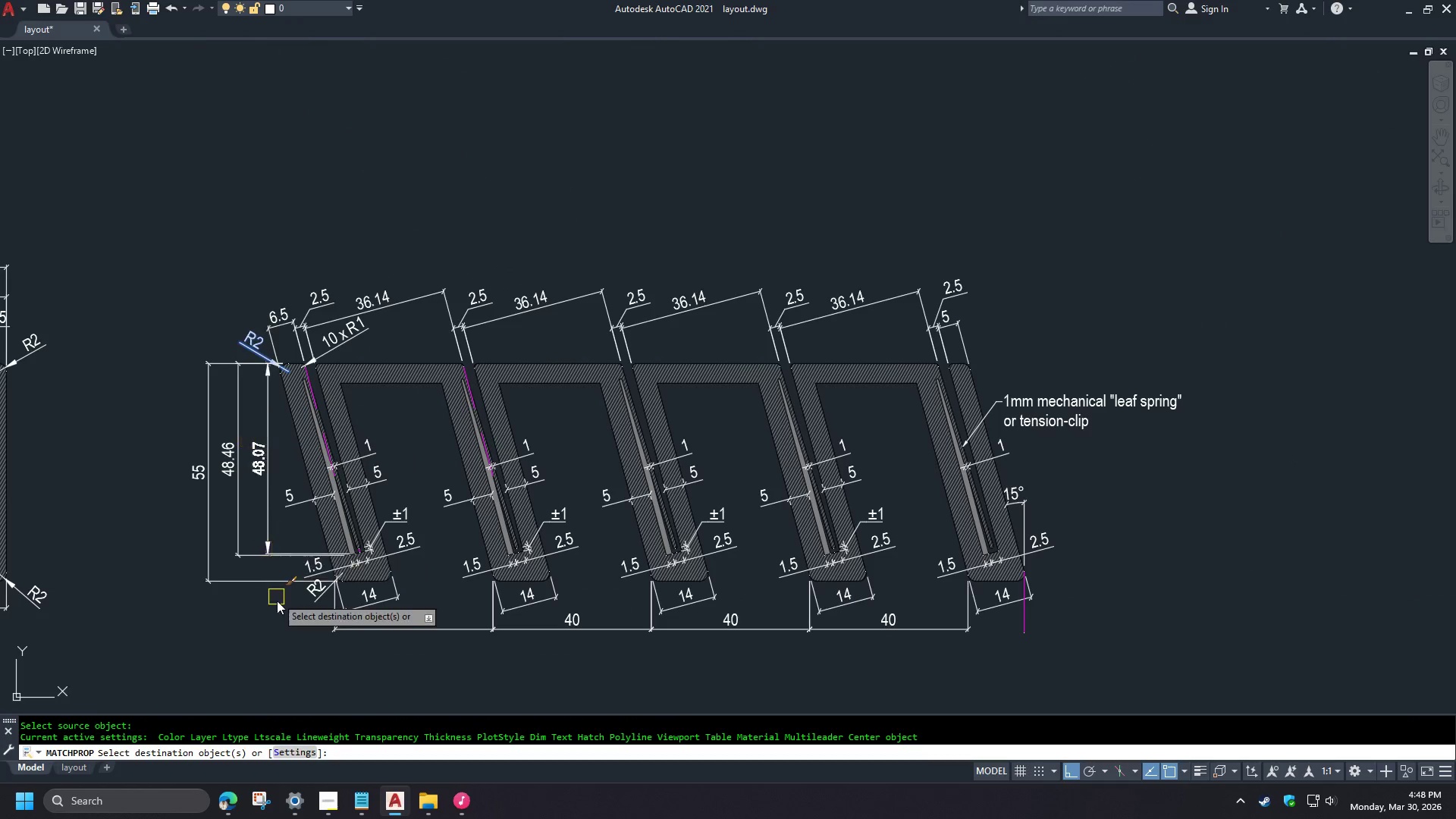 
left_click([354, 559])
 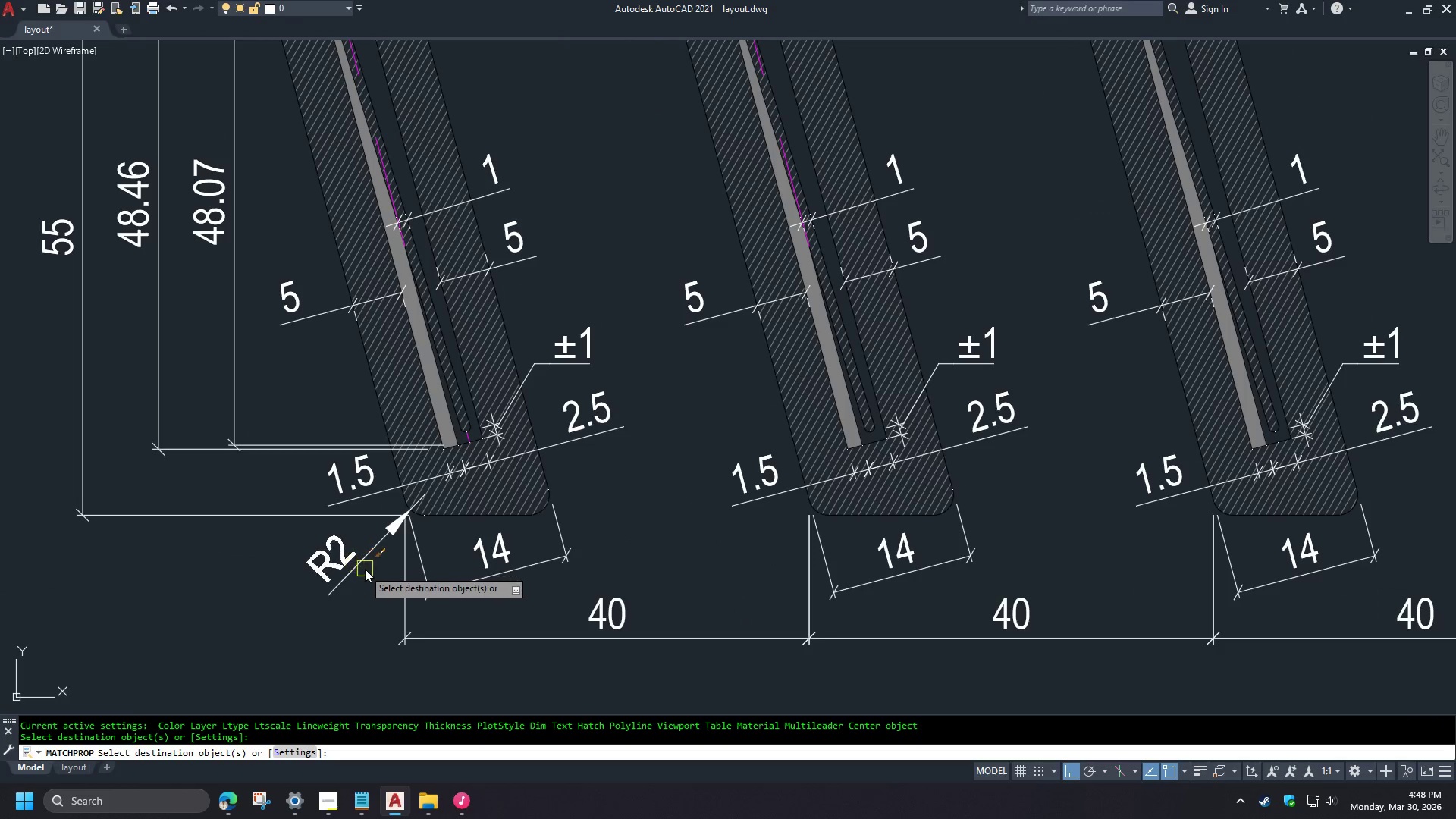 
key(Space)
 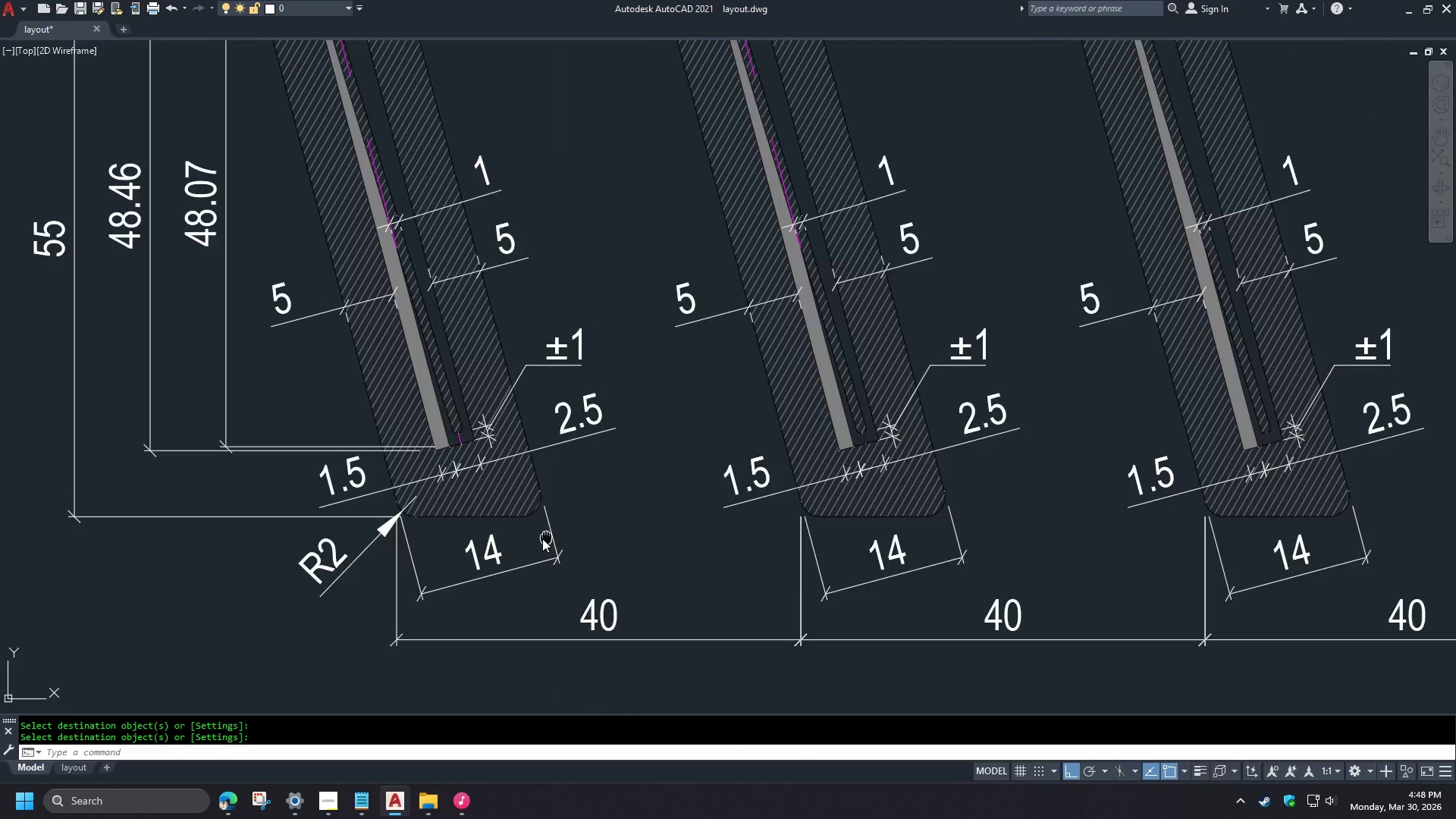 
scroll: coordinate [328, 597], scroll_direction: down, amount: 4.0
 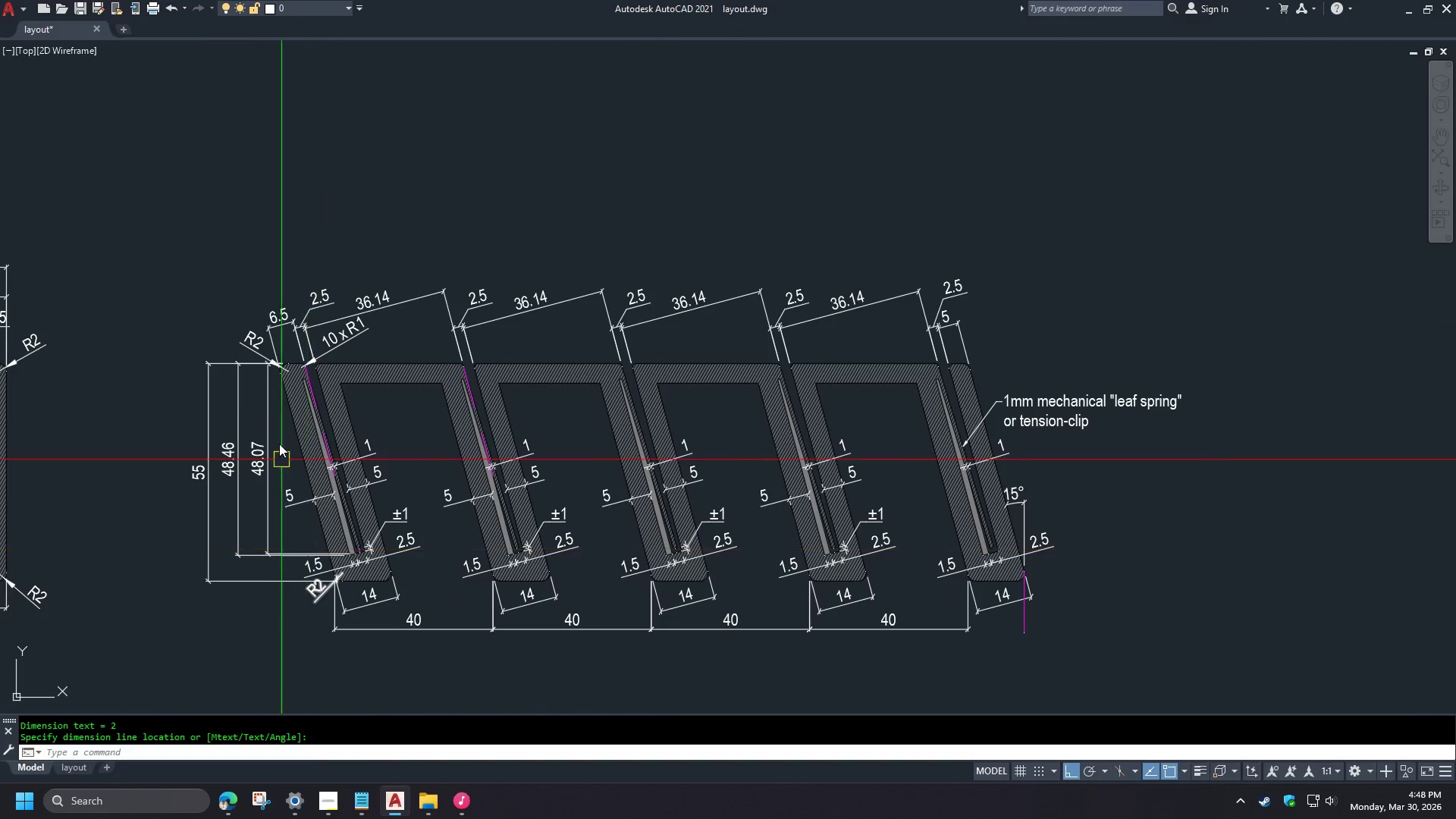 
key(D)
 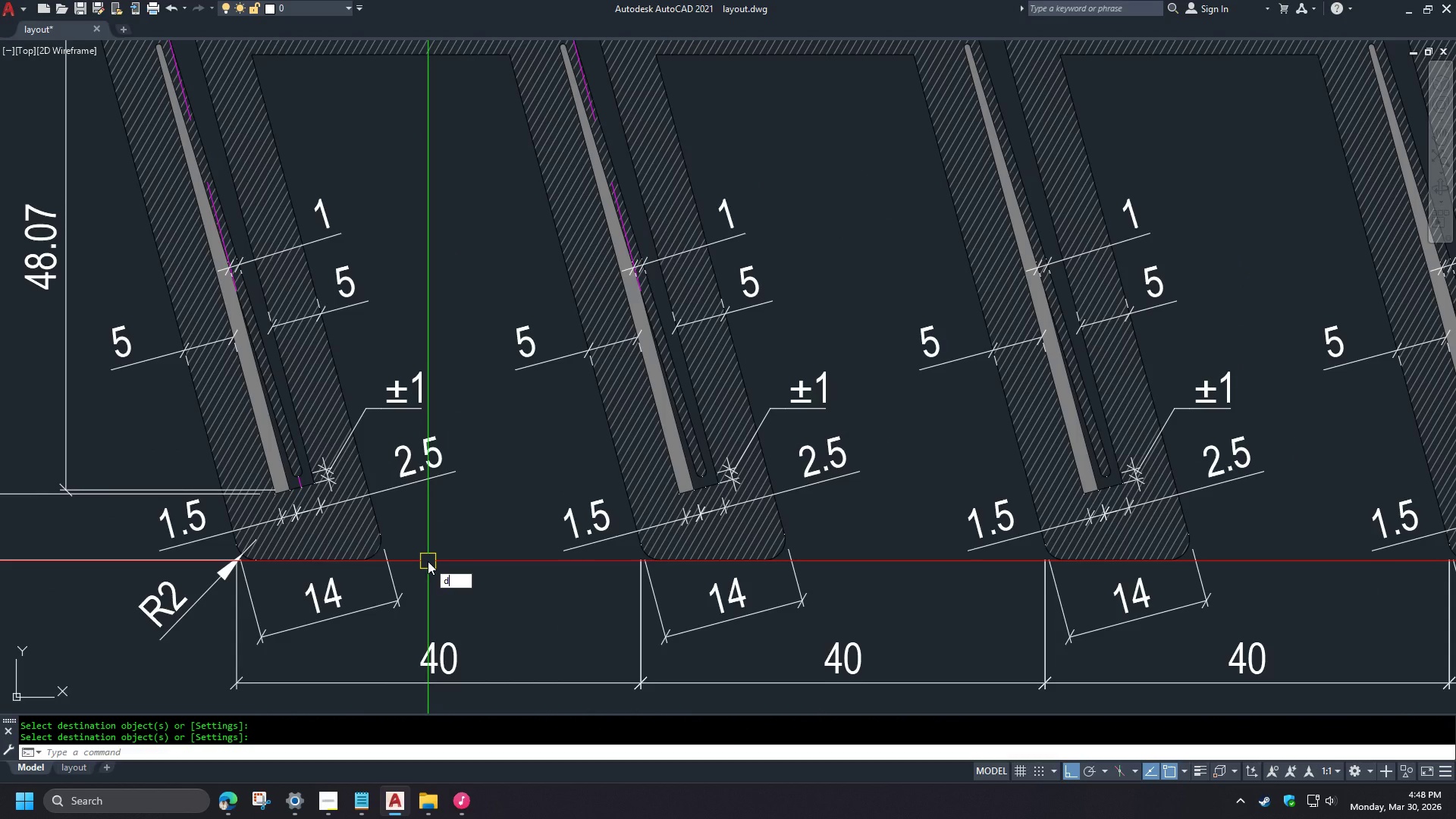 
scroll: coordinate [291, 624], scroll_direction: up, amount: 2.0
 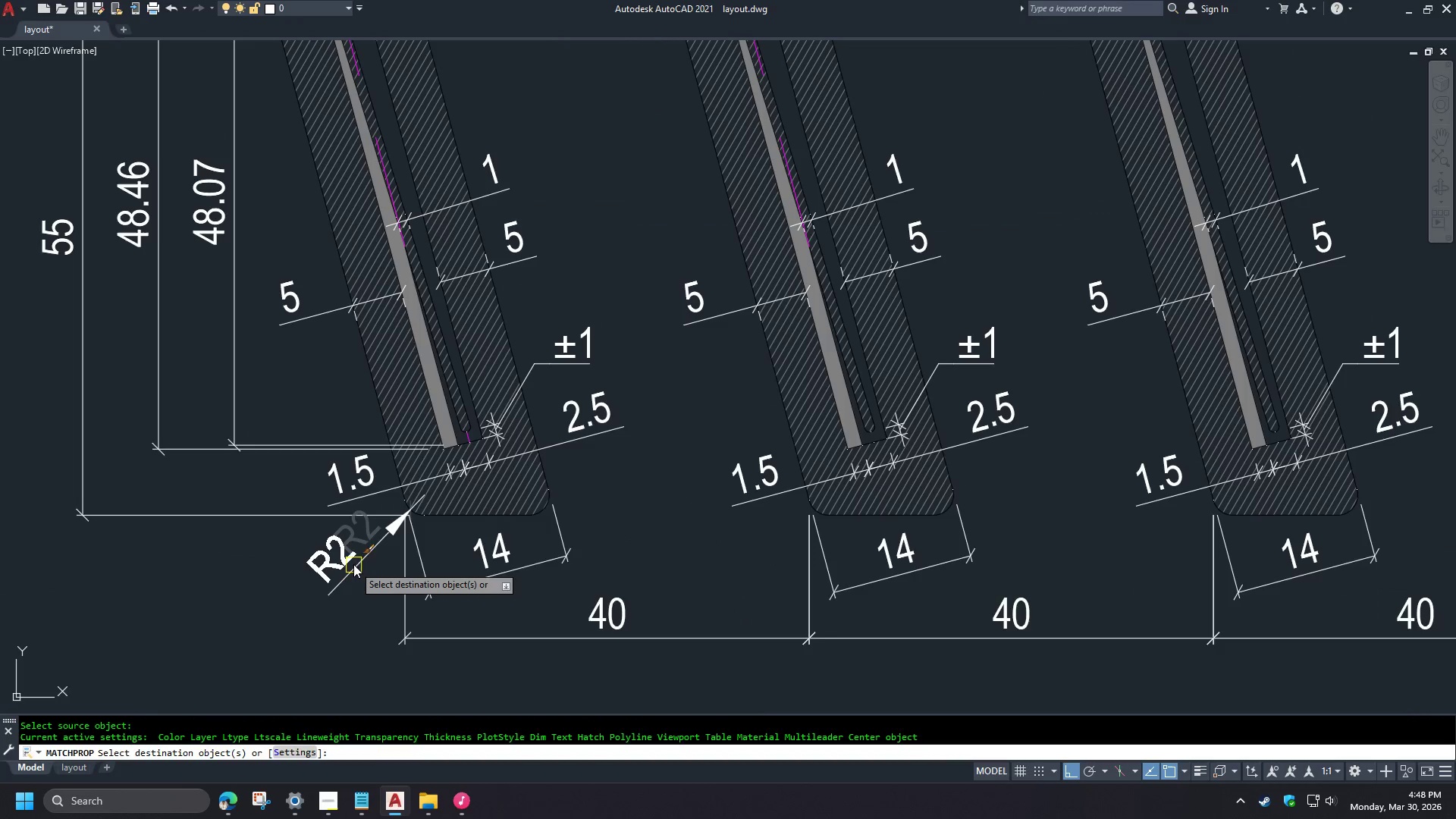 
type(ra )
 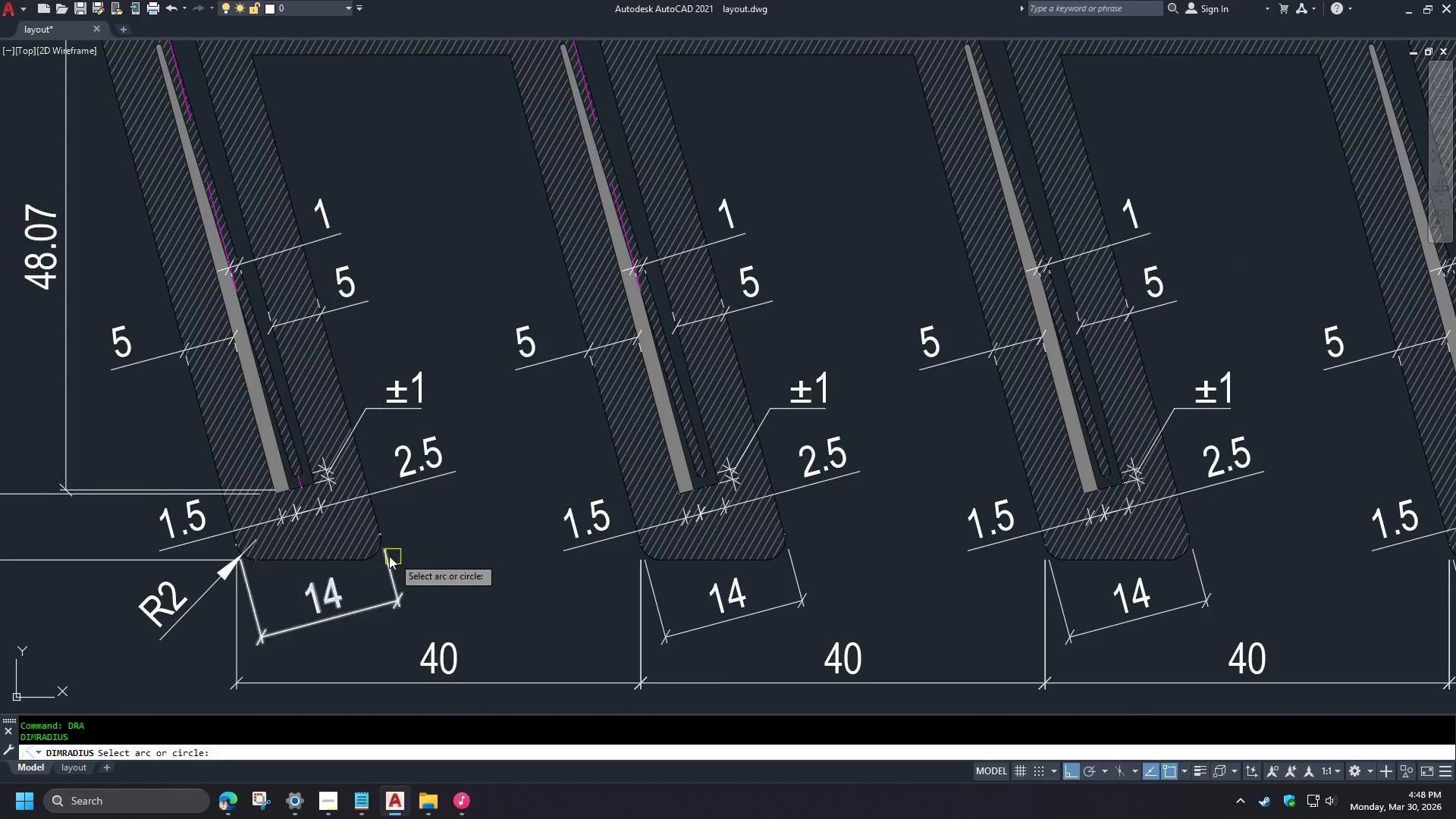 
left_click([374, 547])
 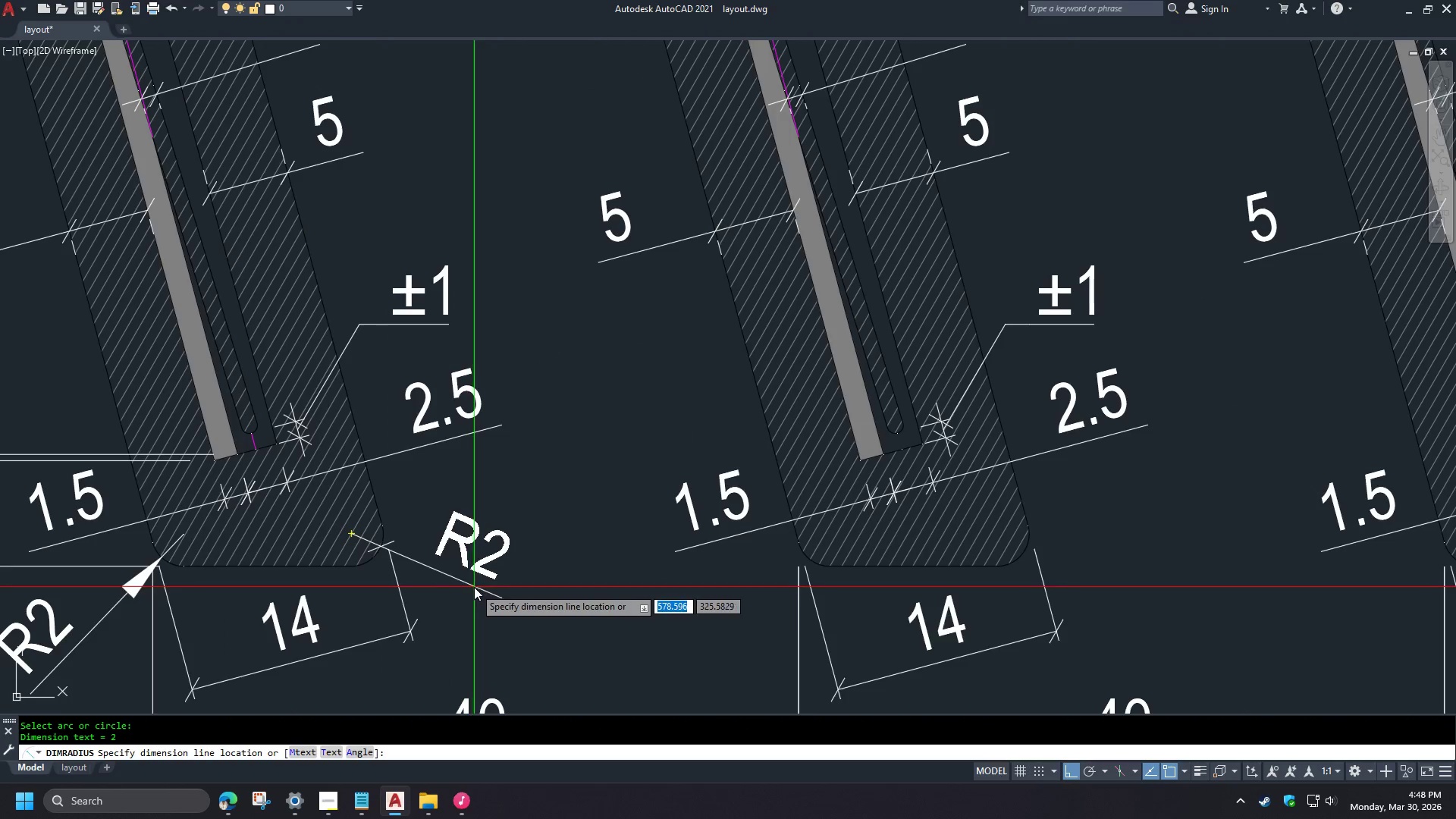 
left_click([474, 587])
 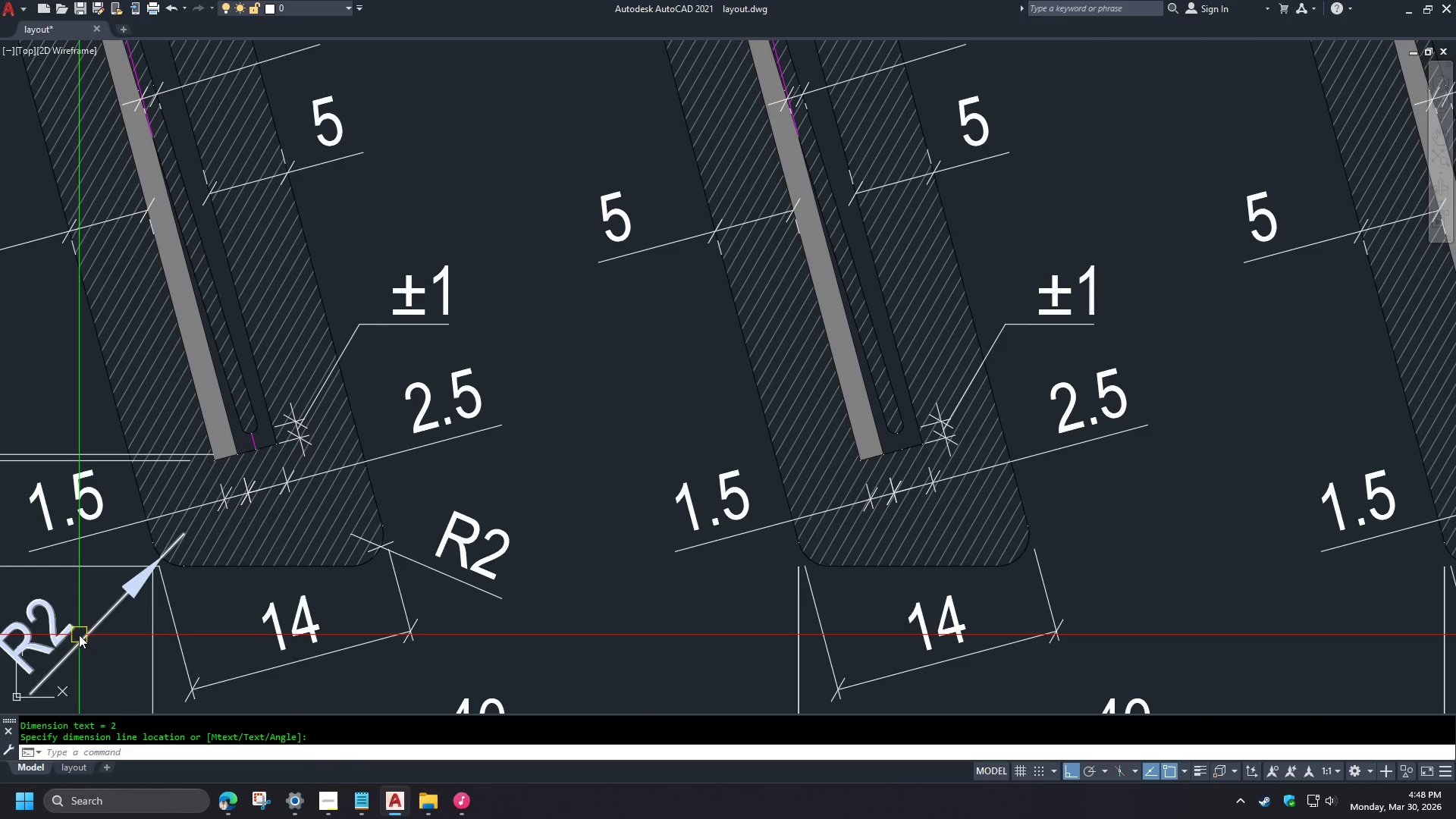 
type(ma )
 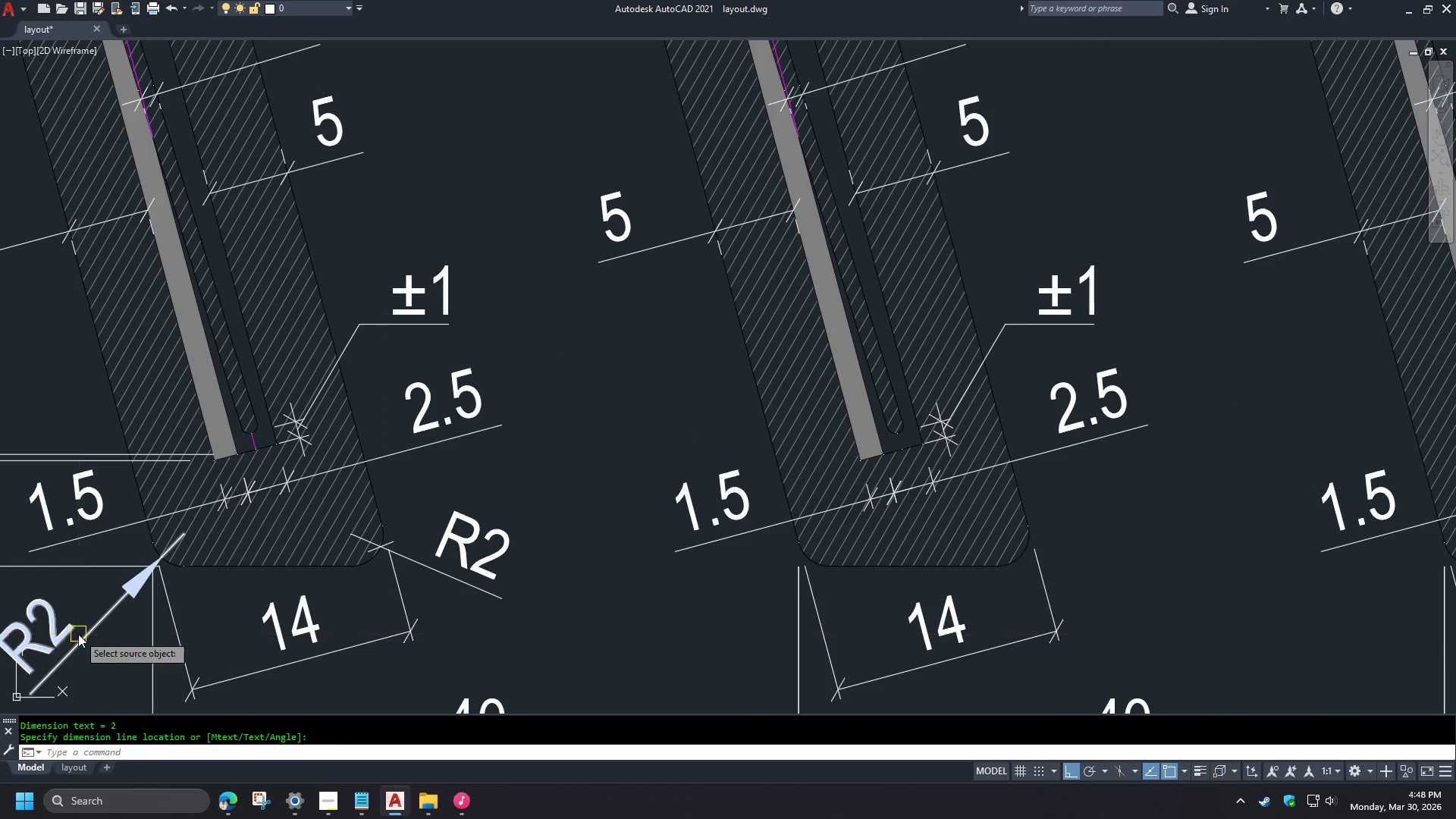 
left_click([78, 634])
 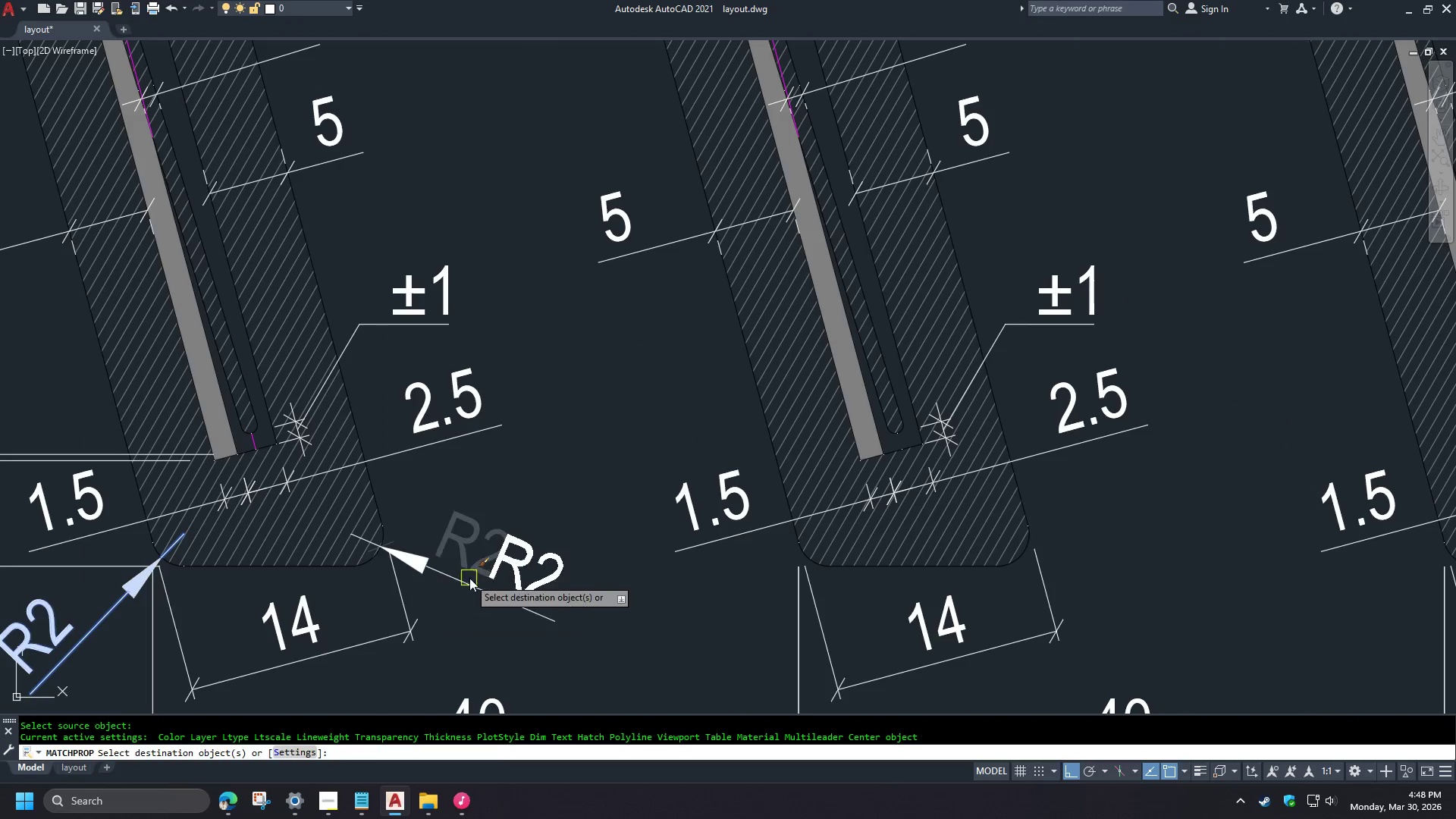 
scroll: coordinate [375, 551], scroll_direction: up, amount: 1.0
 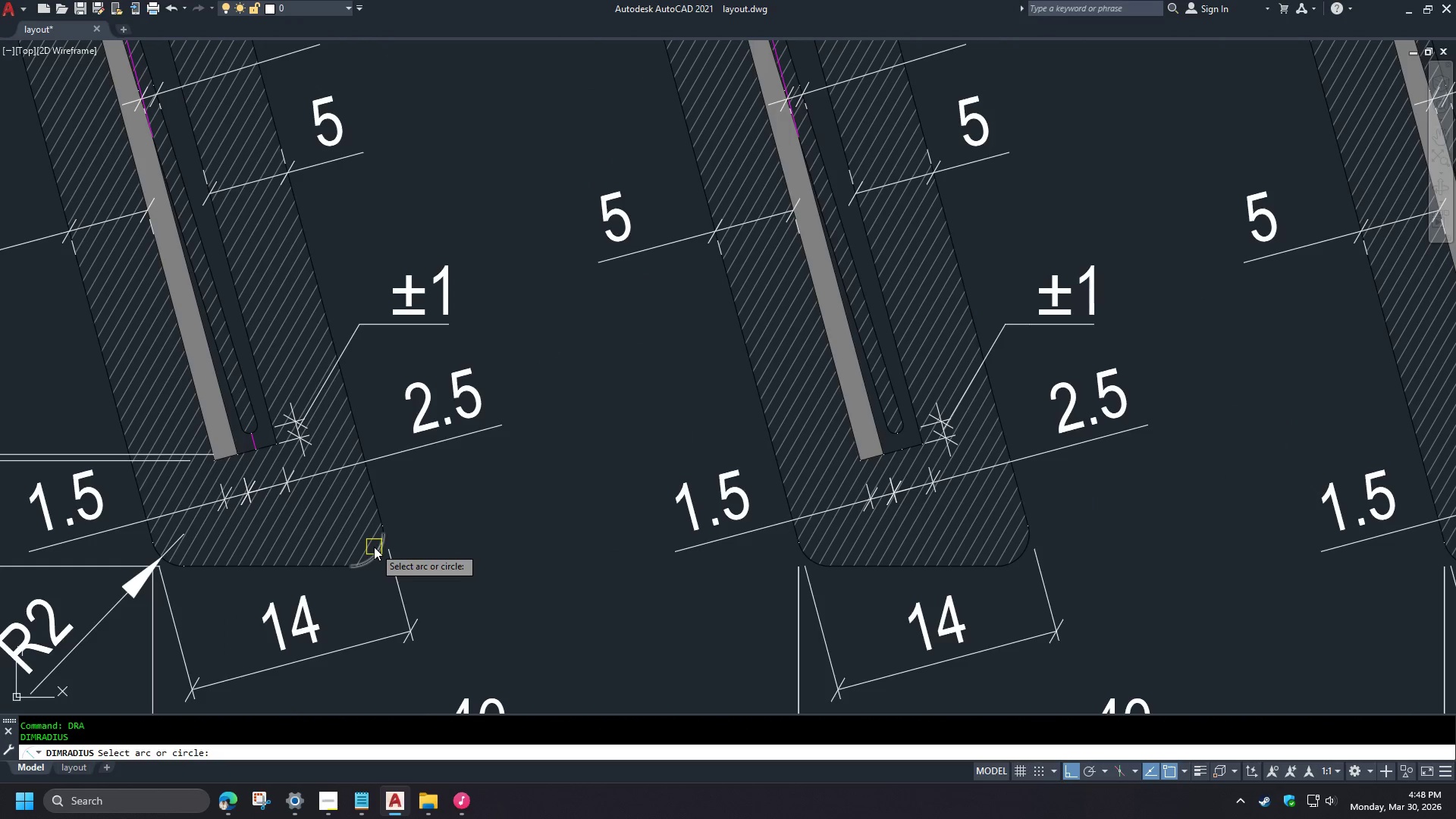 
left_click([469, 576])
 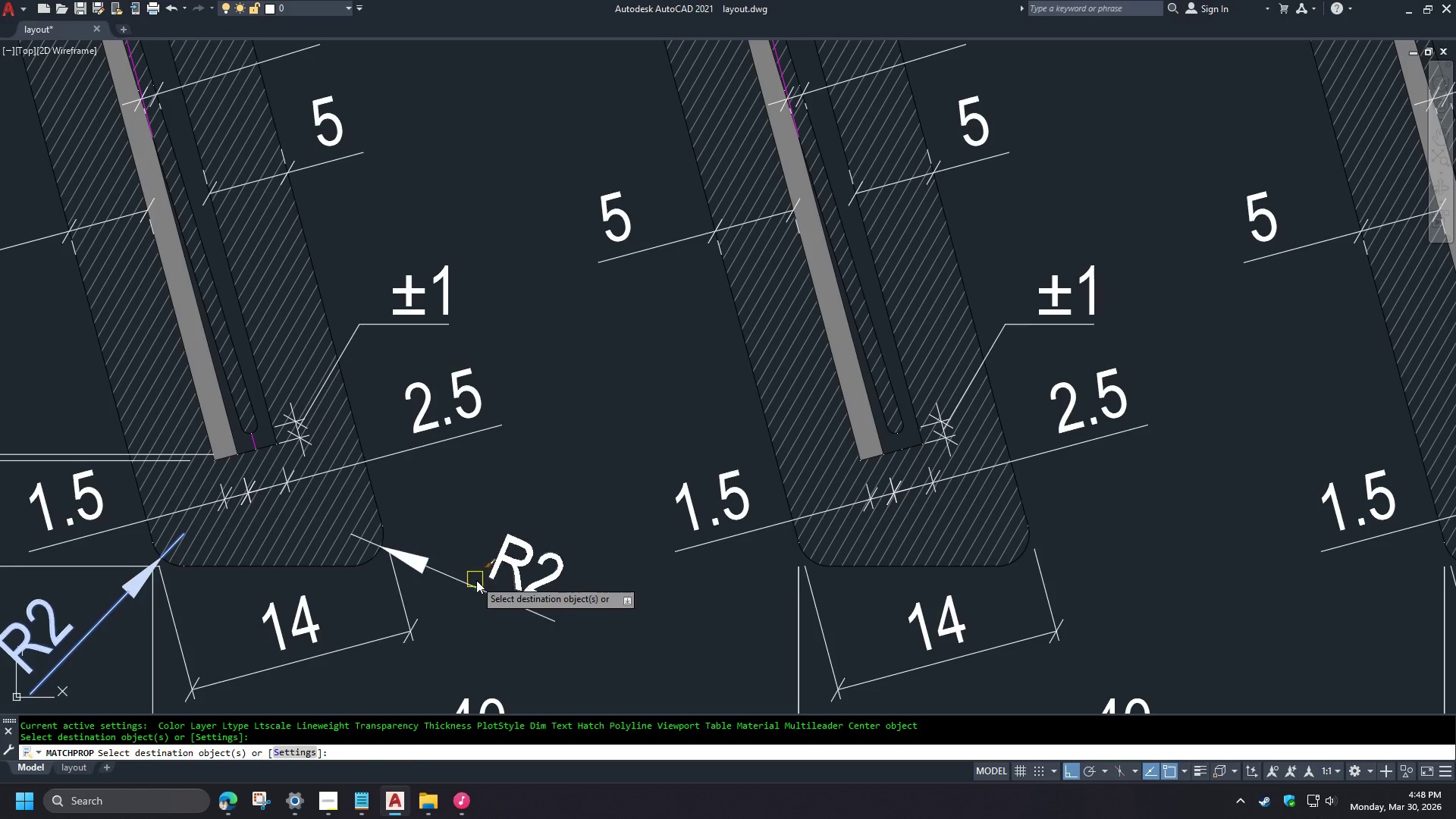 
key(Space)
 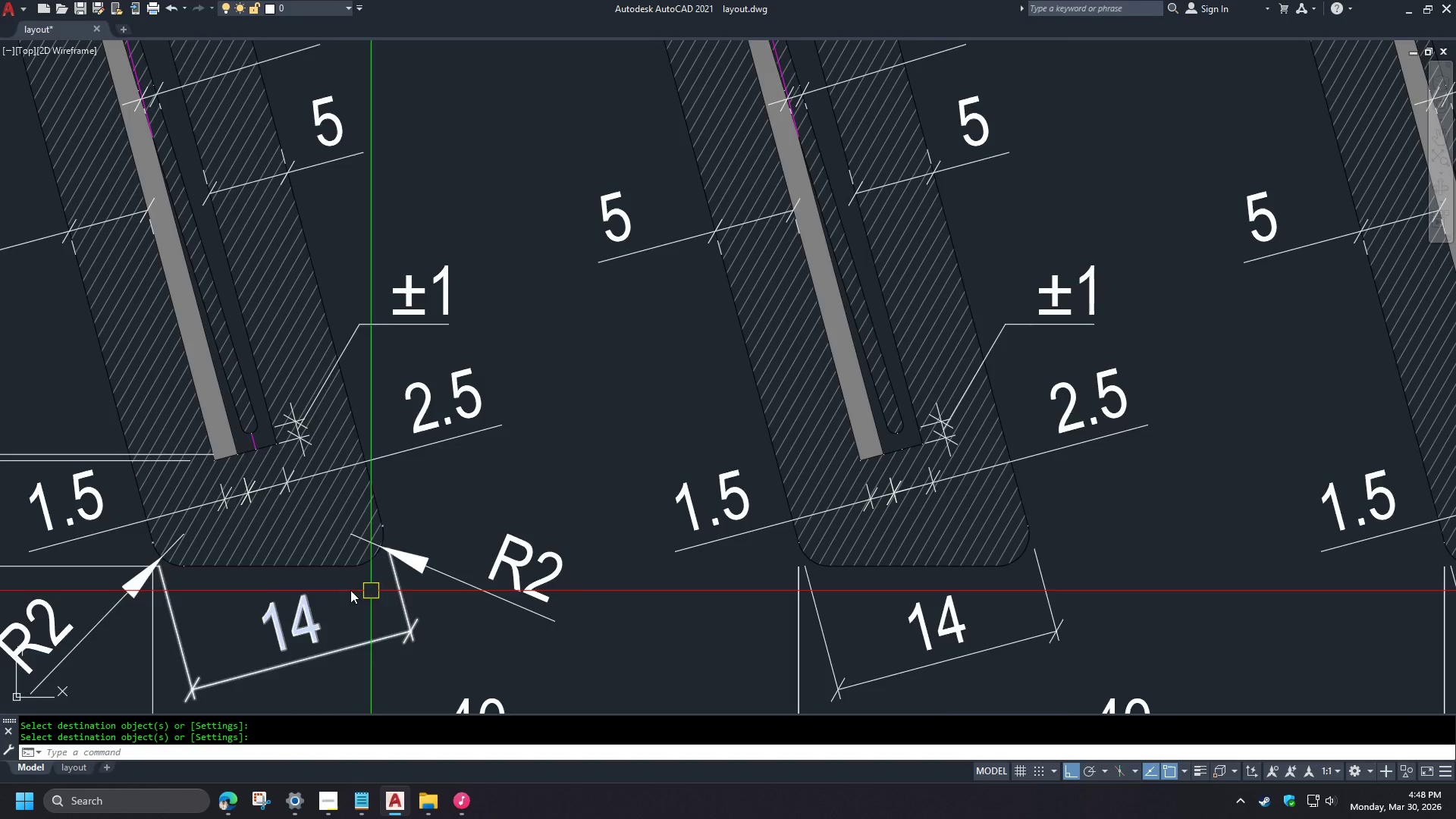 
scroll: coordinate [588, 582], scroll_direction: down, amount: 3.0
 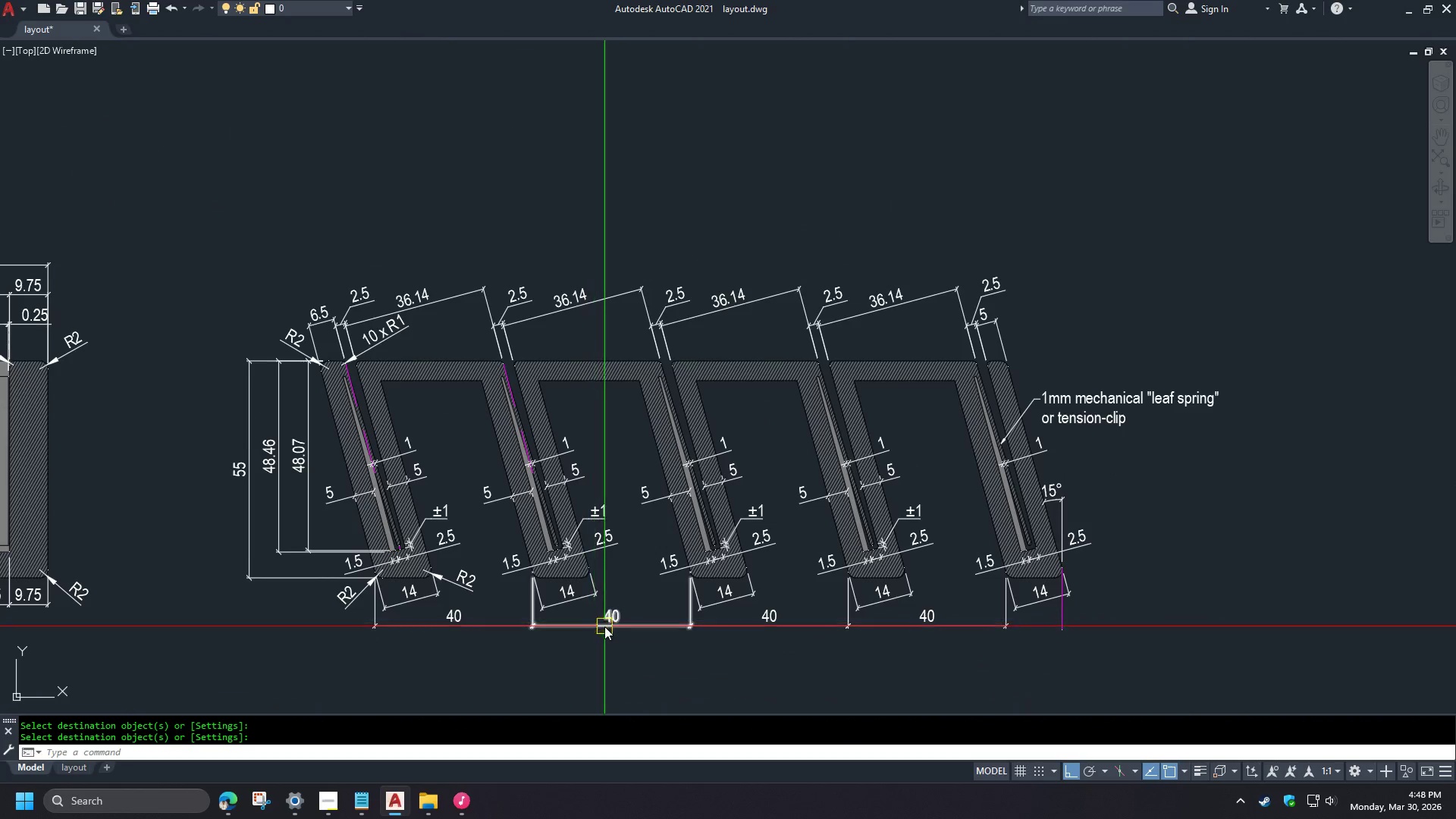 
scroll: coordinate [496, 635], scroll_direction: up, amount: 1.0
 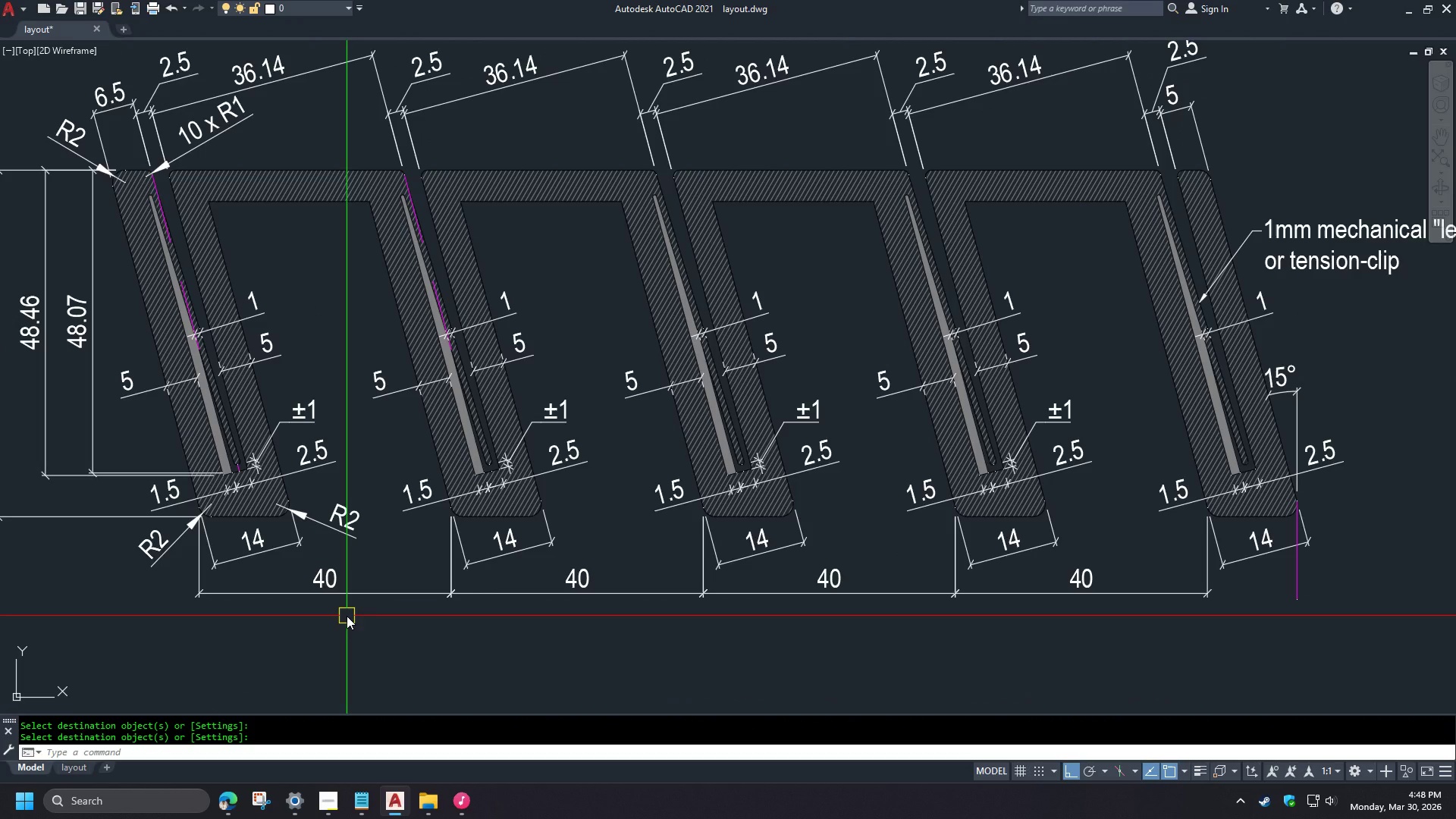 
type(dra )
 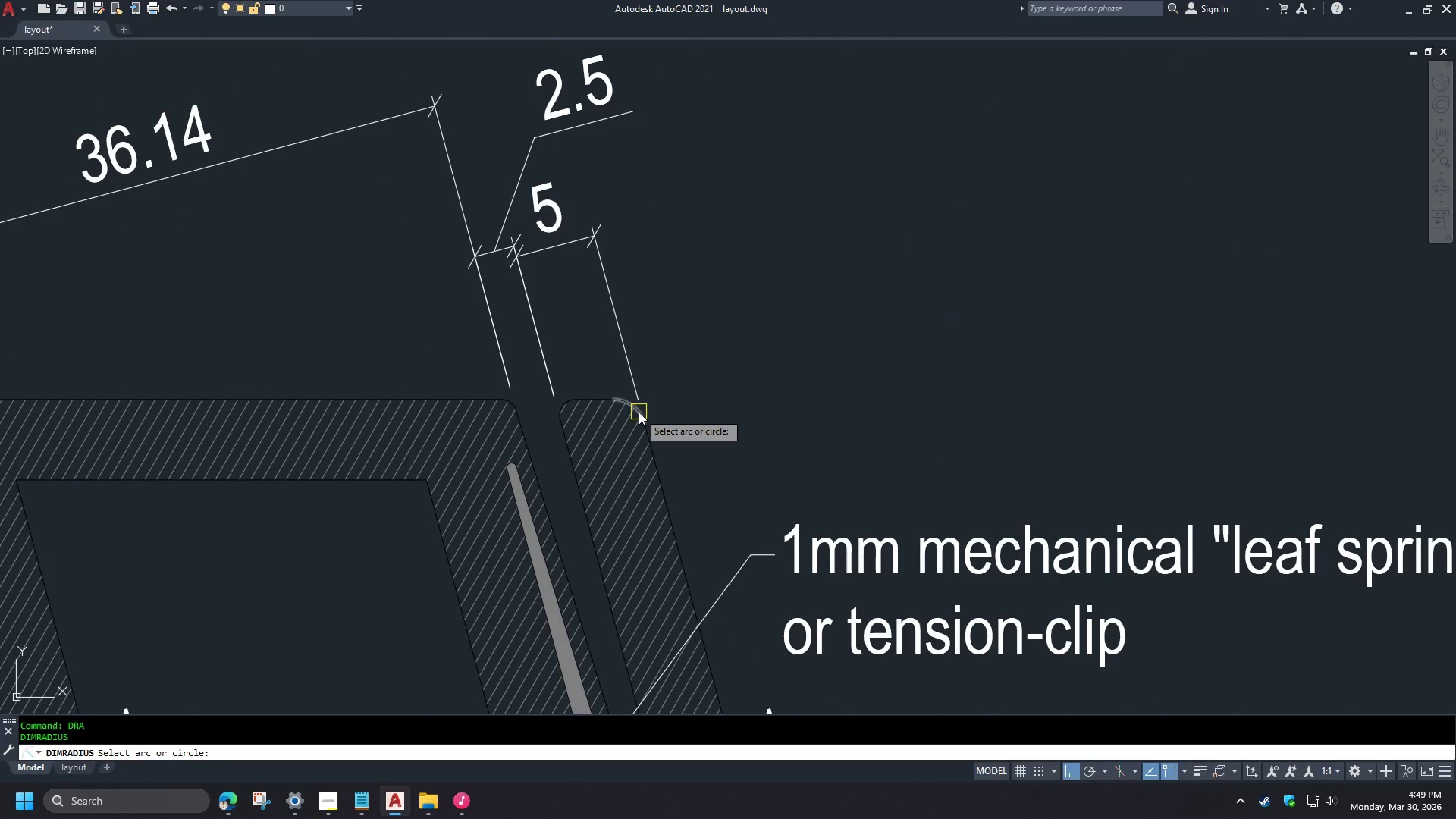 
left_click([638, 412])
 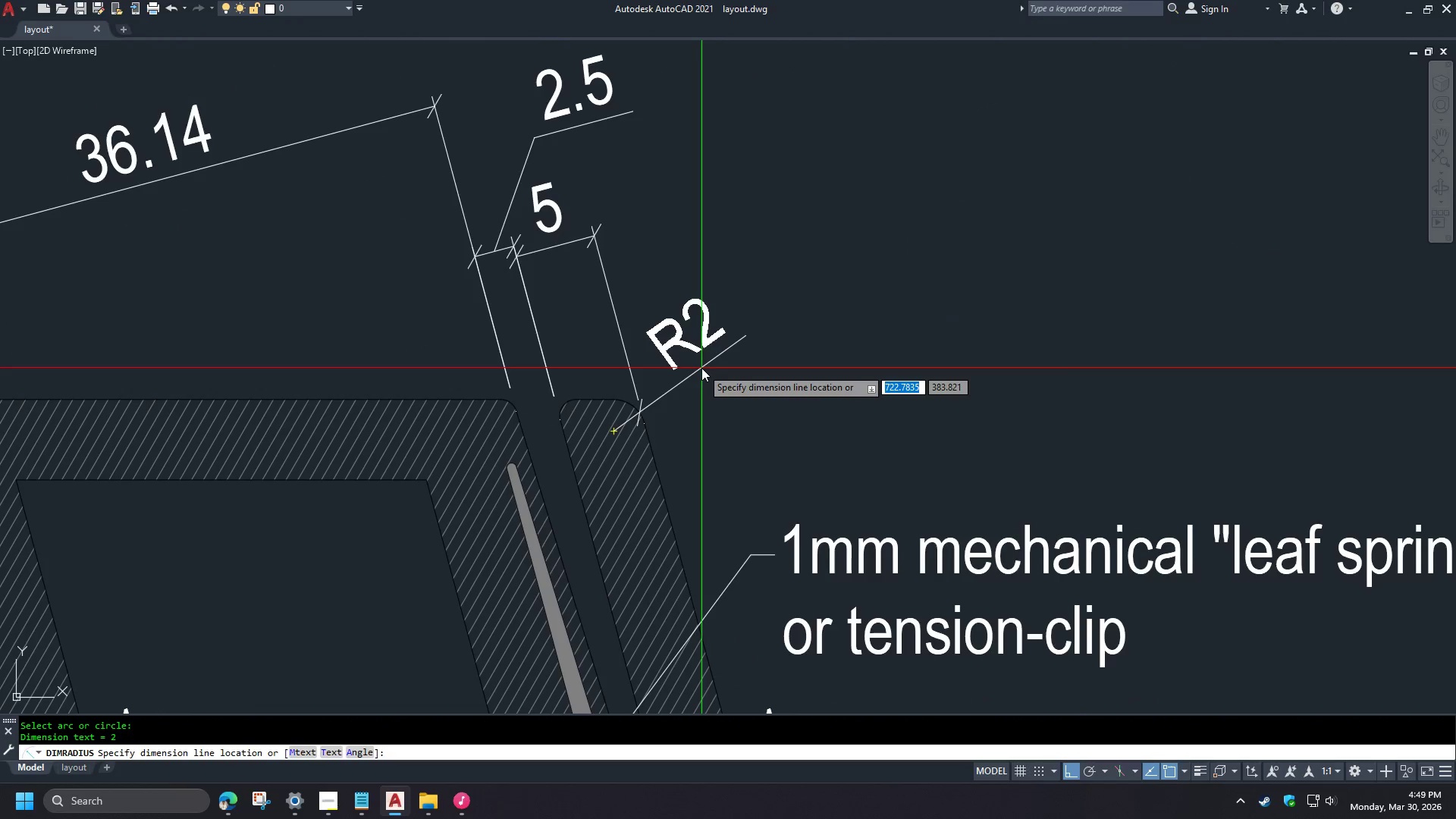 
left_click([701, 366])
 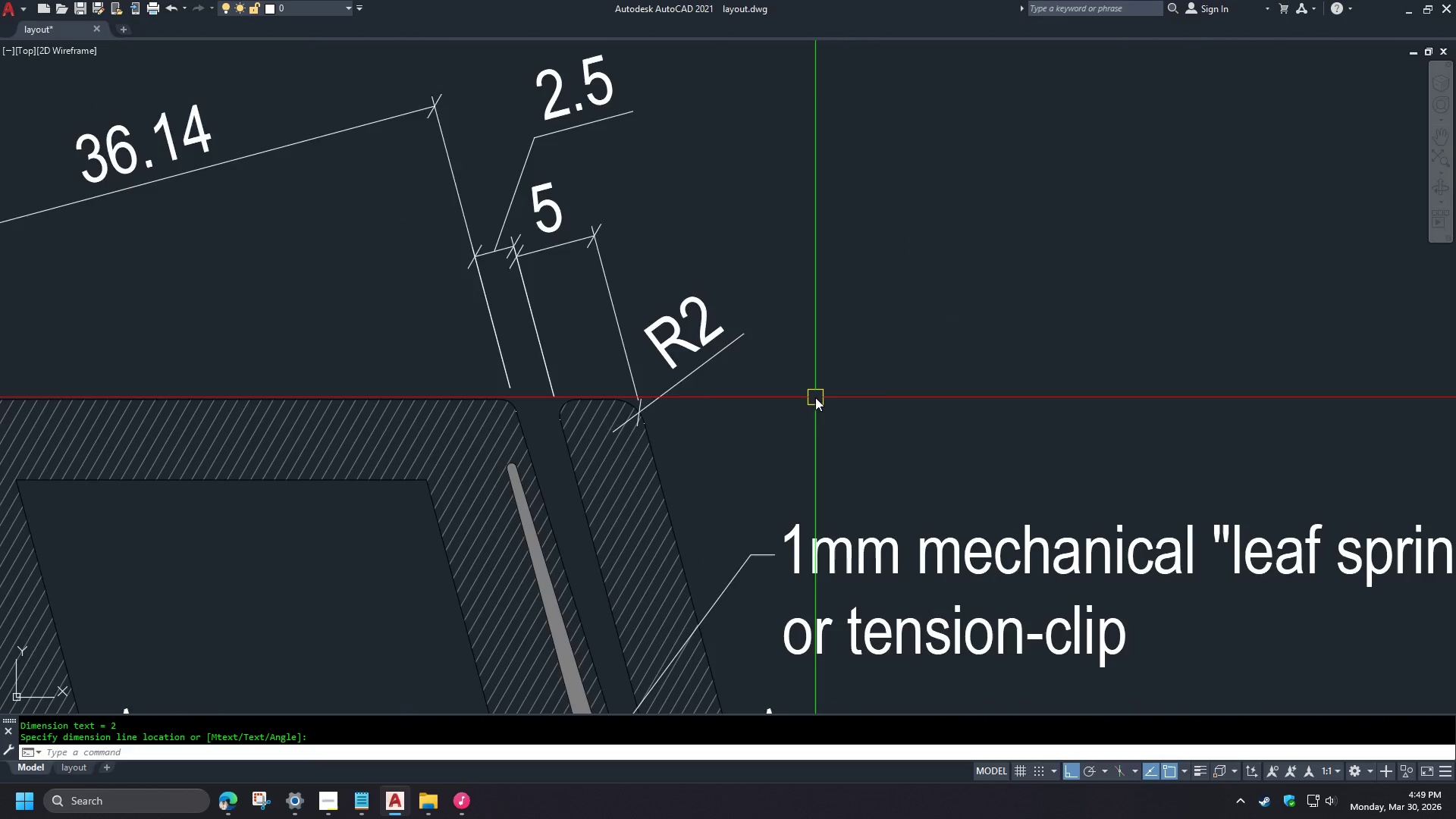 
type(ma)
 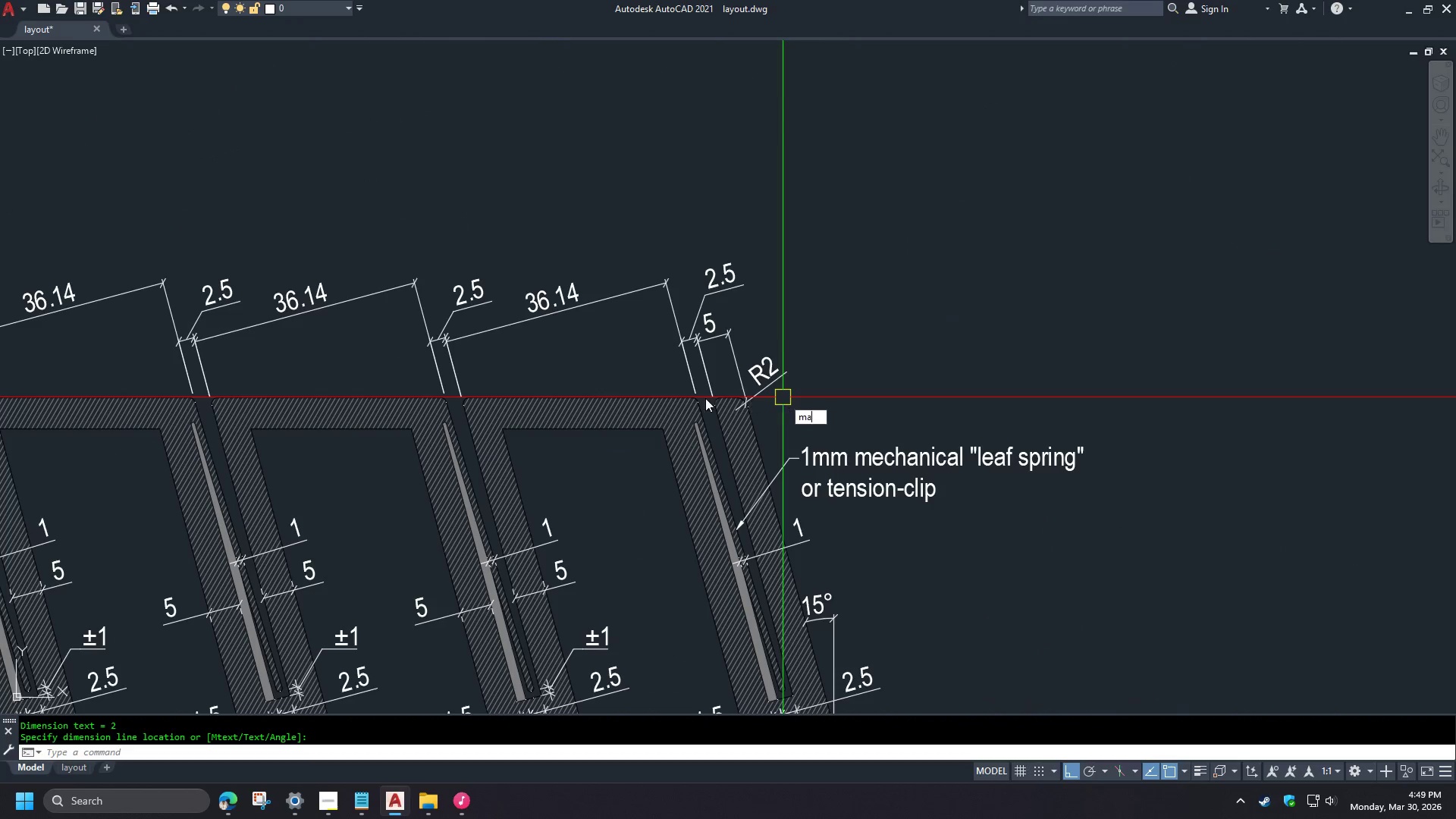 
scroll: coordinate [720, 425], scroll_direction: up, amount: 2.0
 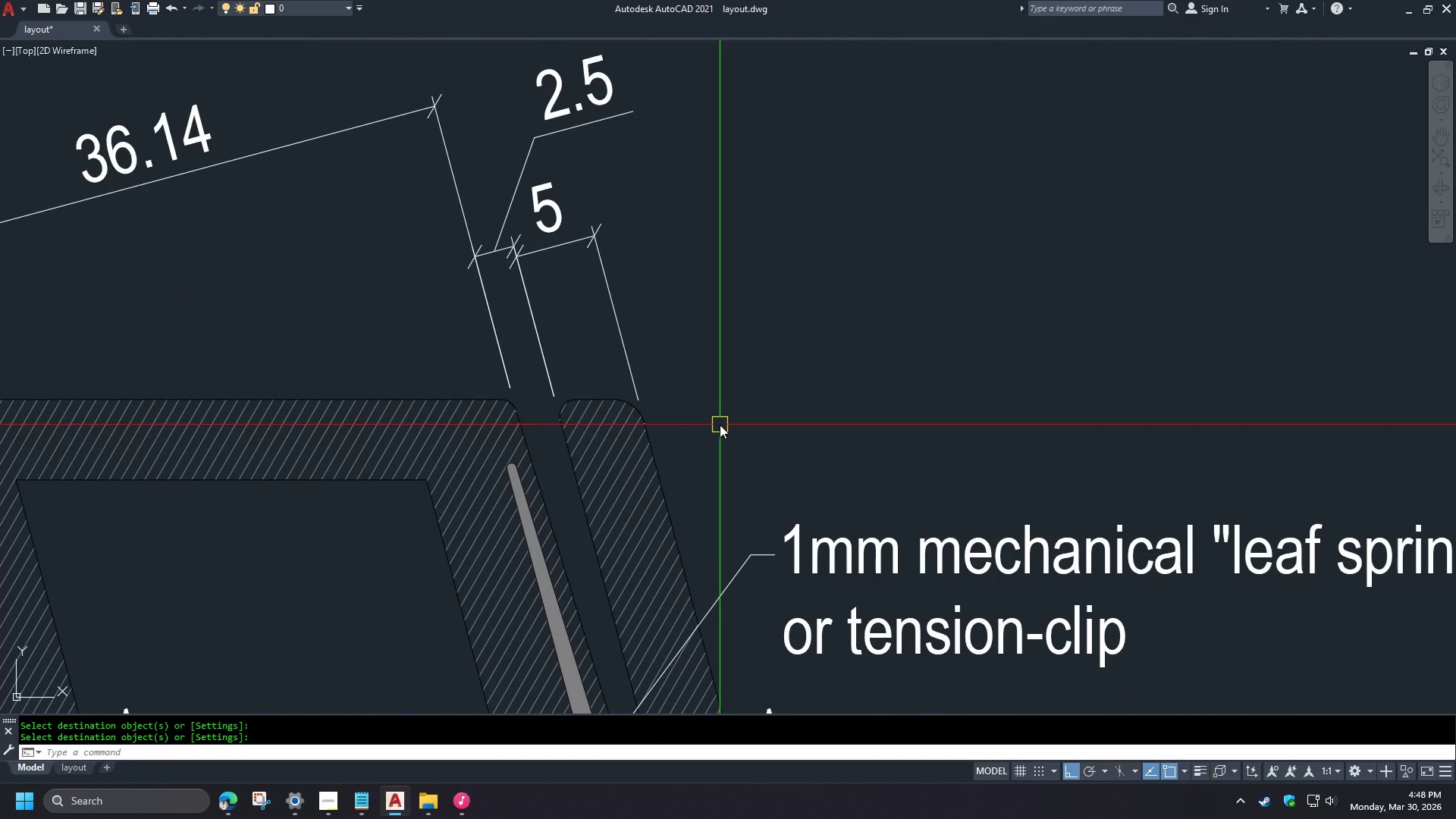 
key(Space)
 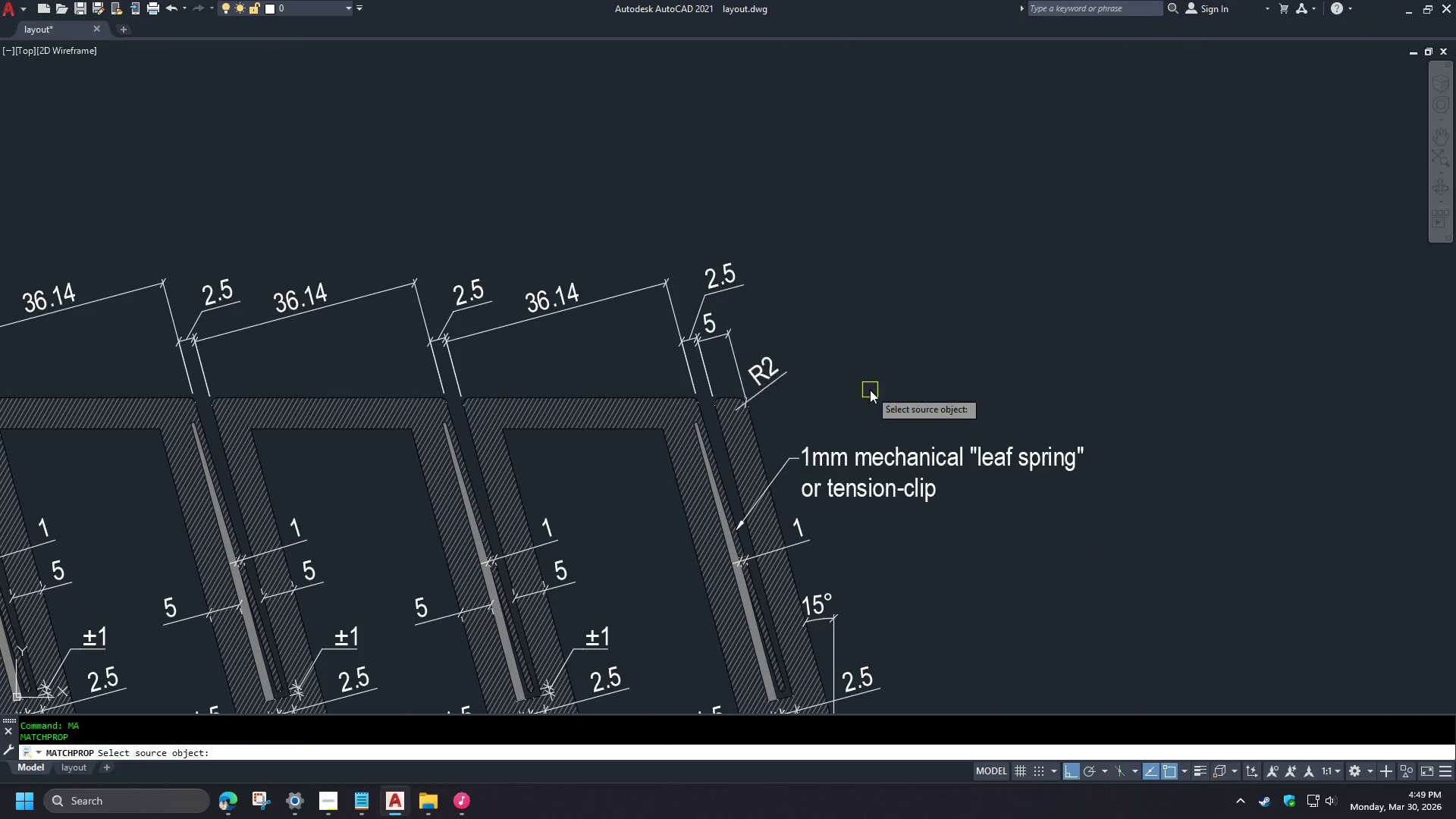 
left_click([79, 376])
 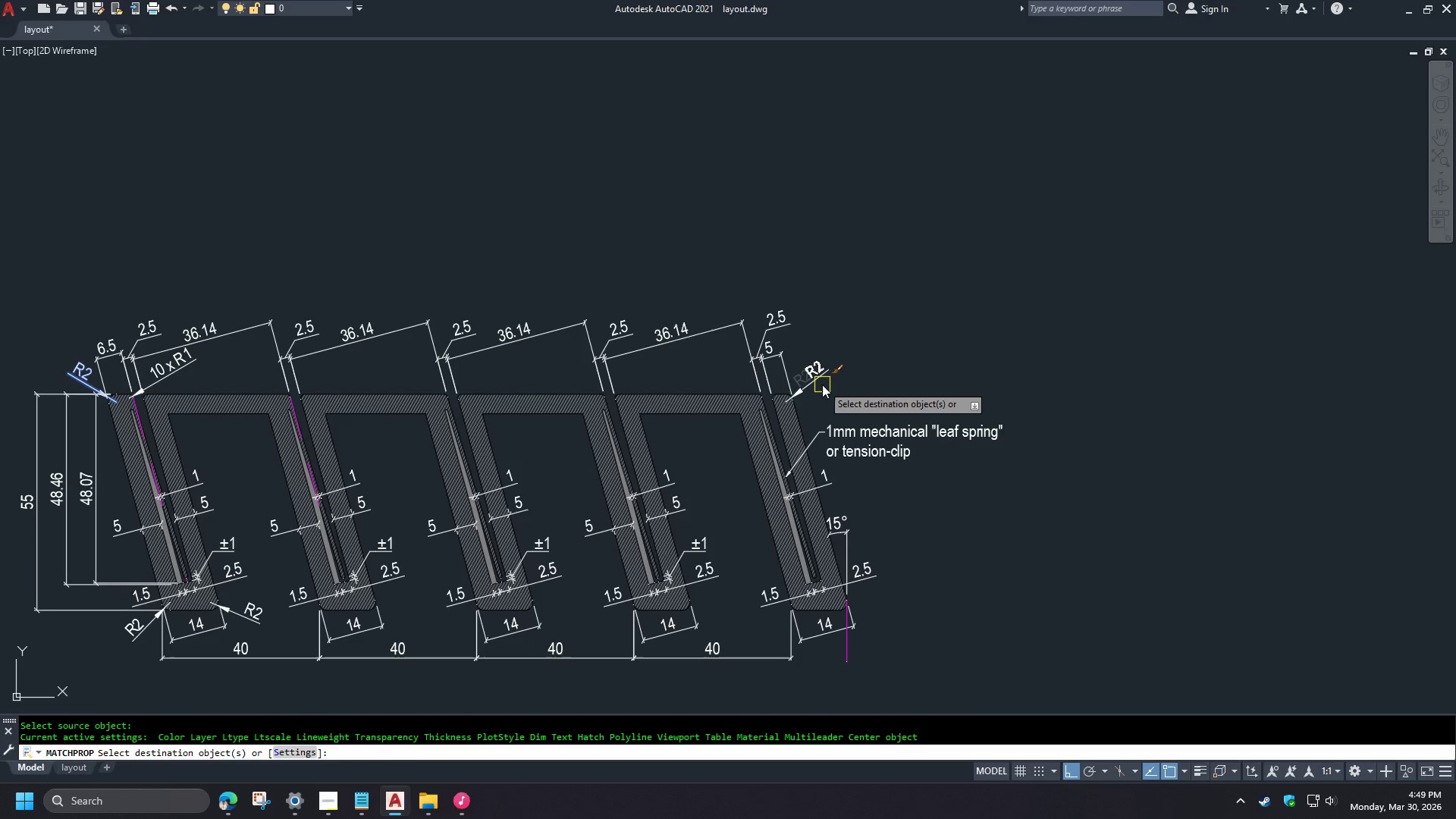 
left_click([821, 384])
 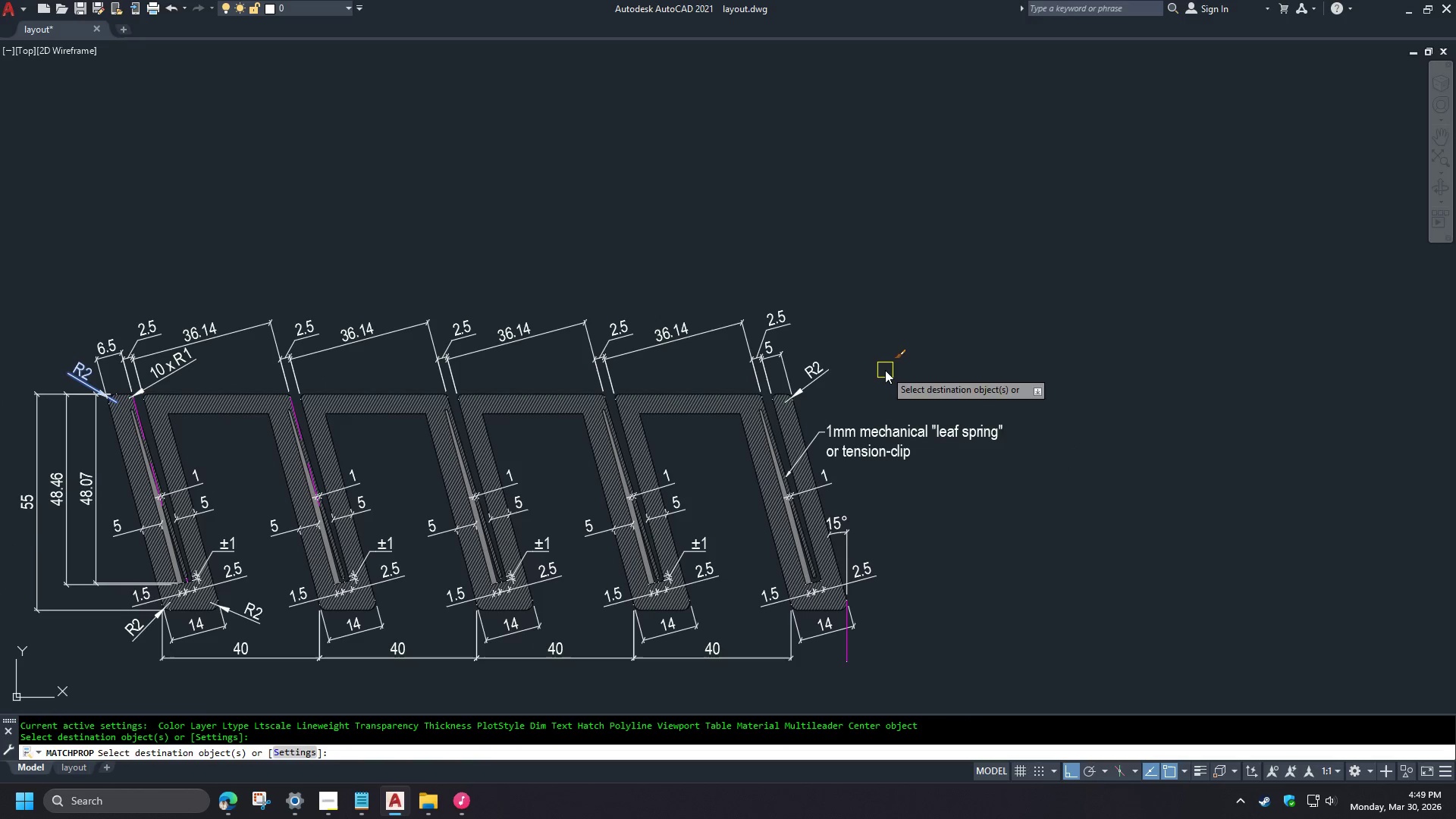 
scroll: coordinate [815, 397], scroll_direction: down, amount: 2.0
 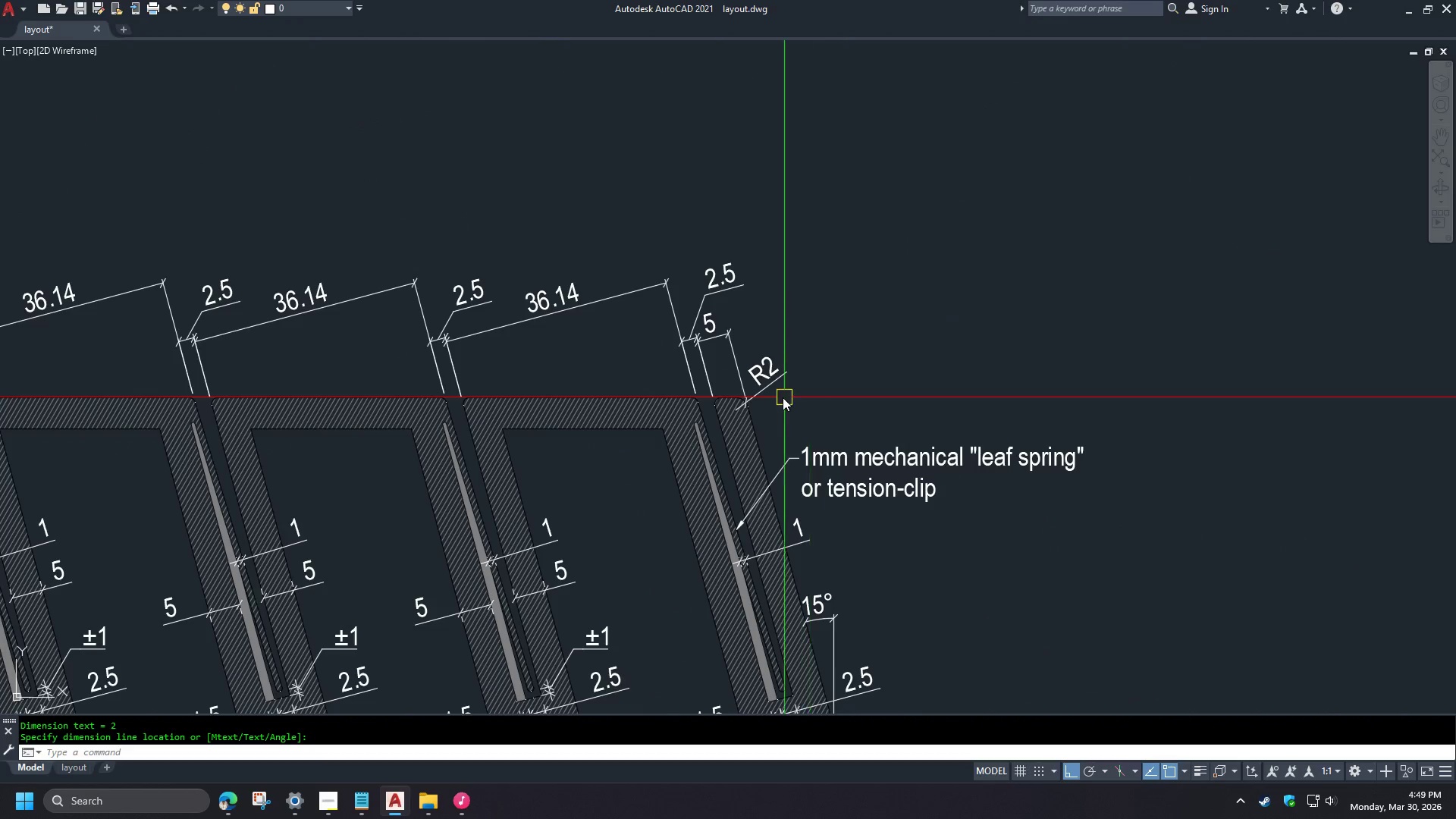 
key(Space)
 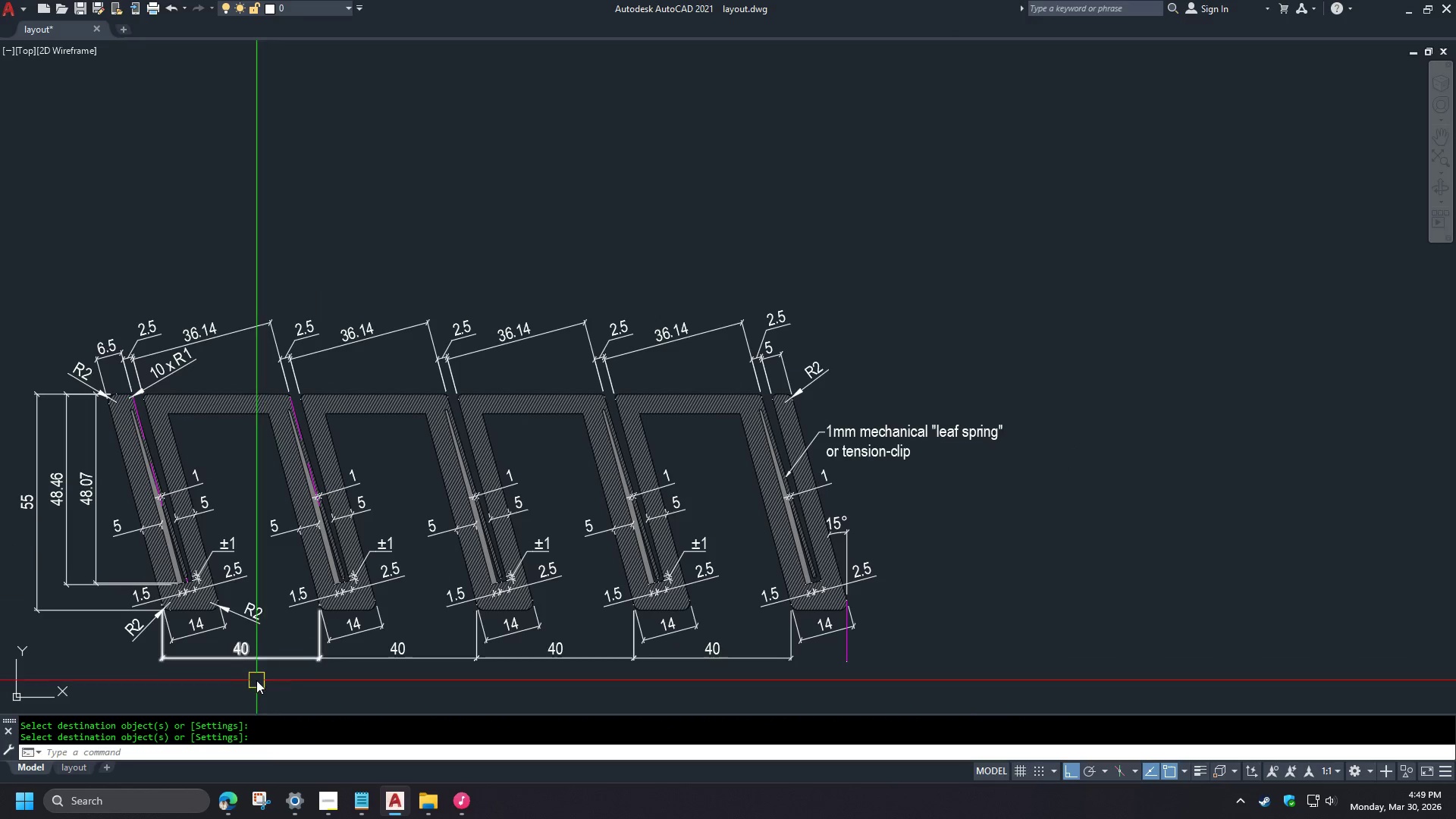 
scroll: coordinate [870, 390], scroll_direction: down, amount: 1.0
 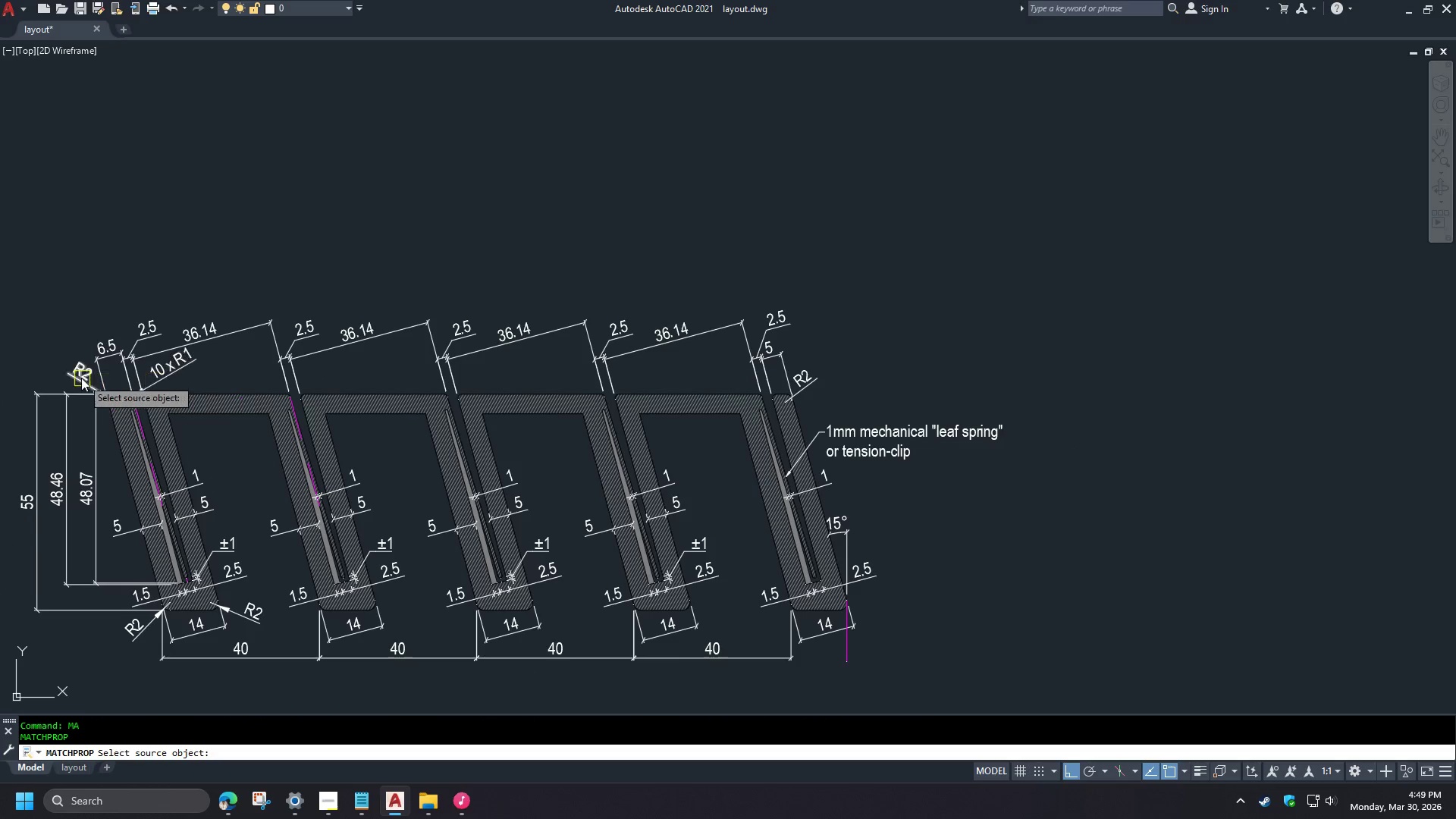 
scroll: coordinate [303, 643], scroll_direction: up, amount: 1.0
 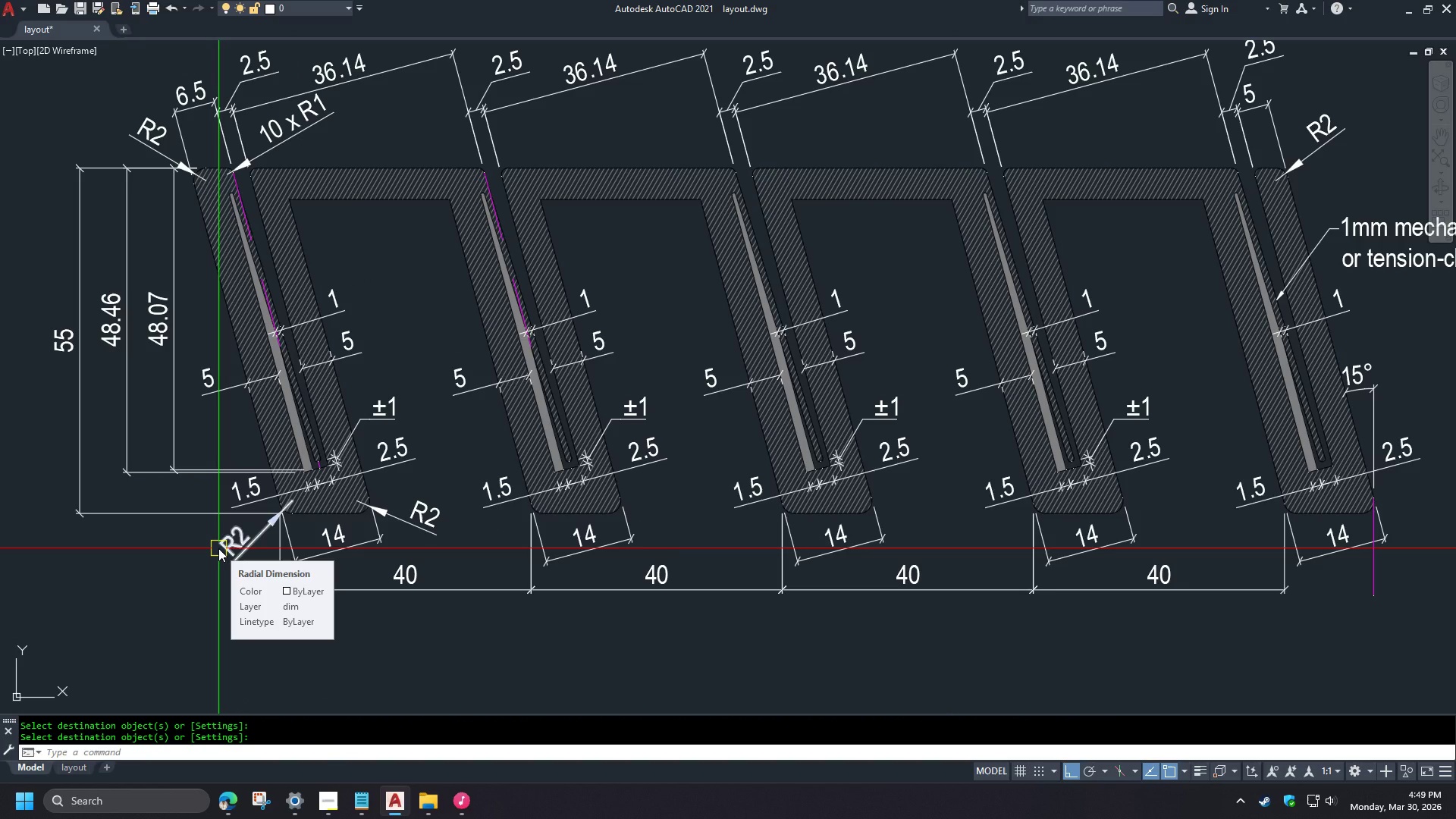 
wait(7.3)
 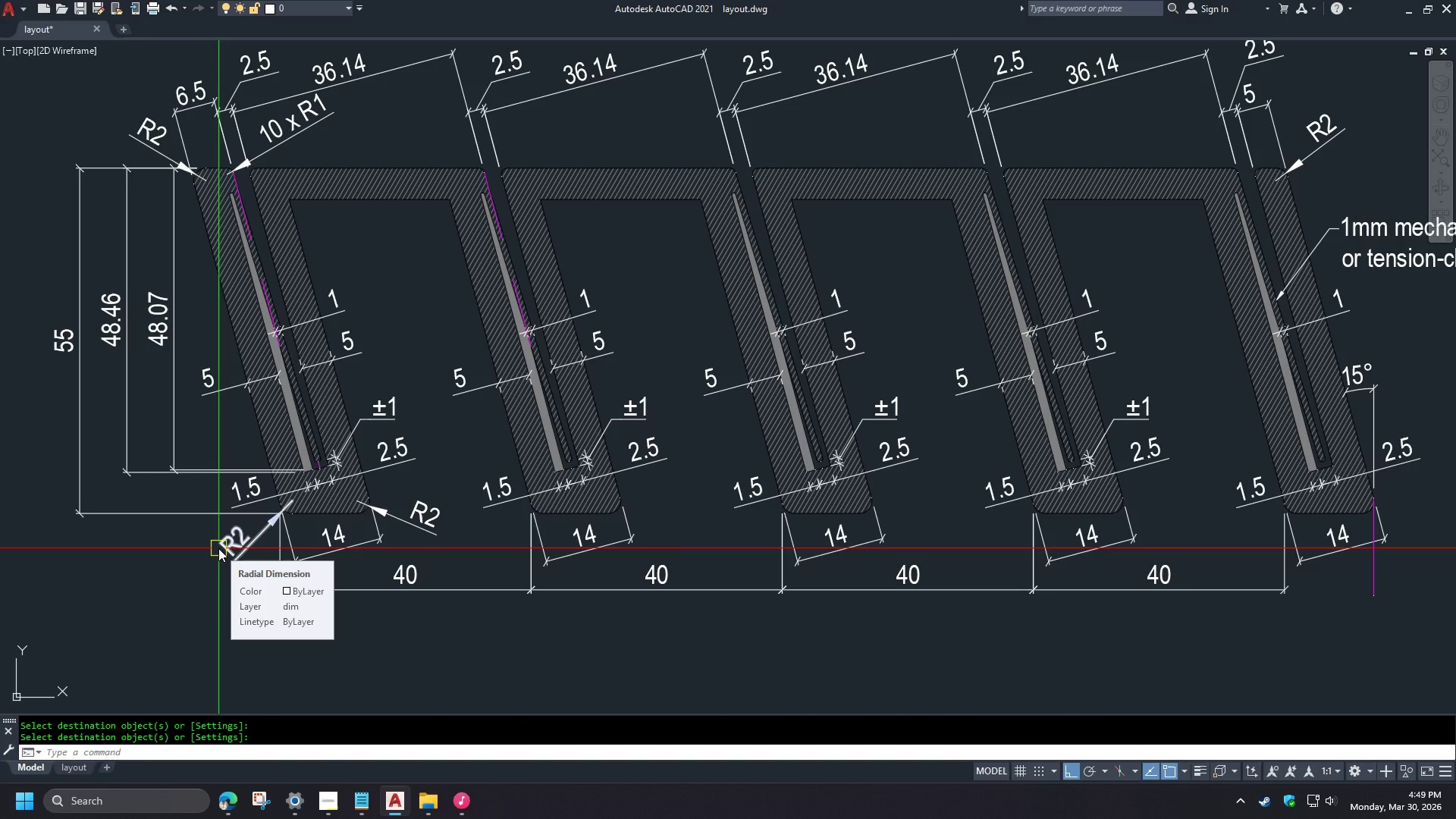 
double_click([219, 548])
 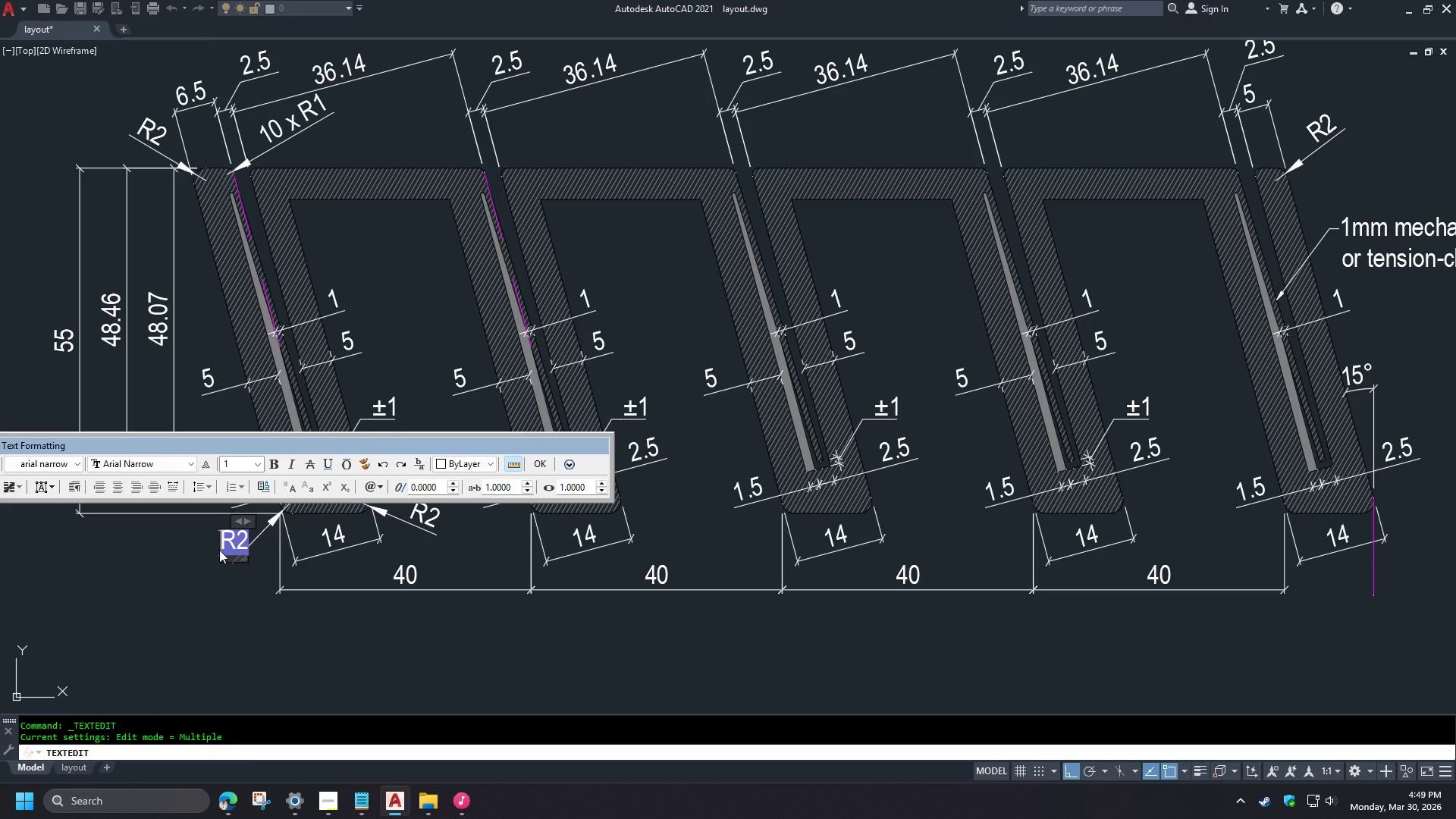 
wait(7.11)
 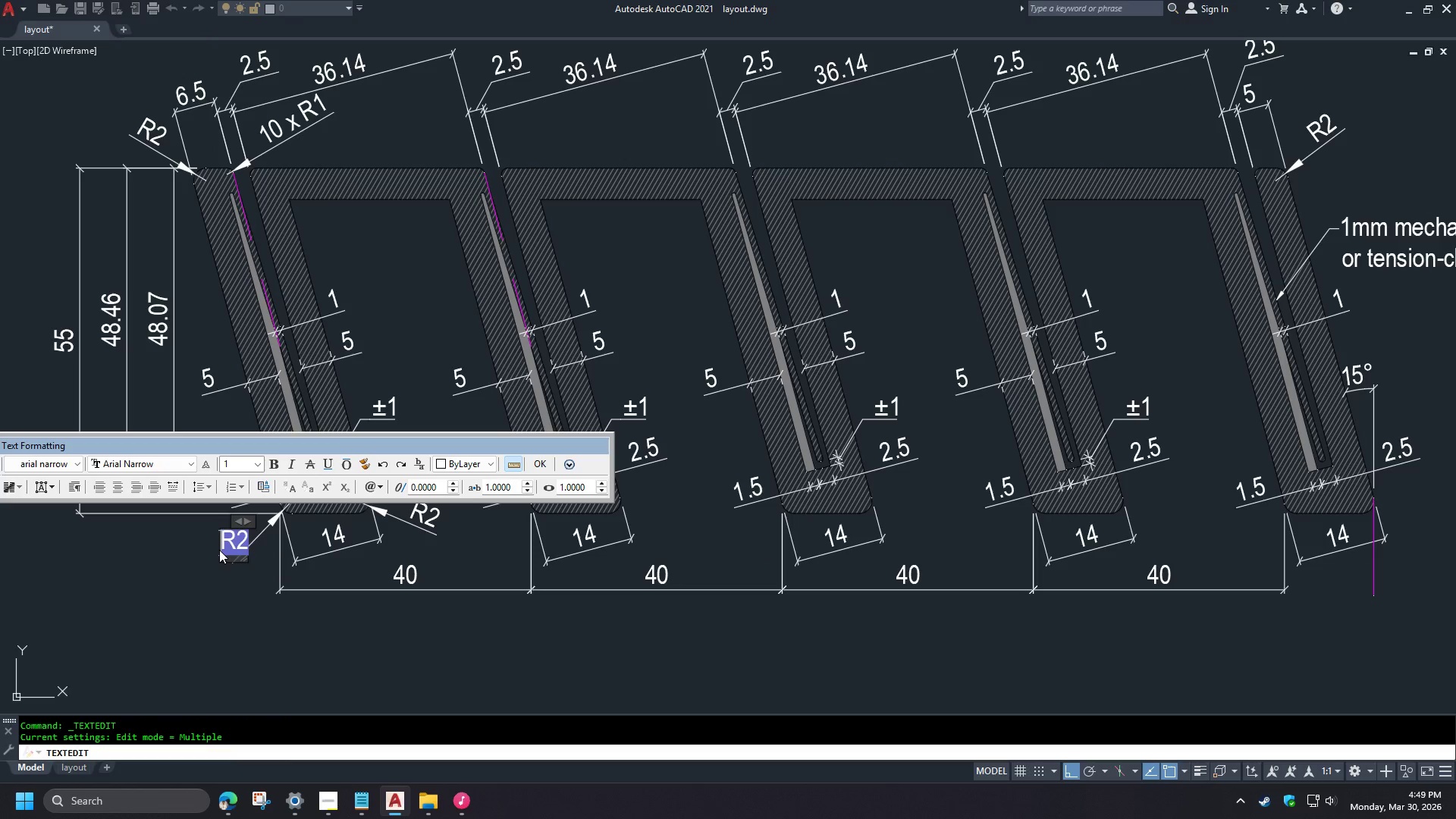 
type(5x)
 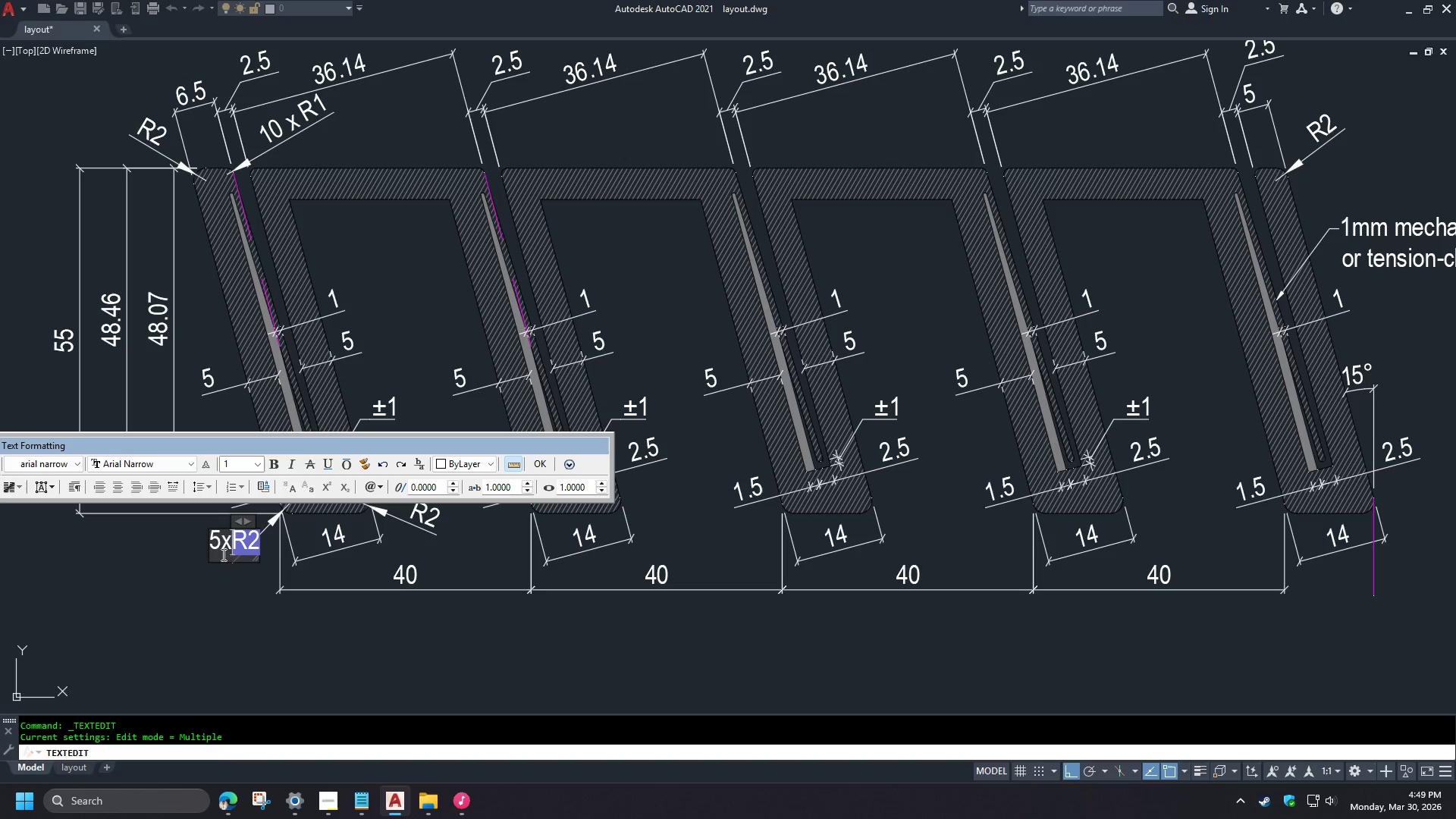 
left_click([223, 544])
 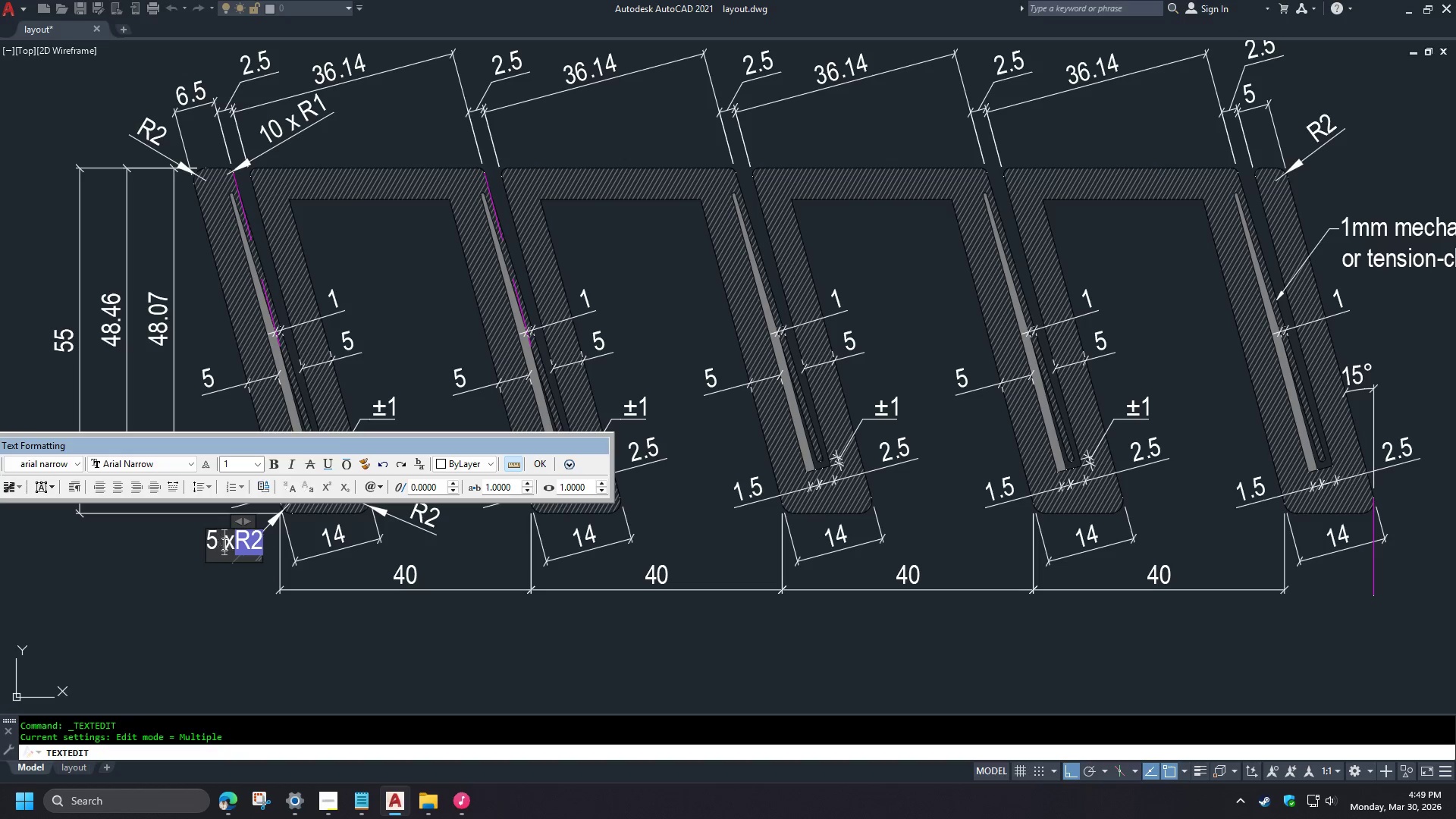 
key(Space)
 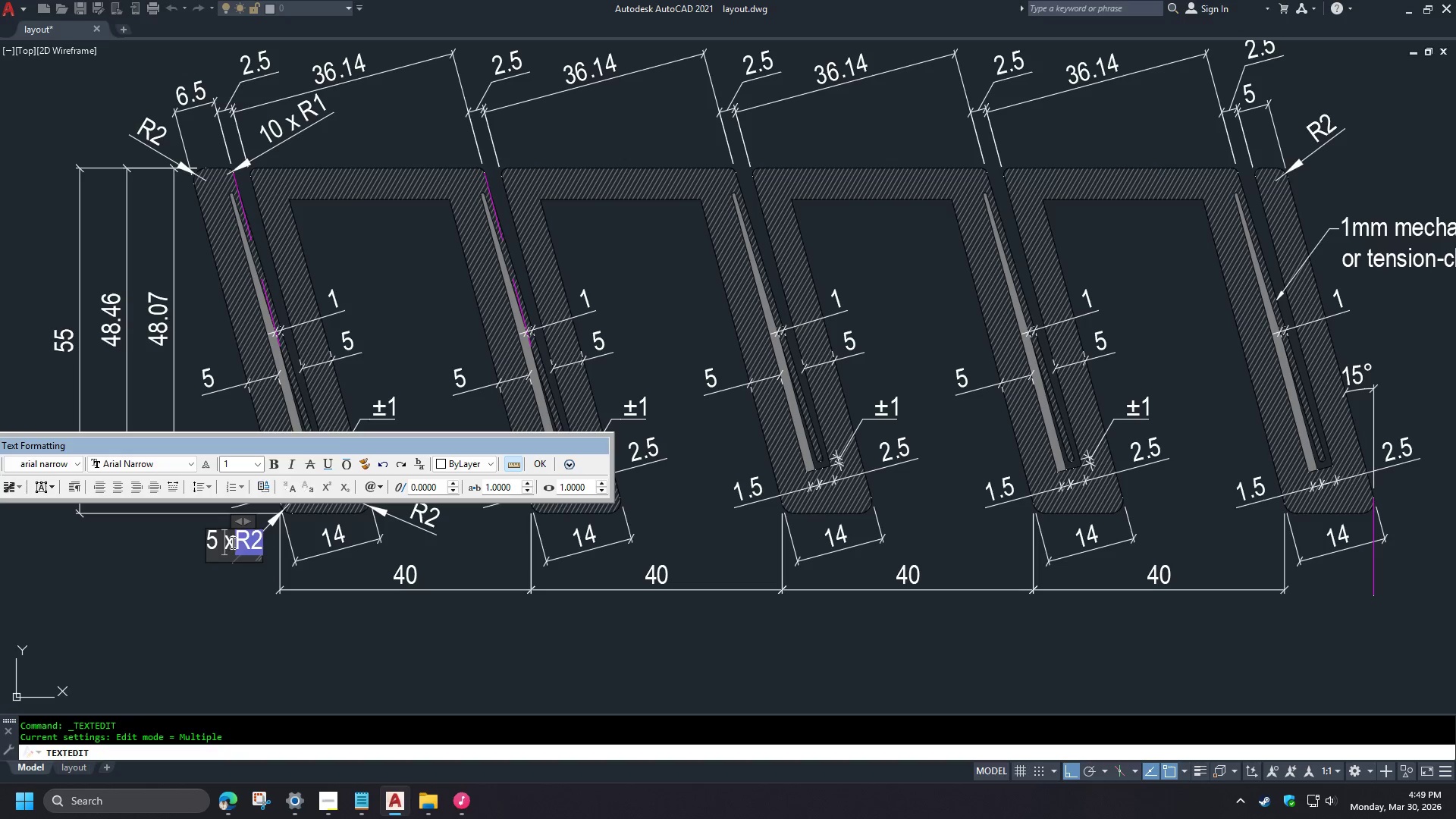 
left_click([231, 542])
 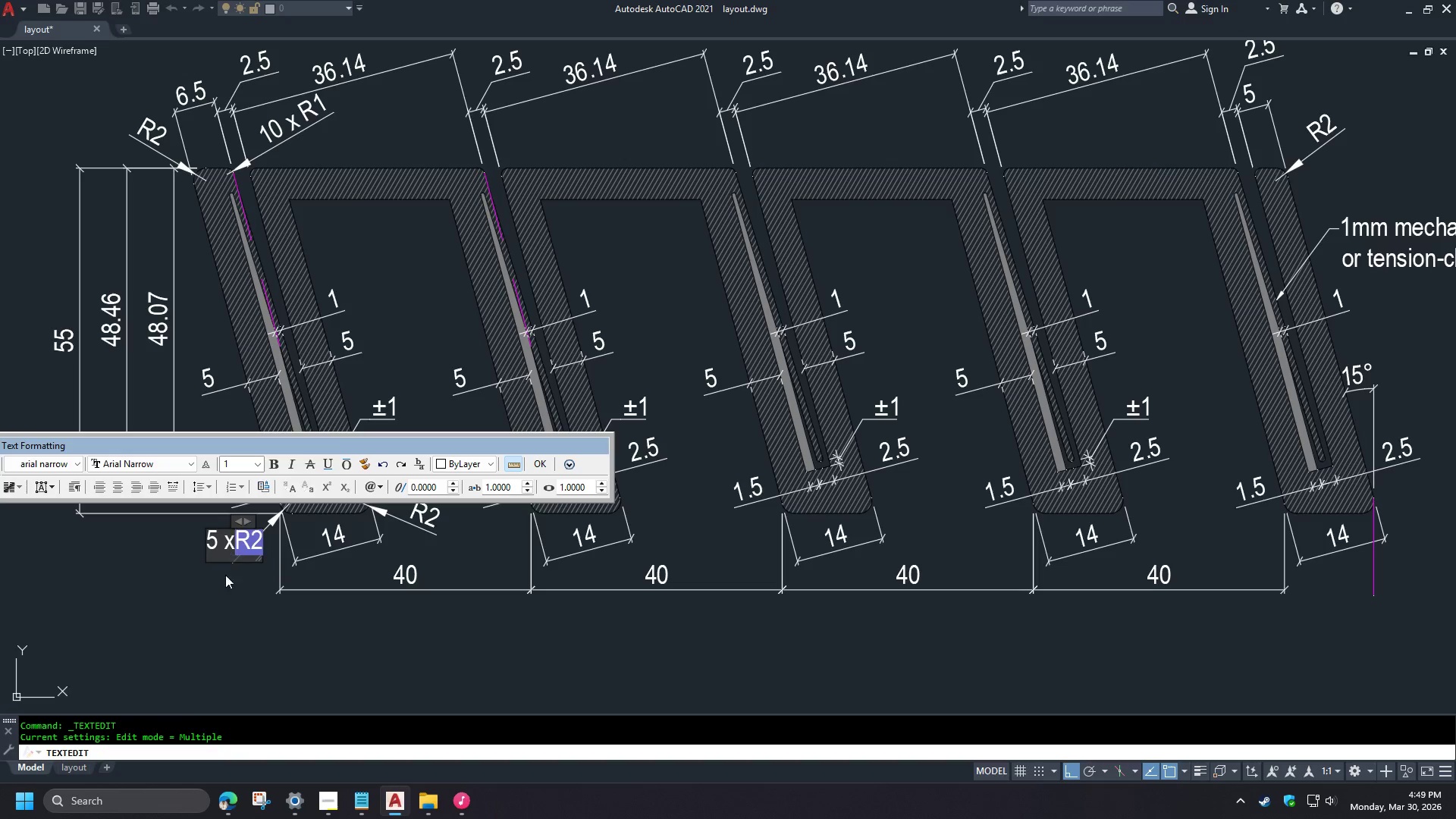 
key(Space)
 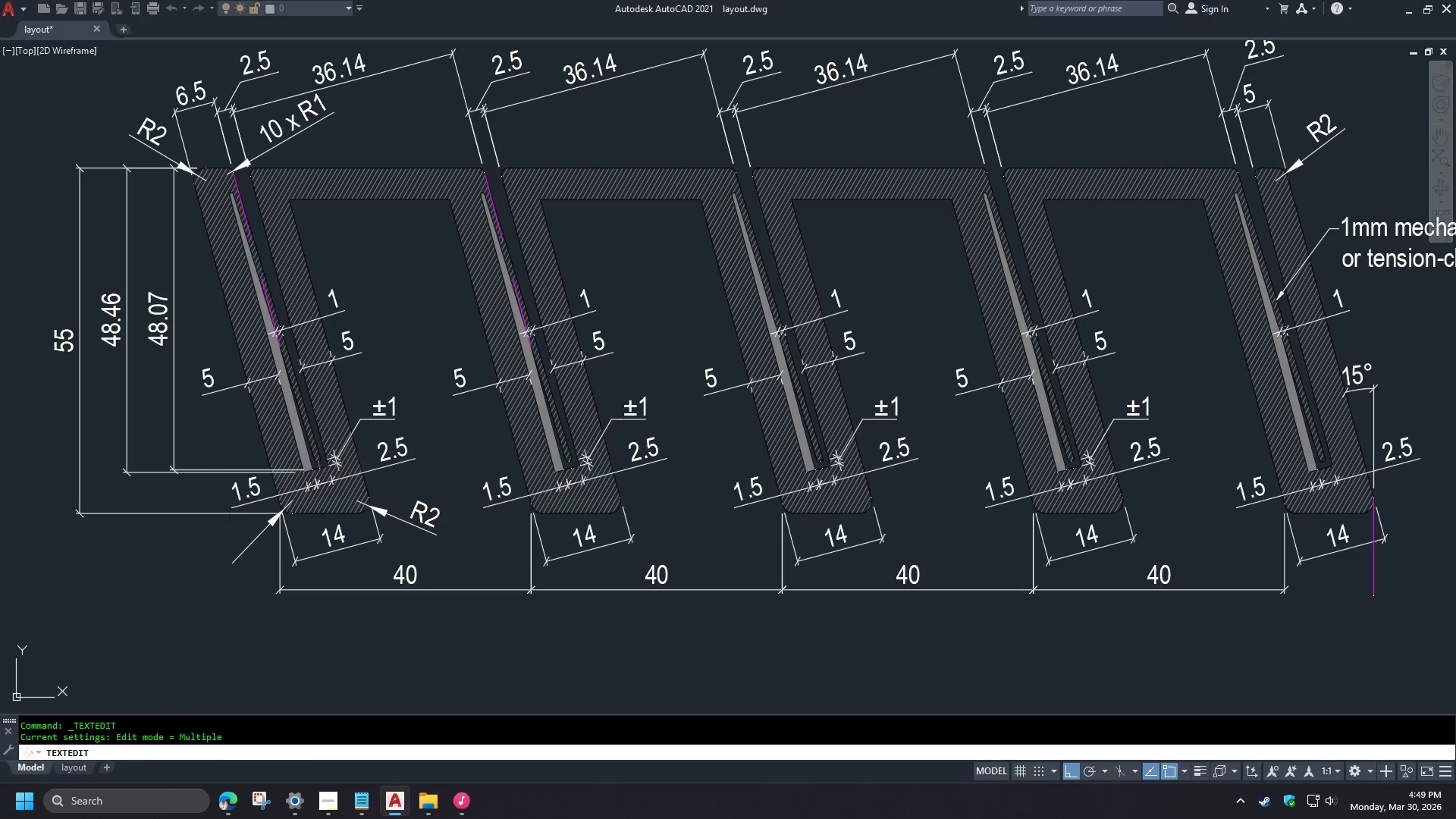 
left_click([226, 591])
 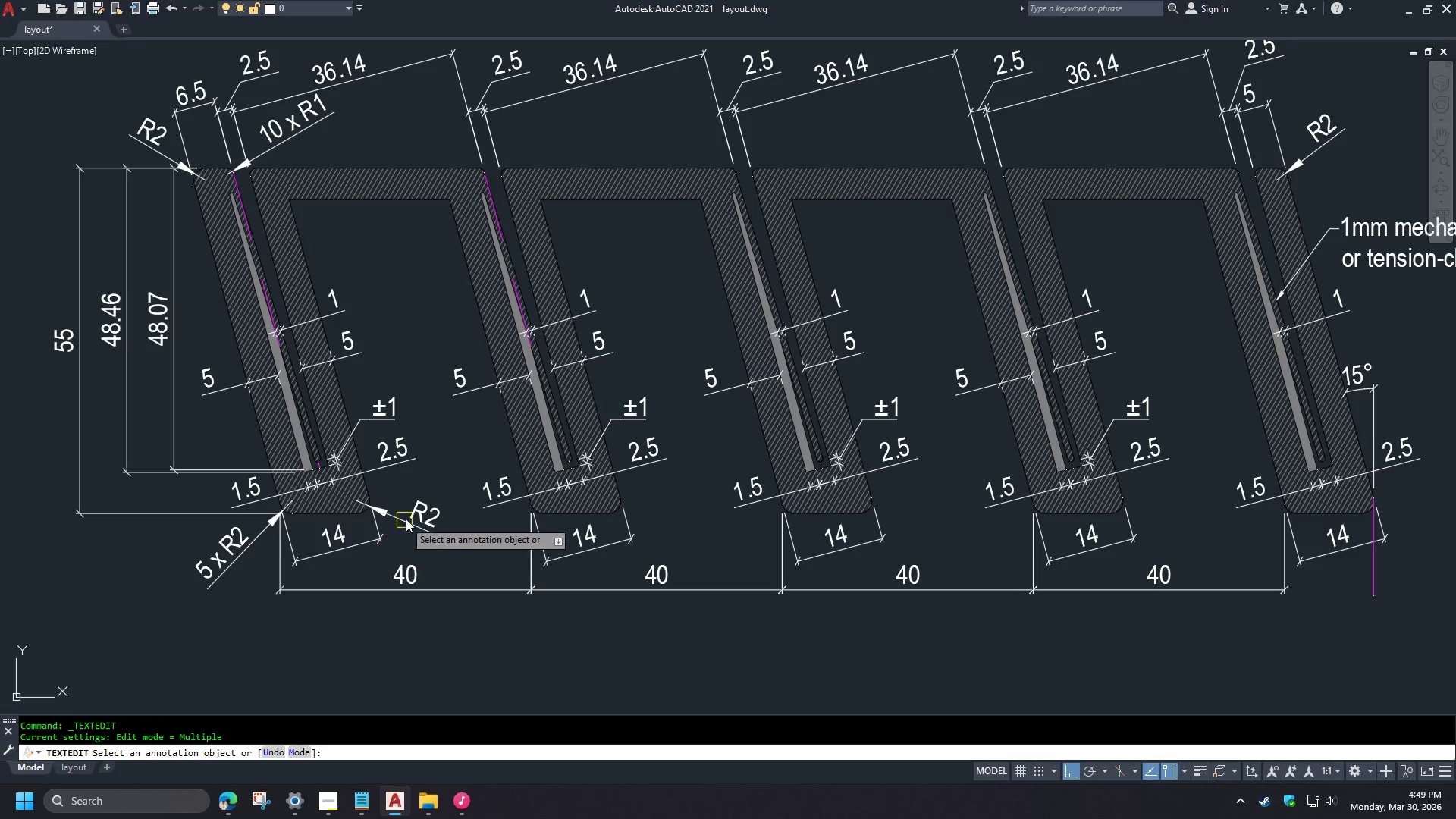 
left_click([419, 508])
 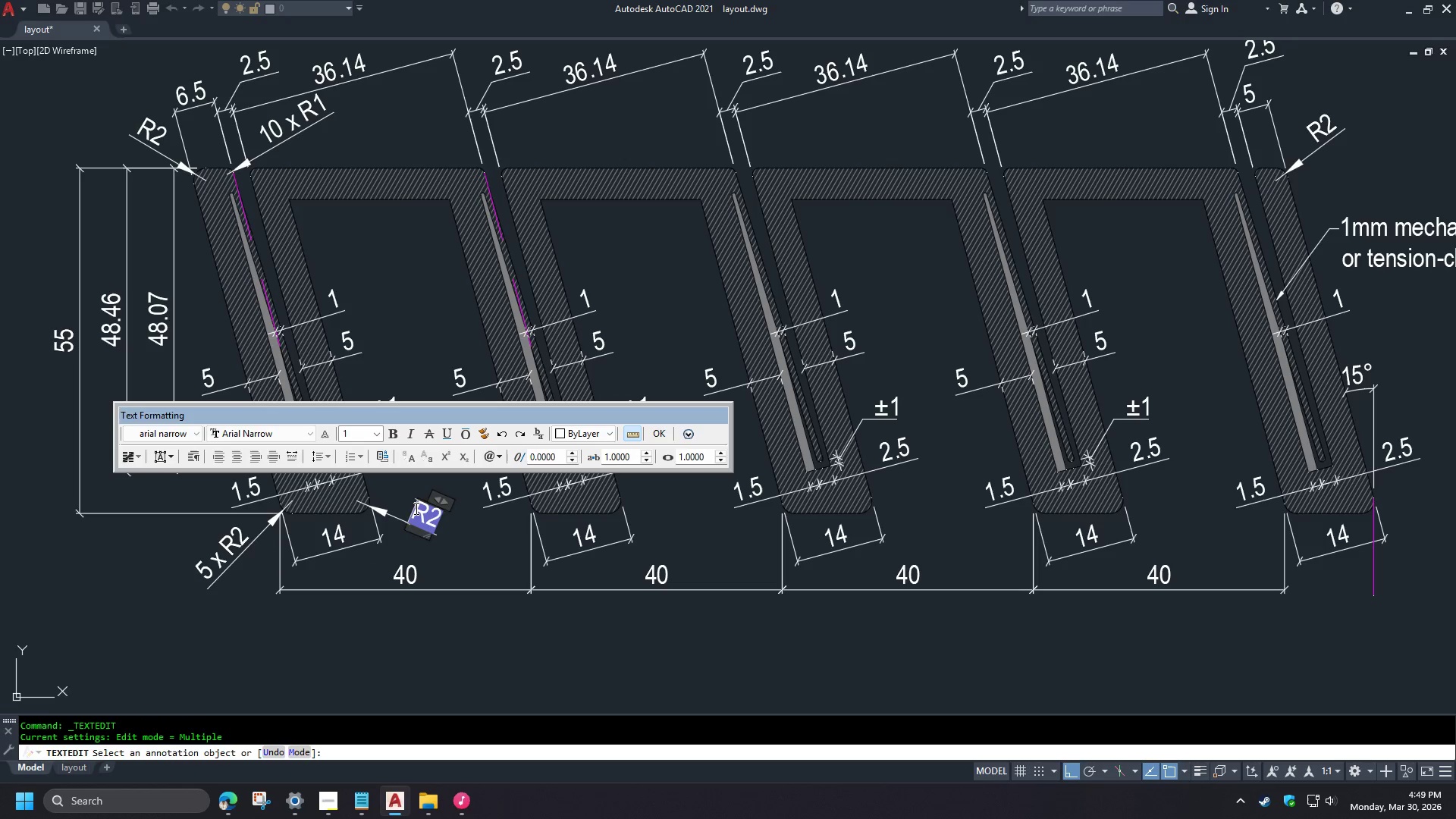 
left_click([415, 508])
 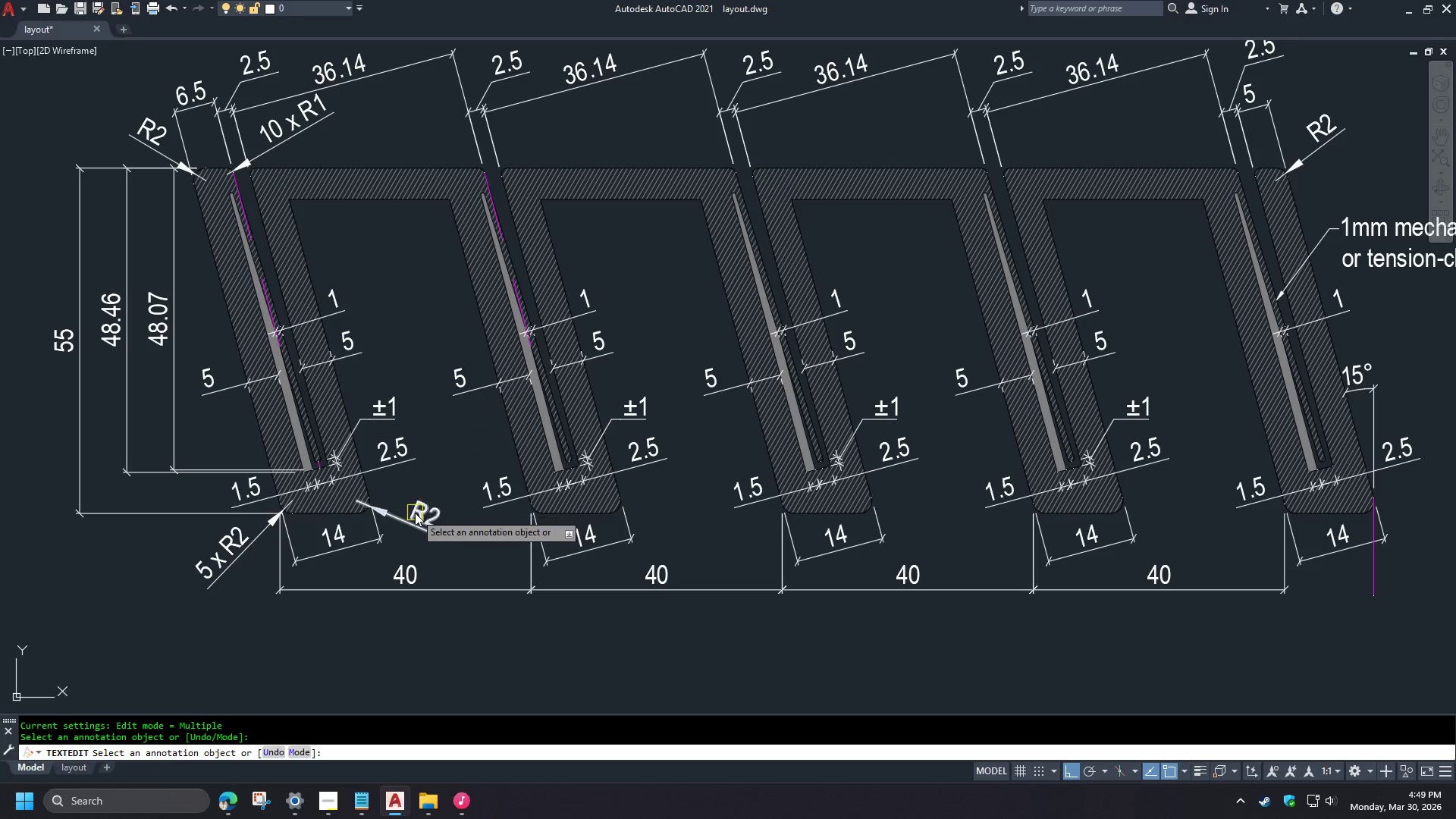 
left_click([415, 513])
 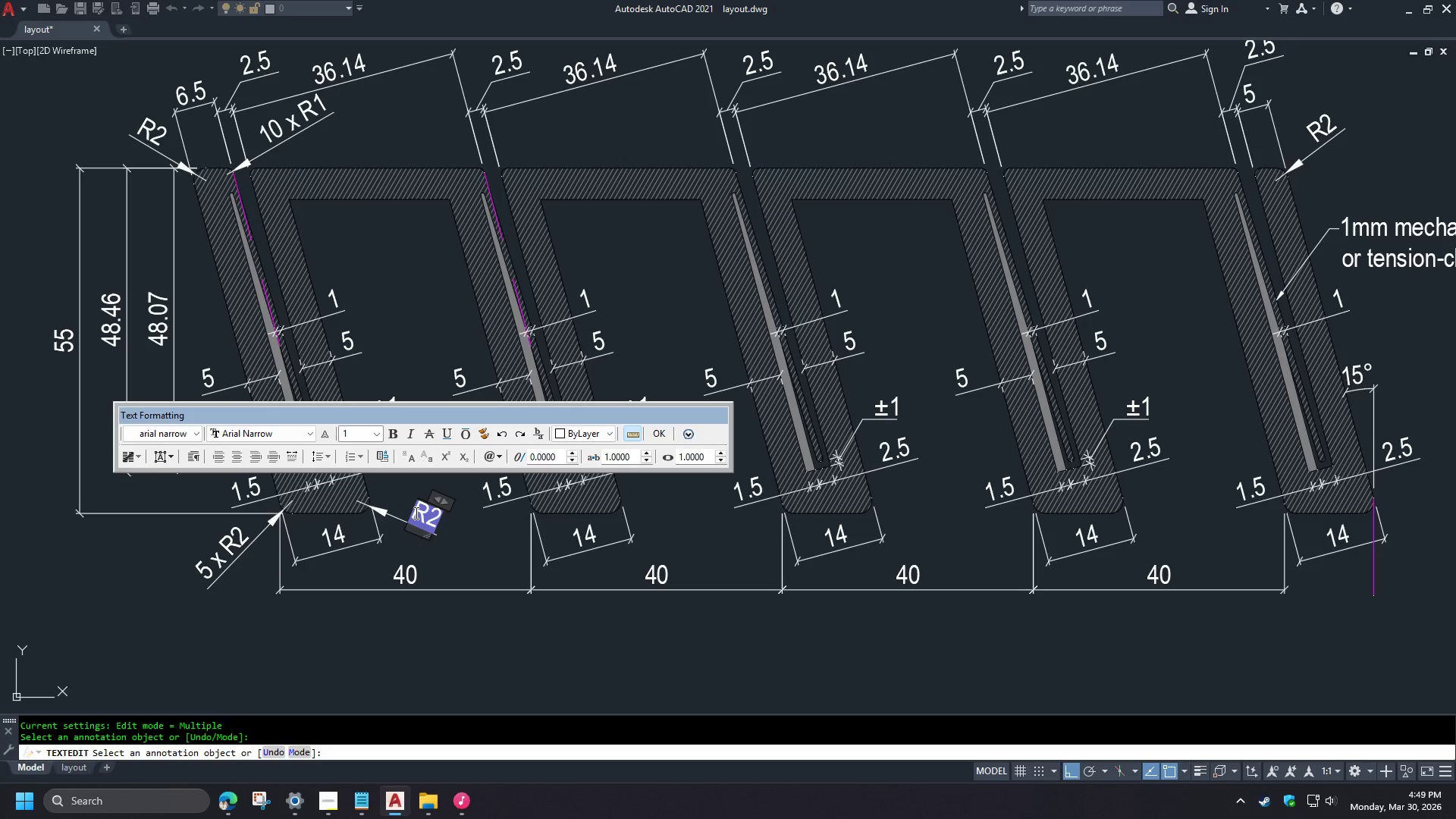 
key(ArrowLeft)
 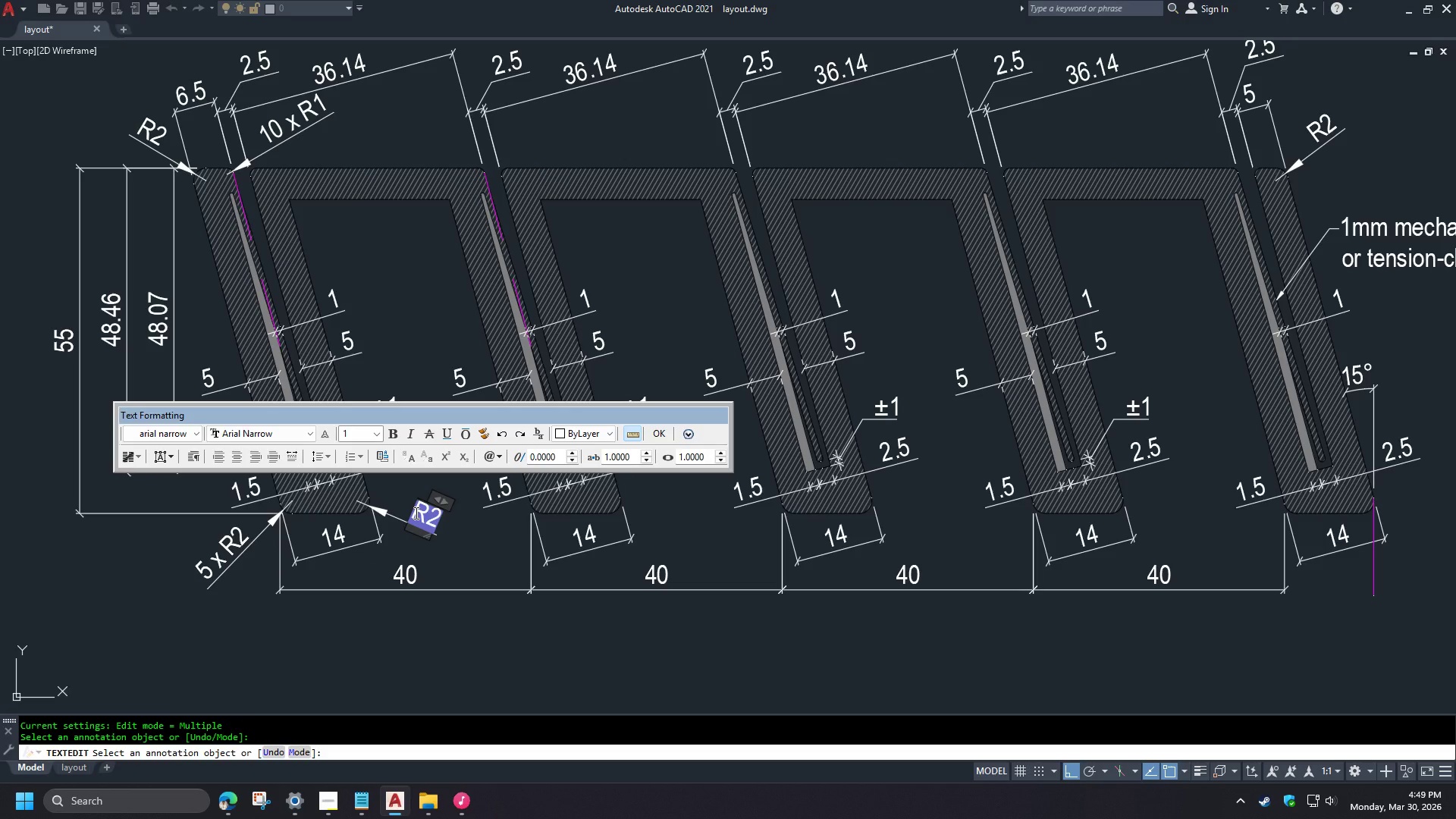 
key(5)
 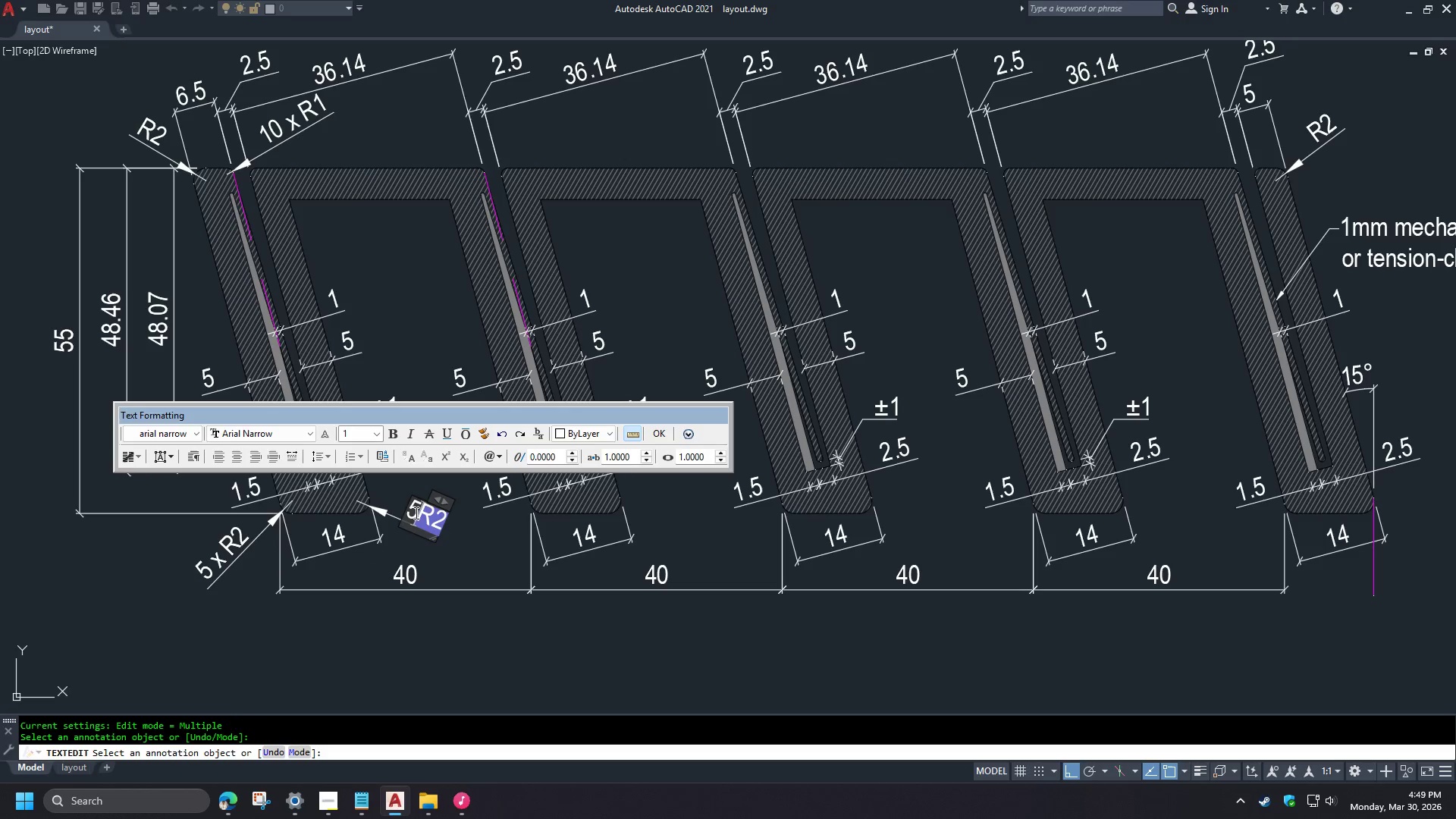 
key(Space)
 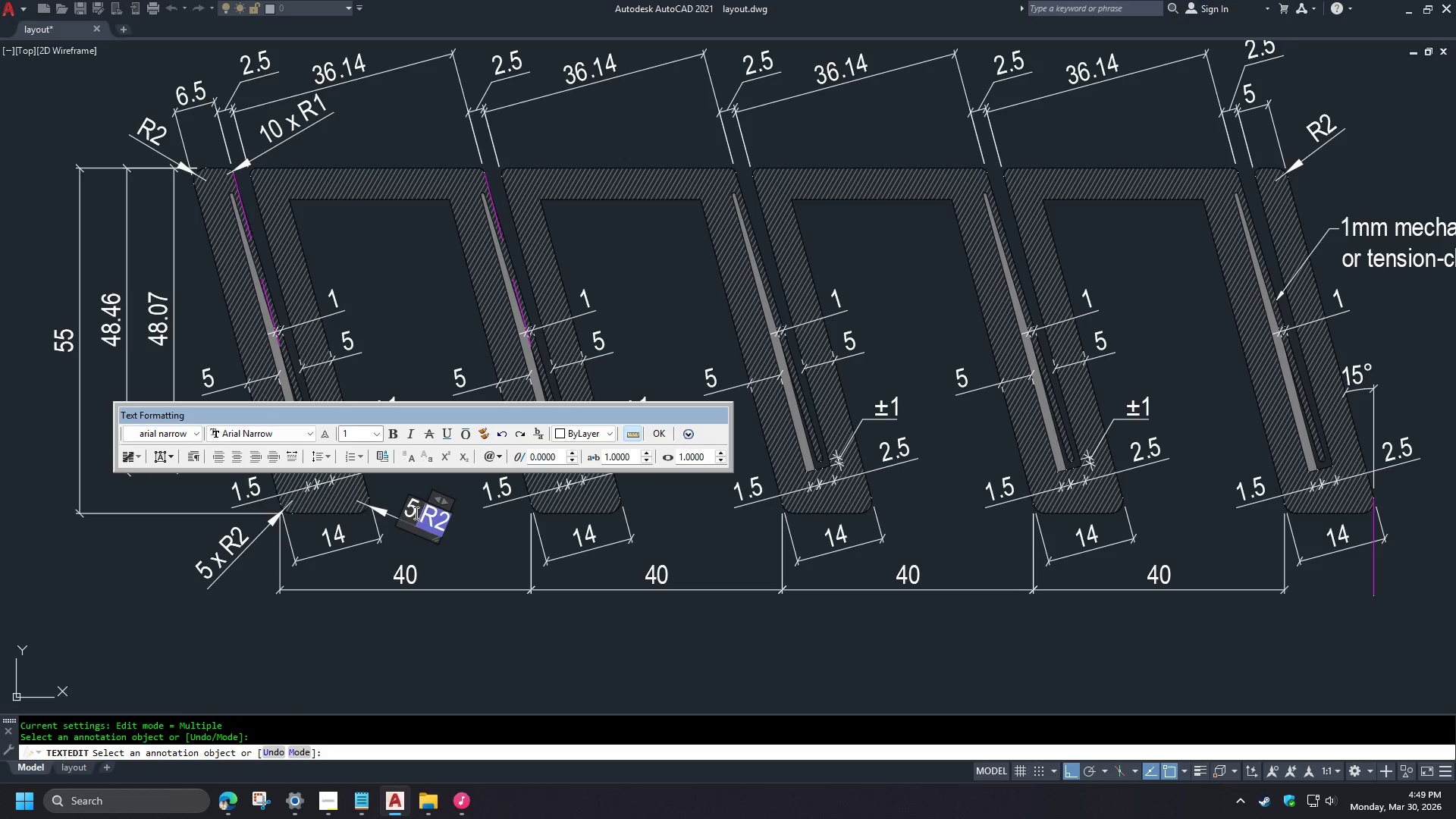 
key(X)
 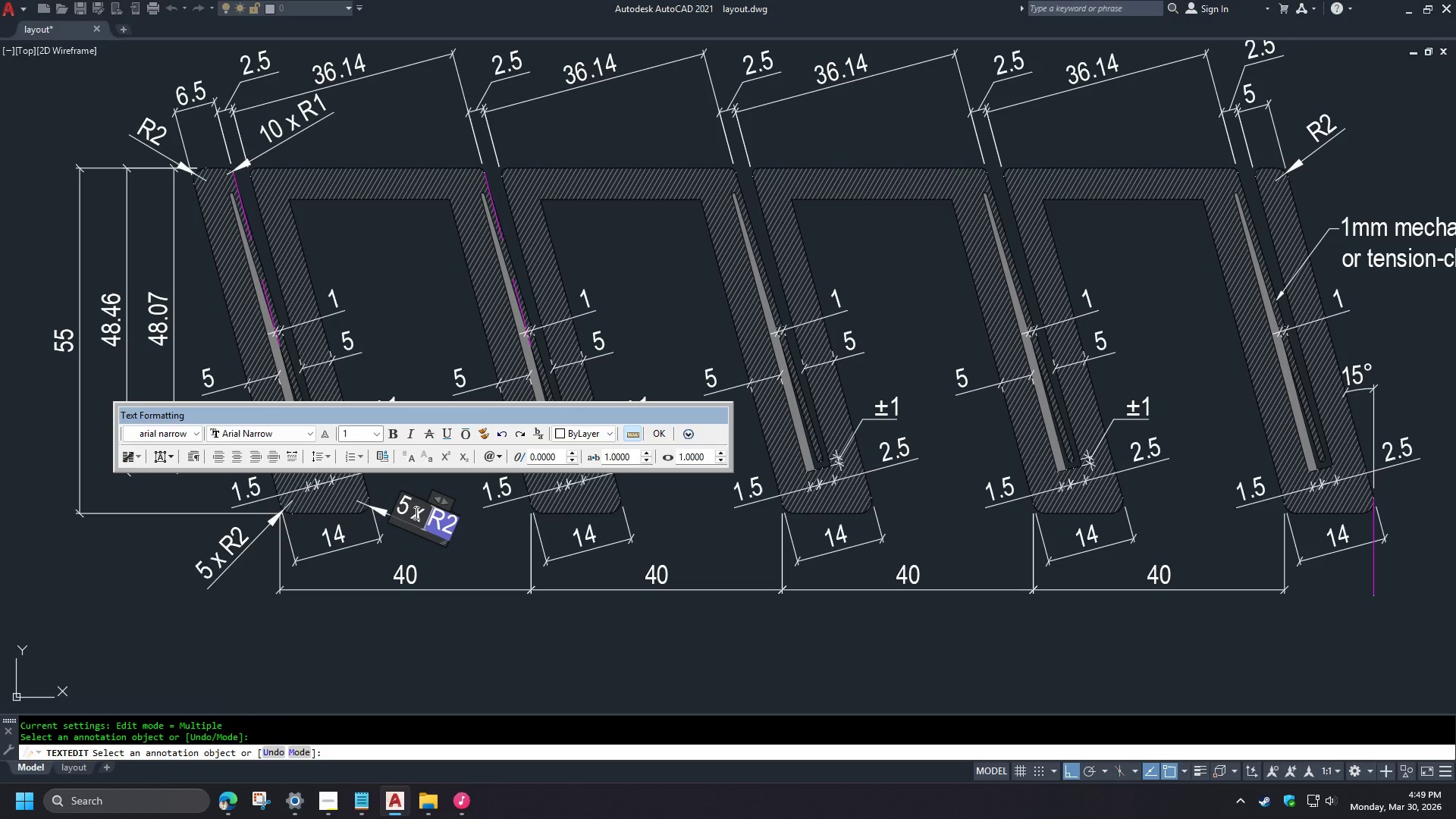 
key(Space)
 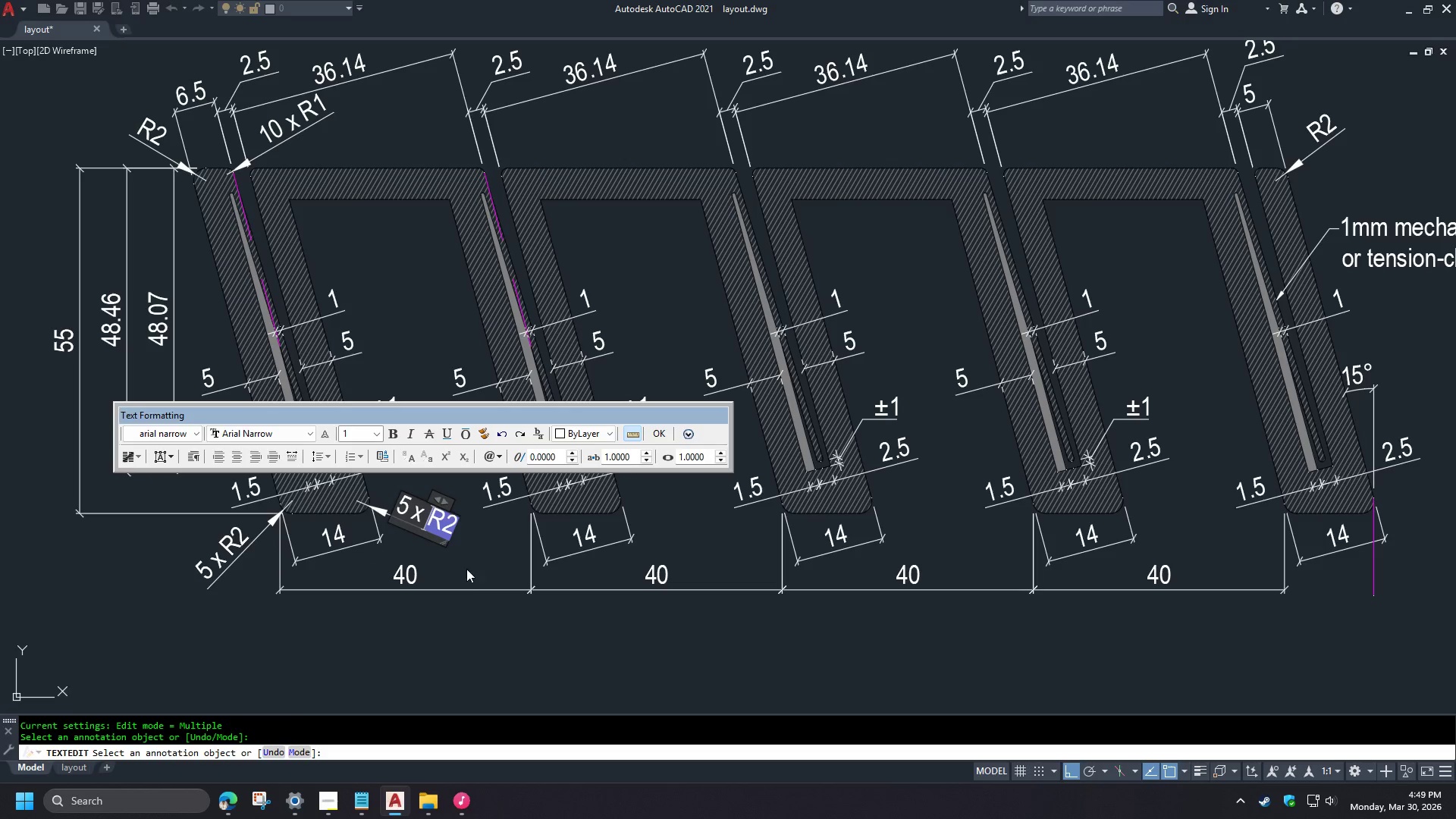 
left_click([469, 569])
 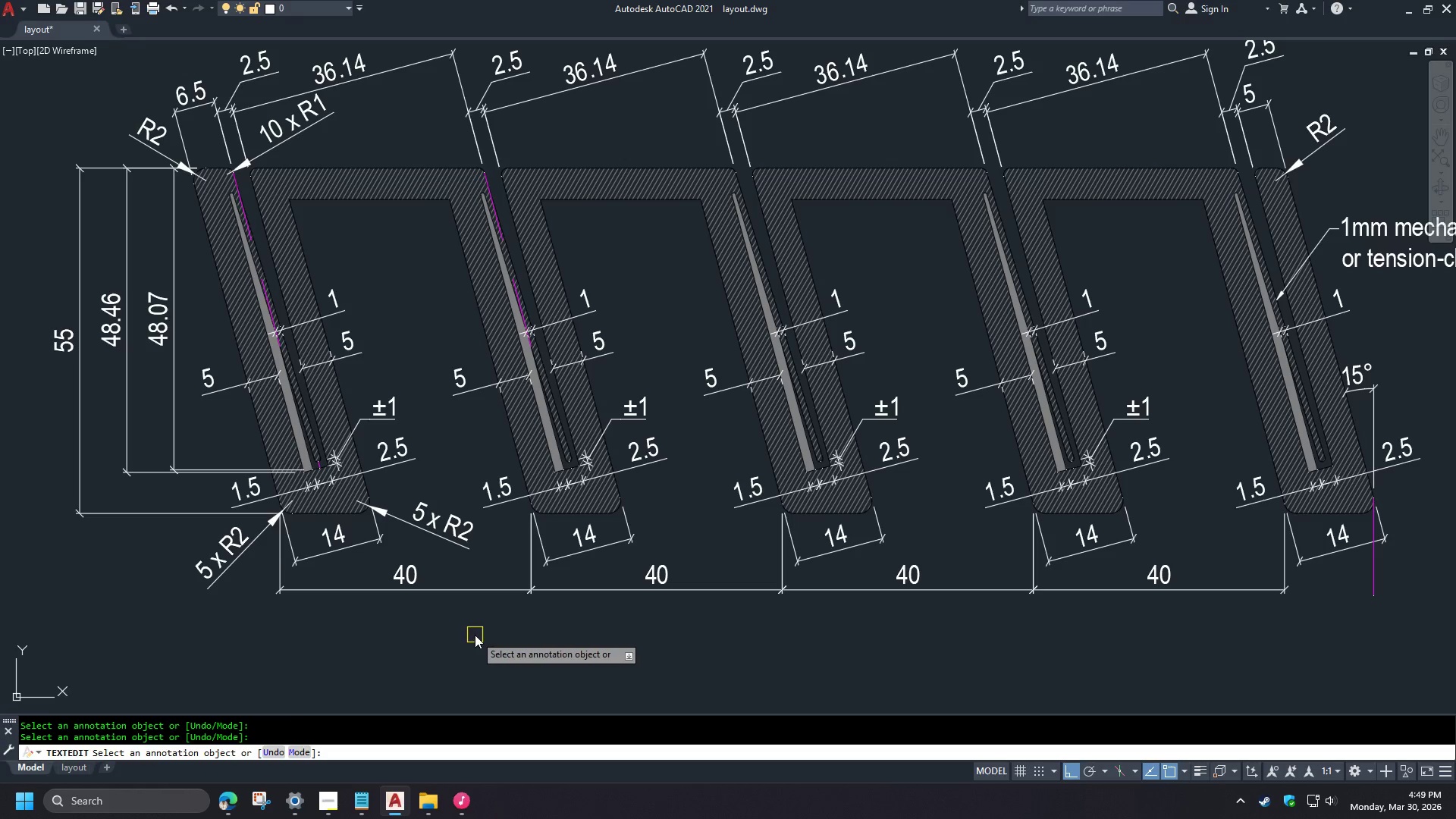 
key(Space)
 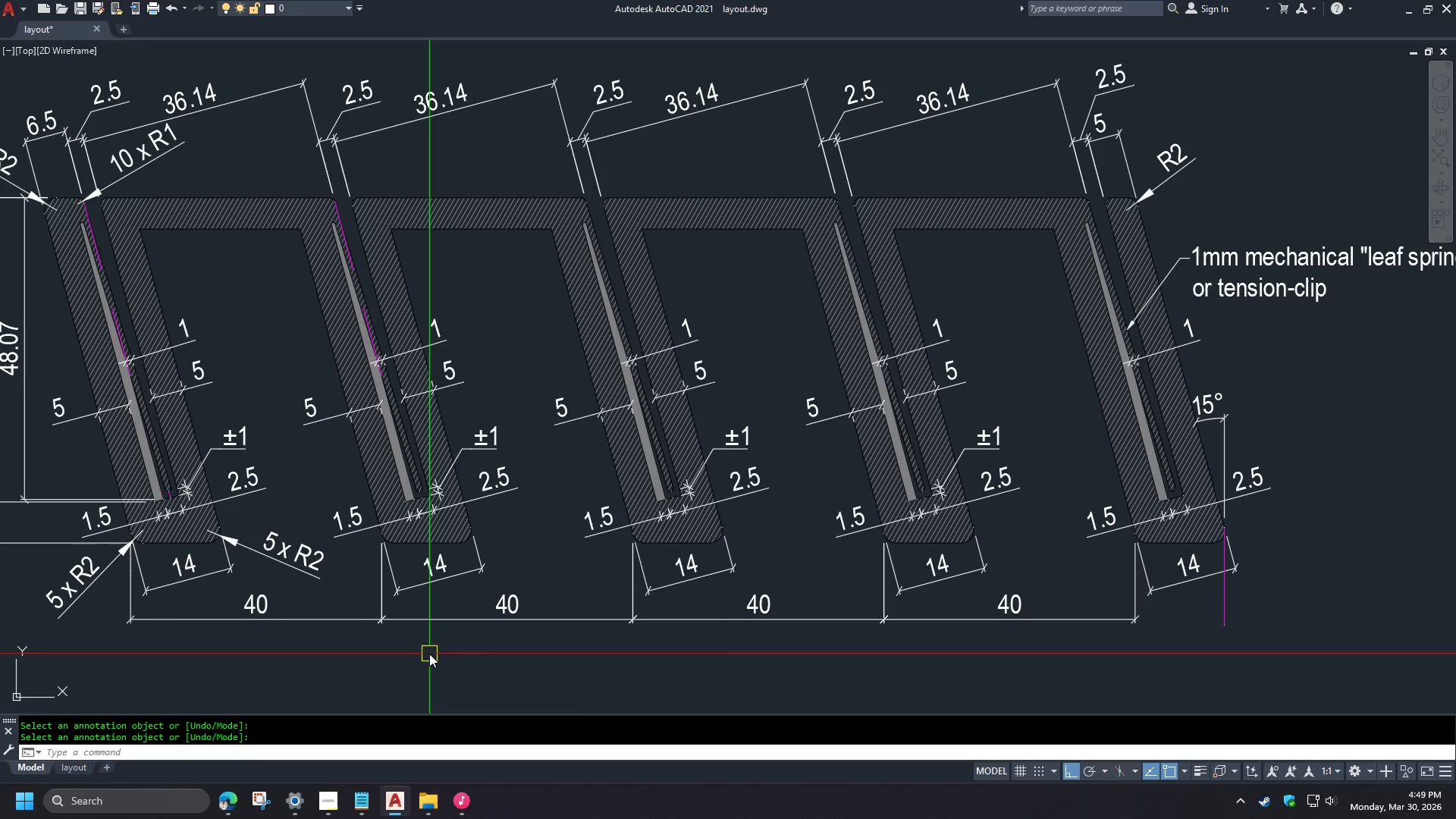 
scroll: coordinate [1028, 619], scroll_direction: down, amount: 4.0
 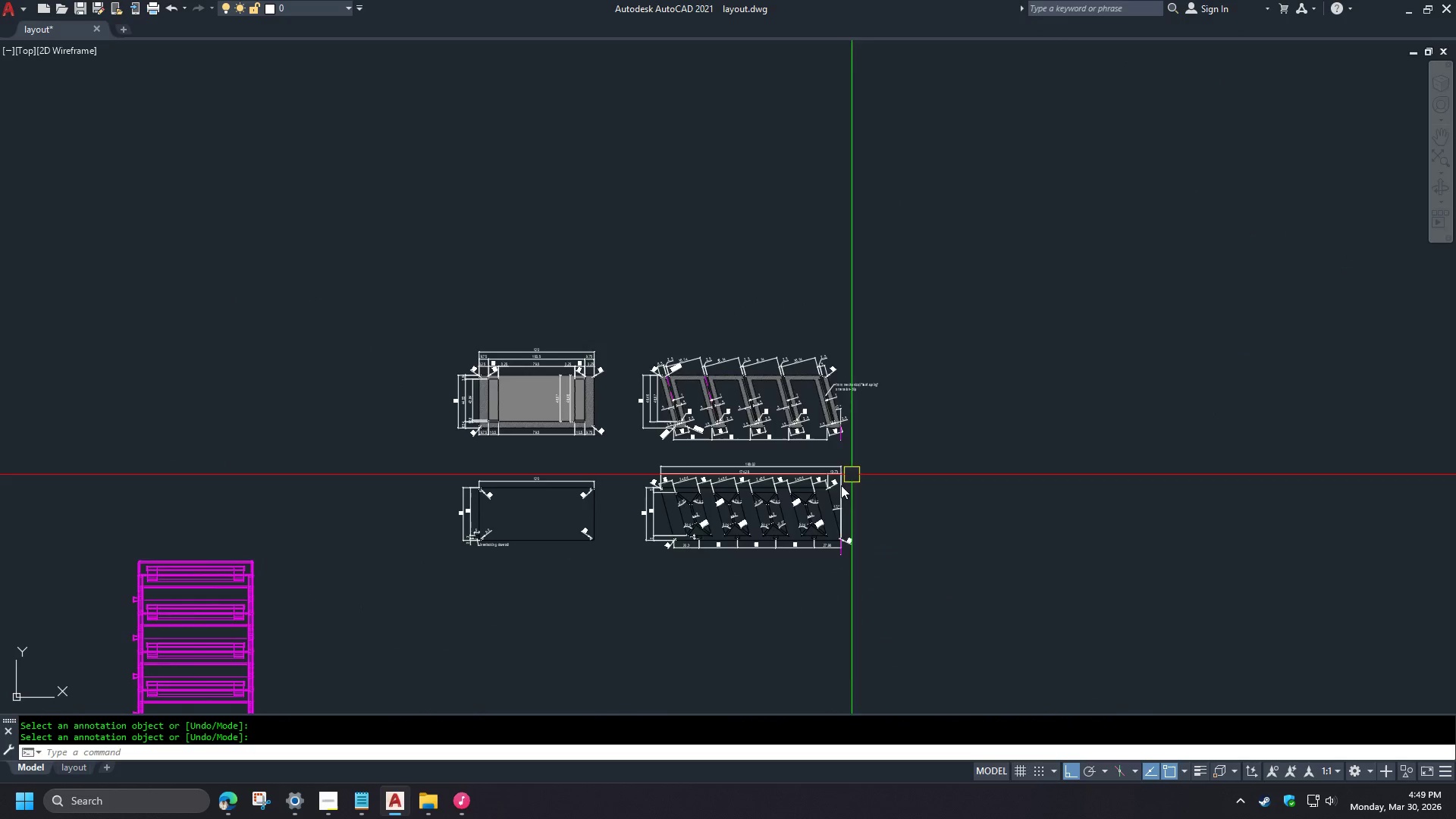 
scroll: coordinate [746, 552], scroll_direction: up, amount: 3.0
 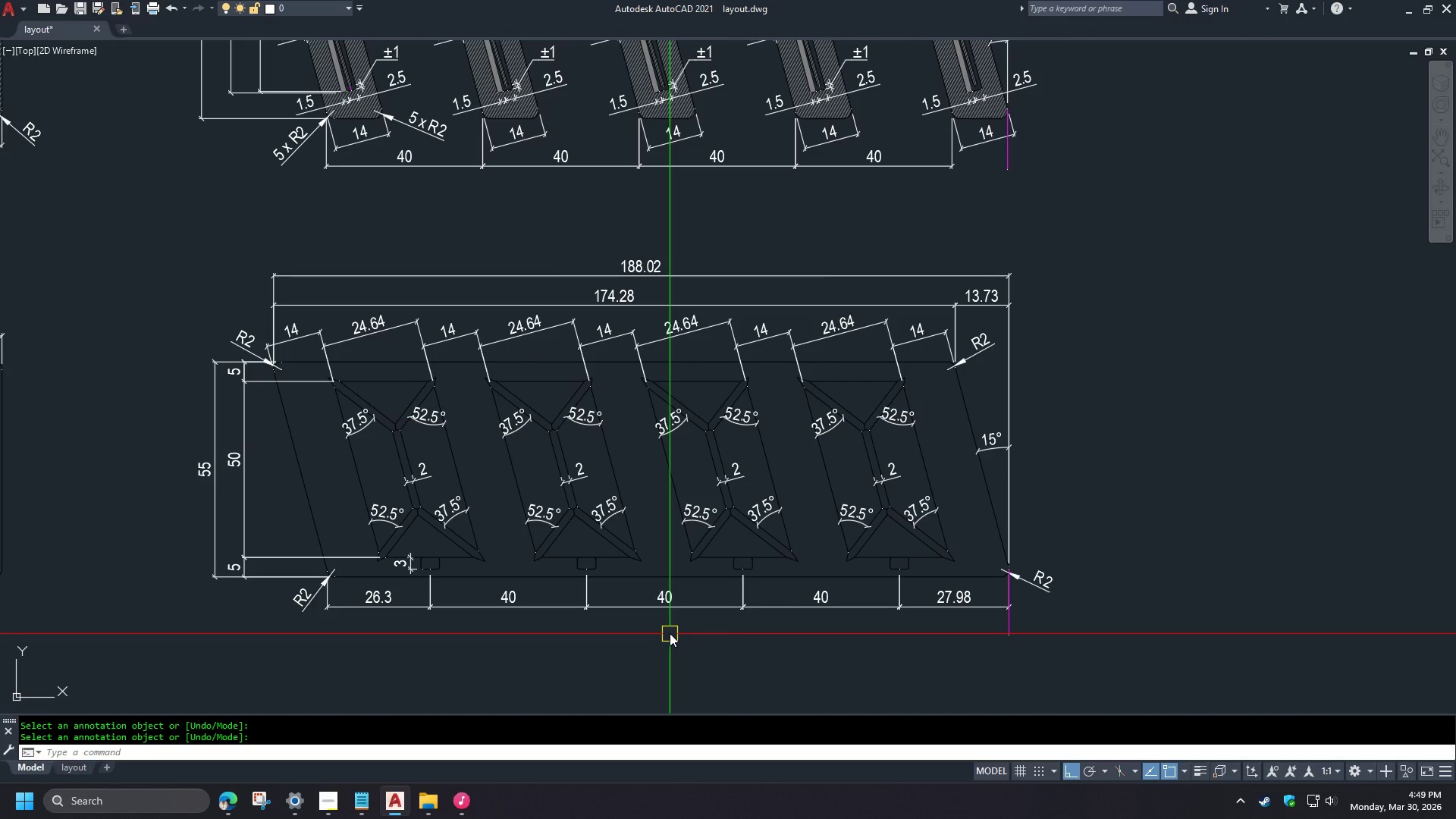 
scroll: coordinate [668, 633], scroll_direction: down, amount: 2.0
 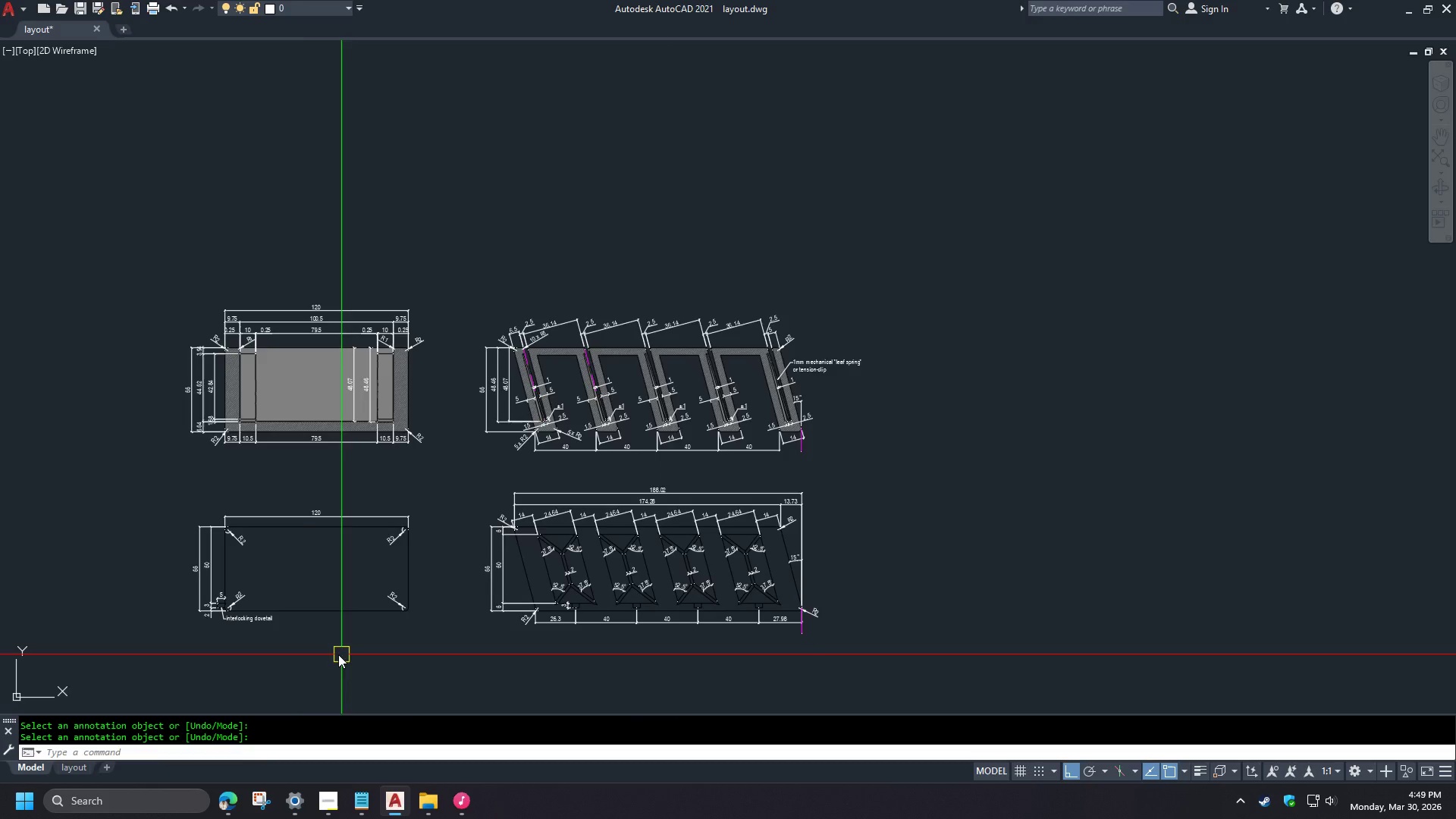 
left_click([199, 570])
 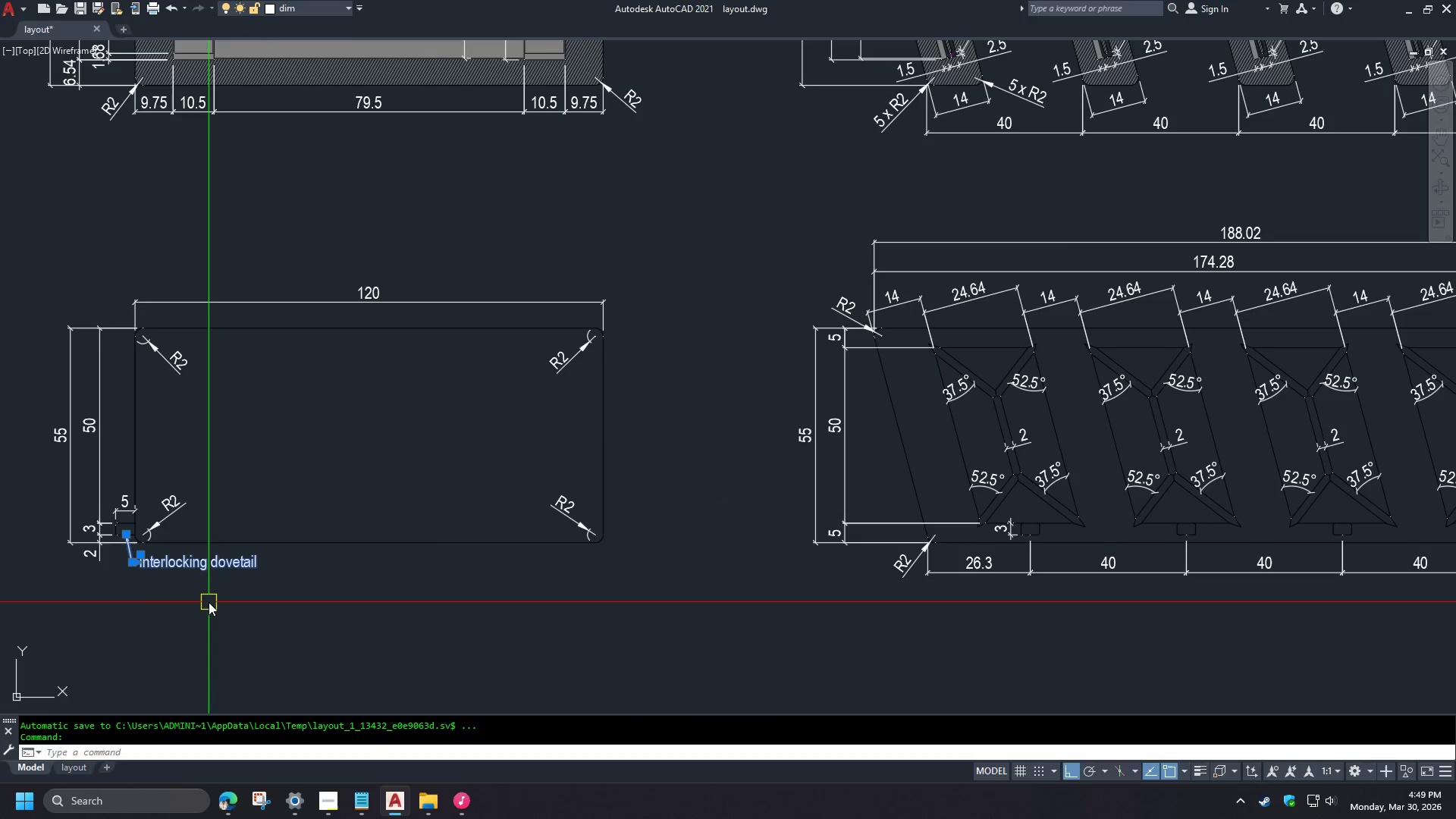 
scroll: coordinate [271, 657], scroll_direction: up, amount: 2.0
 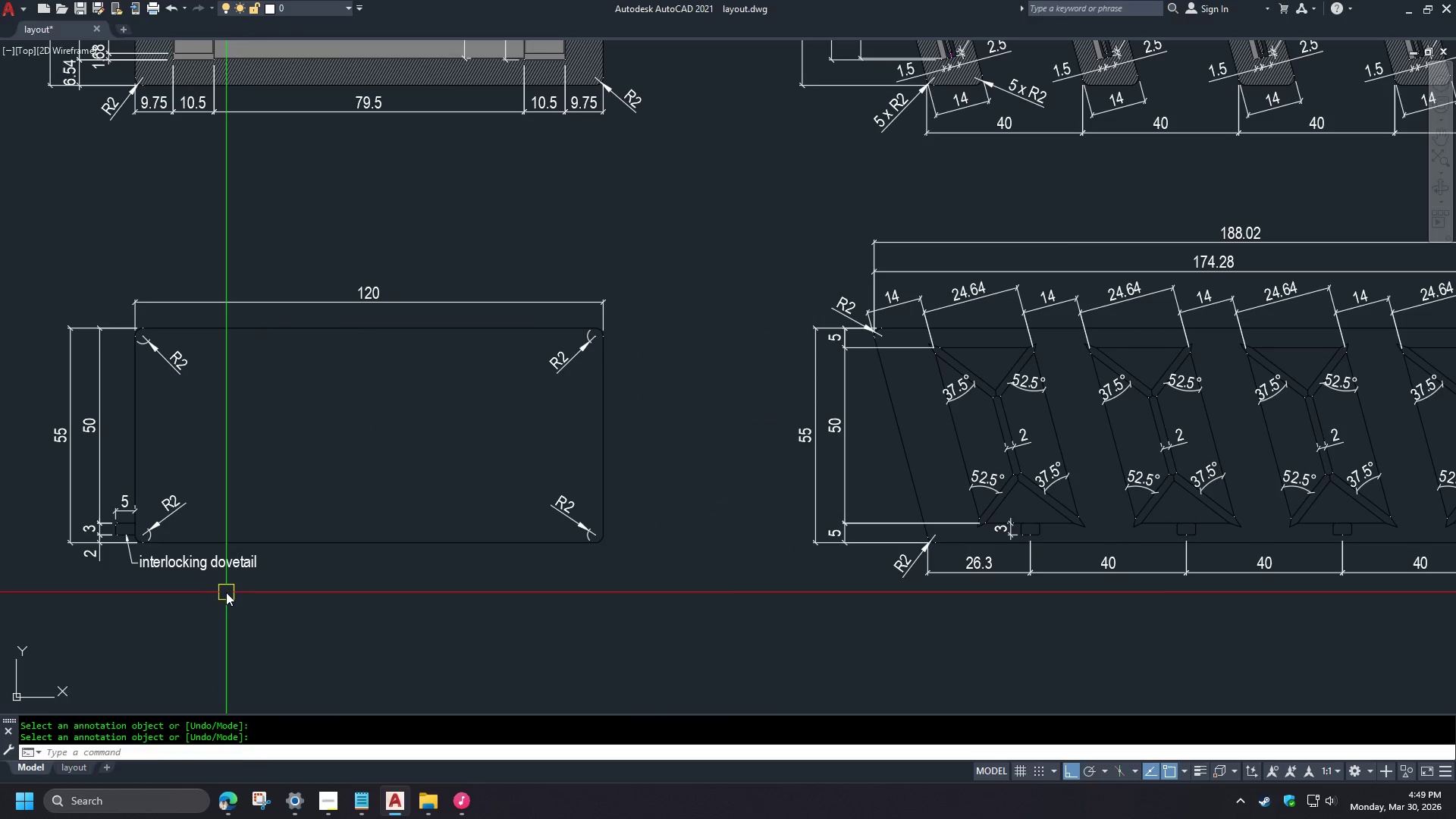 
type(co)
 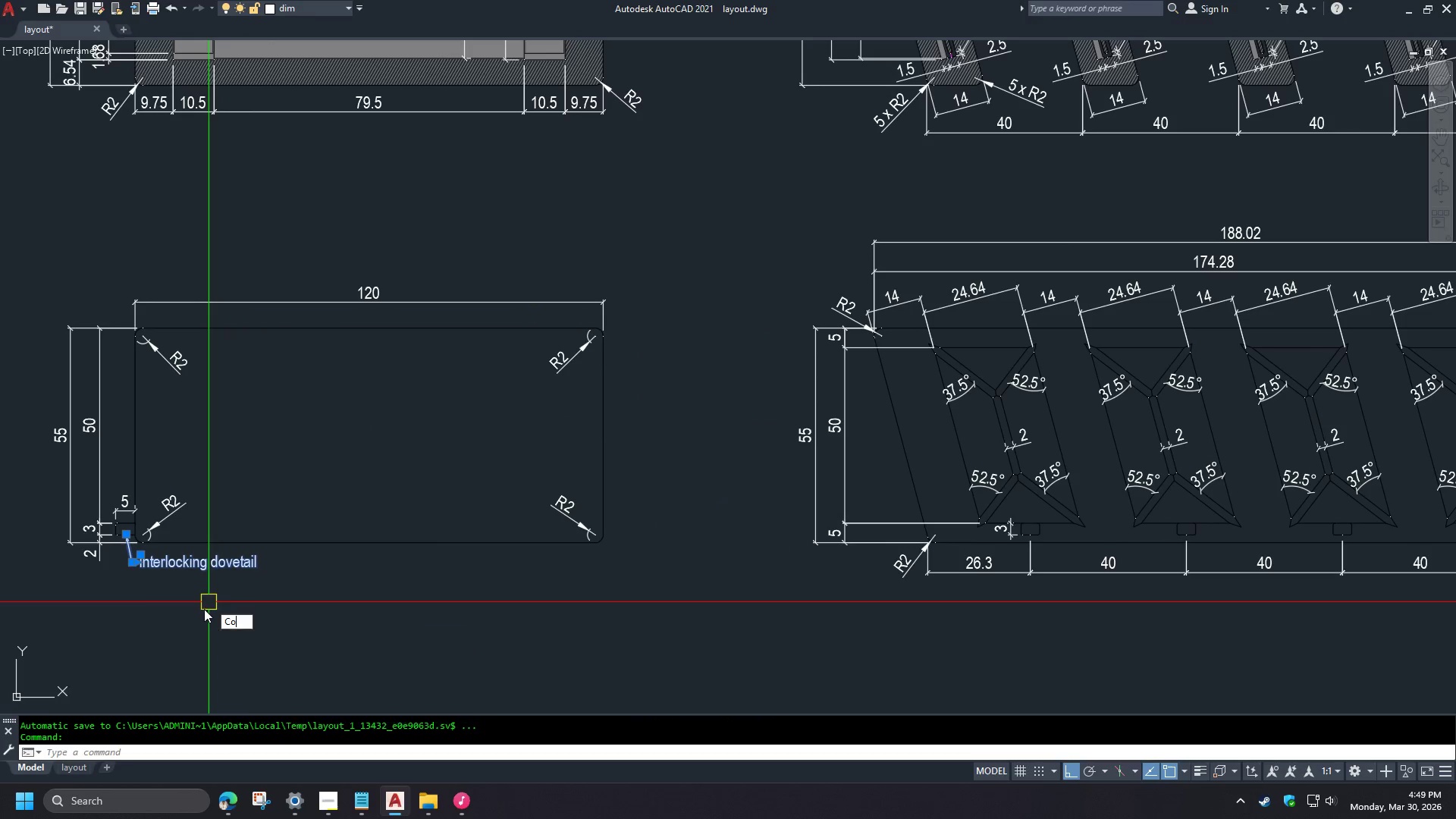 
key(Space)
 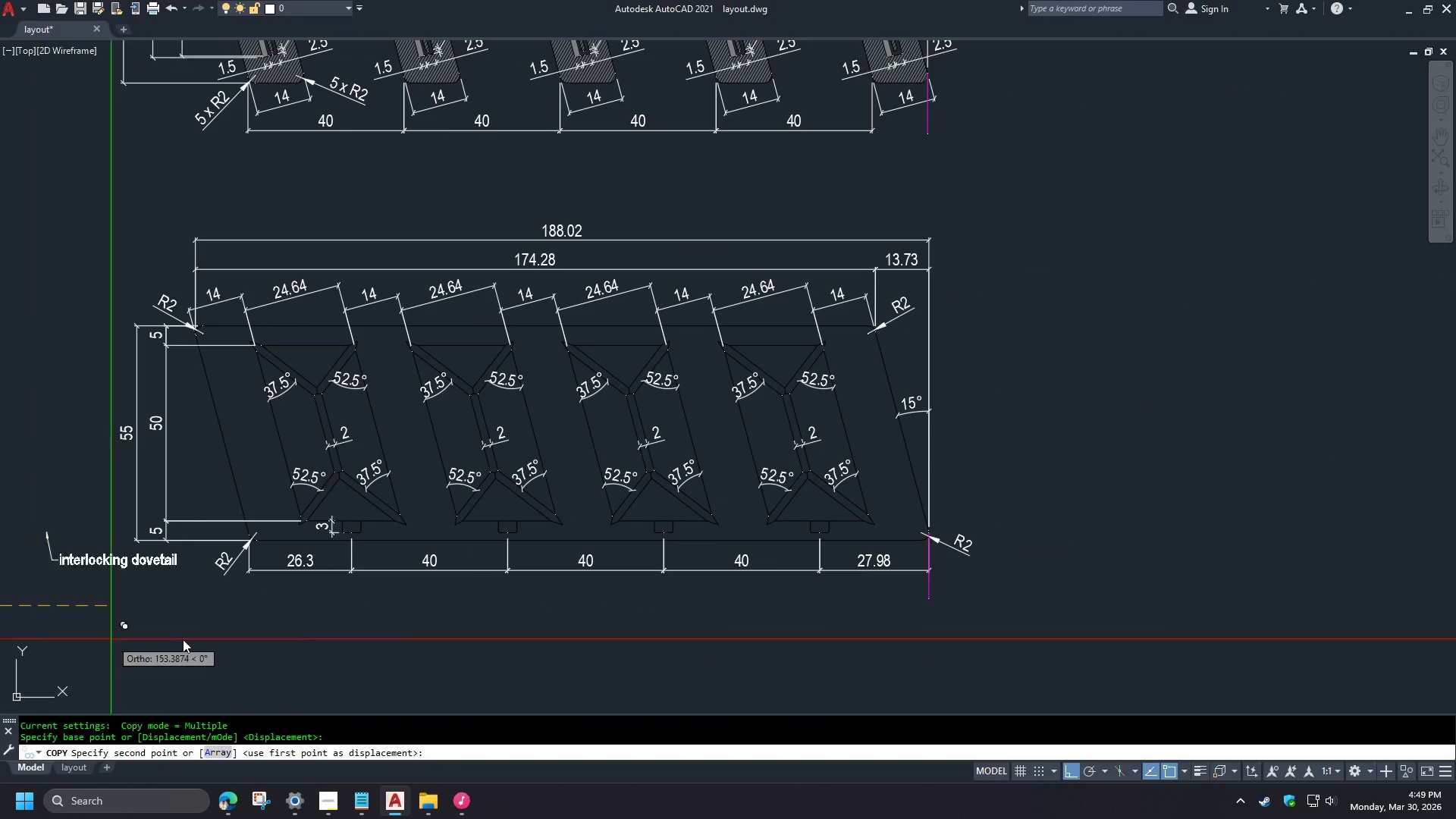 
hold_key(key=ShiftLeft, duration=1.5)
 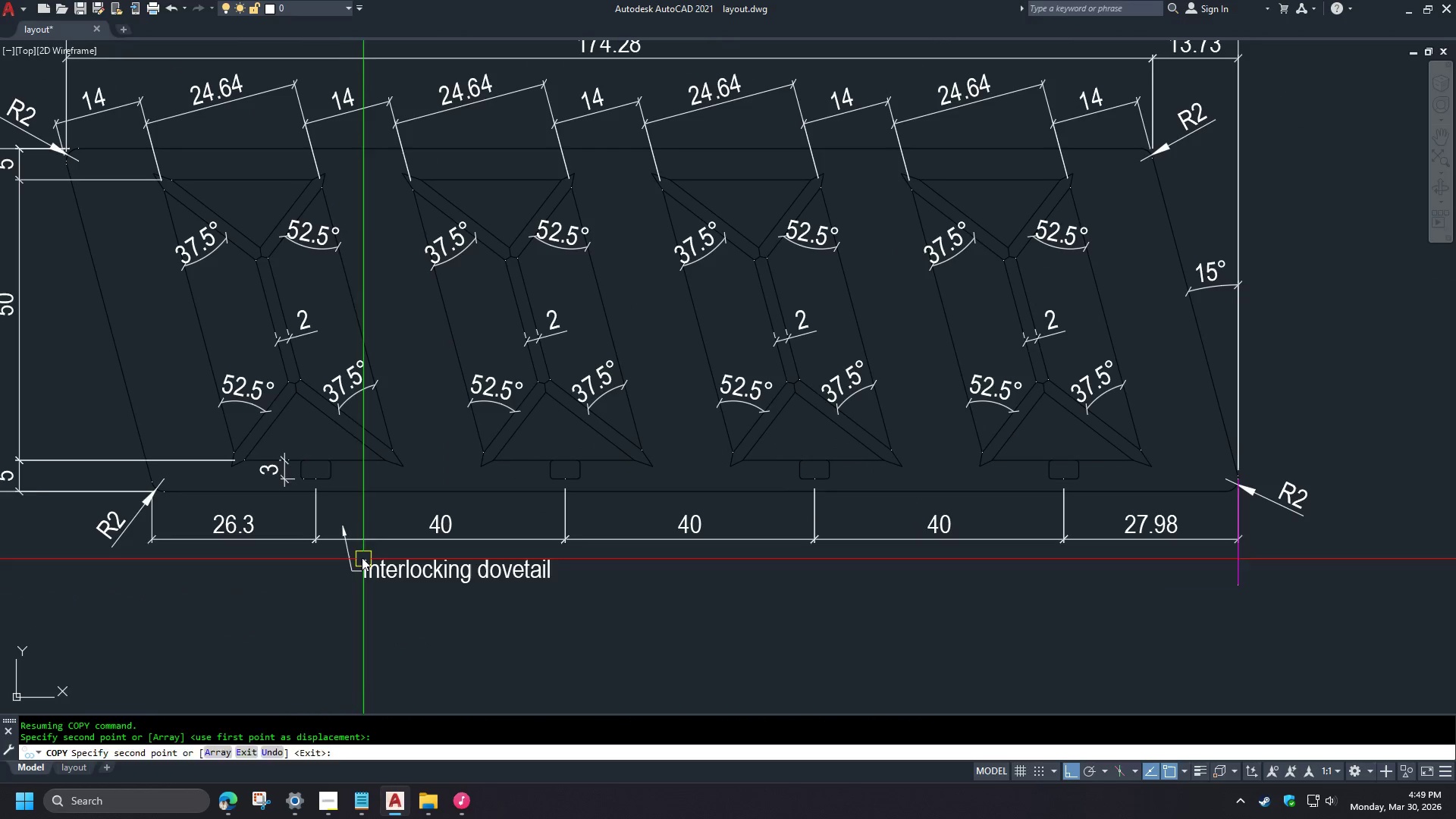 
left_click([447, 643])
 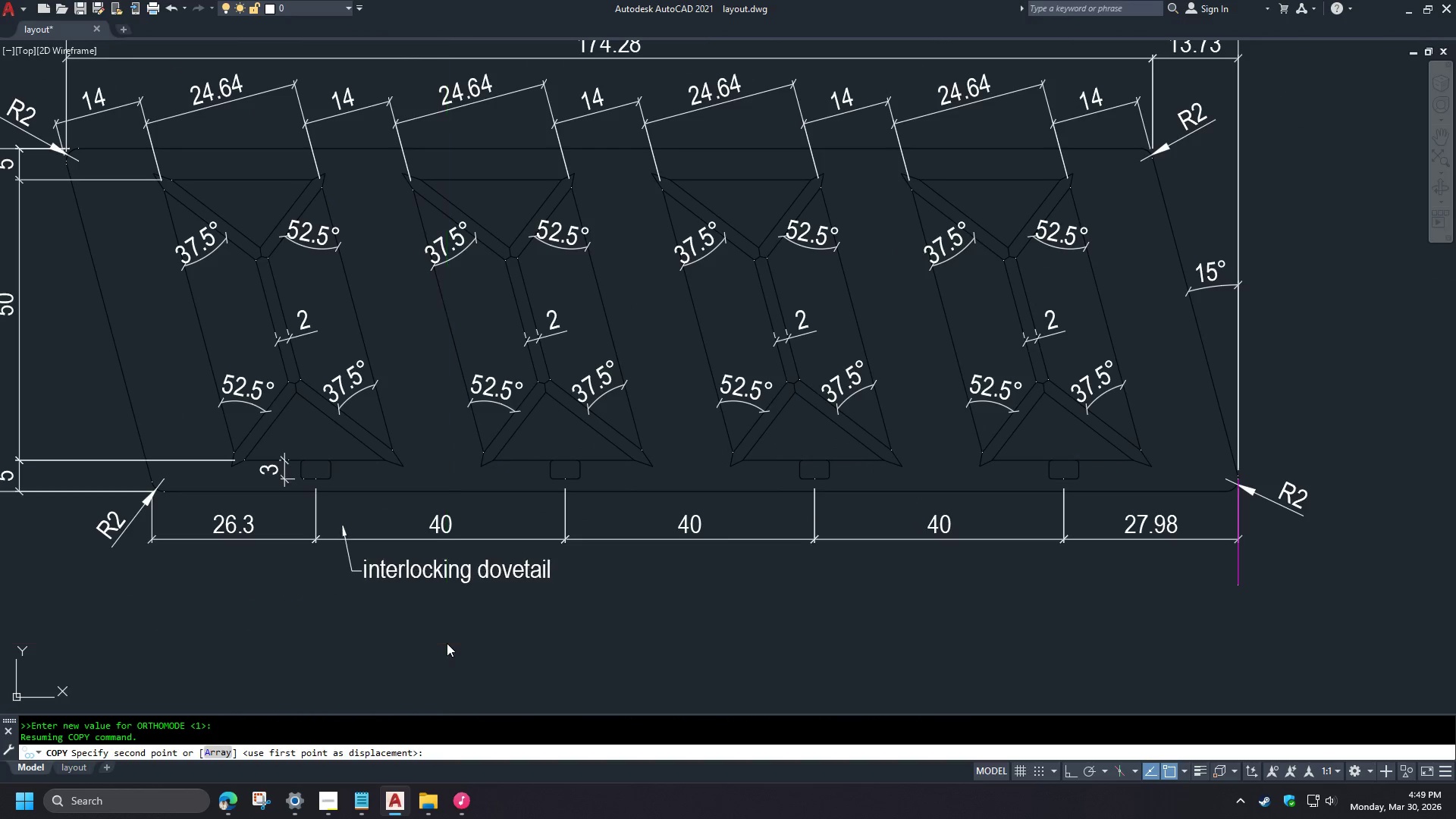 
key(Shift+ShiftLeft)
 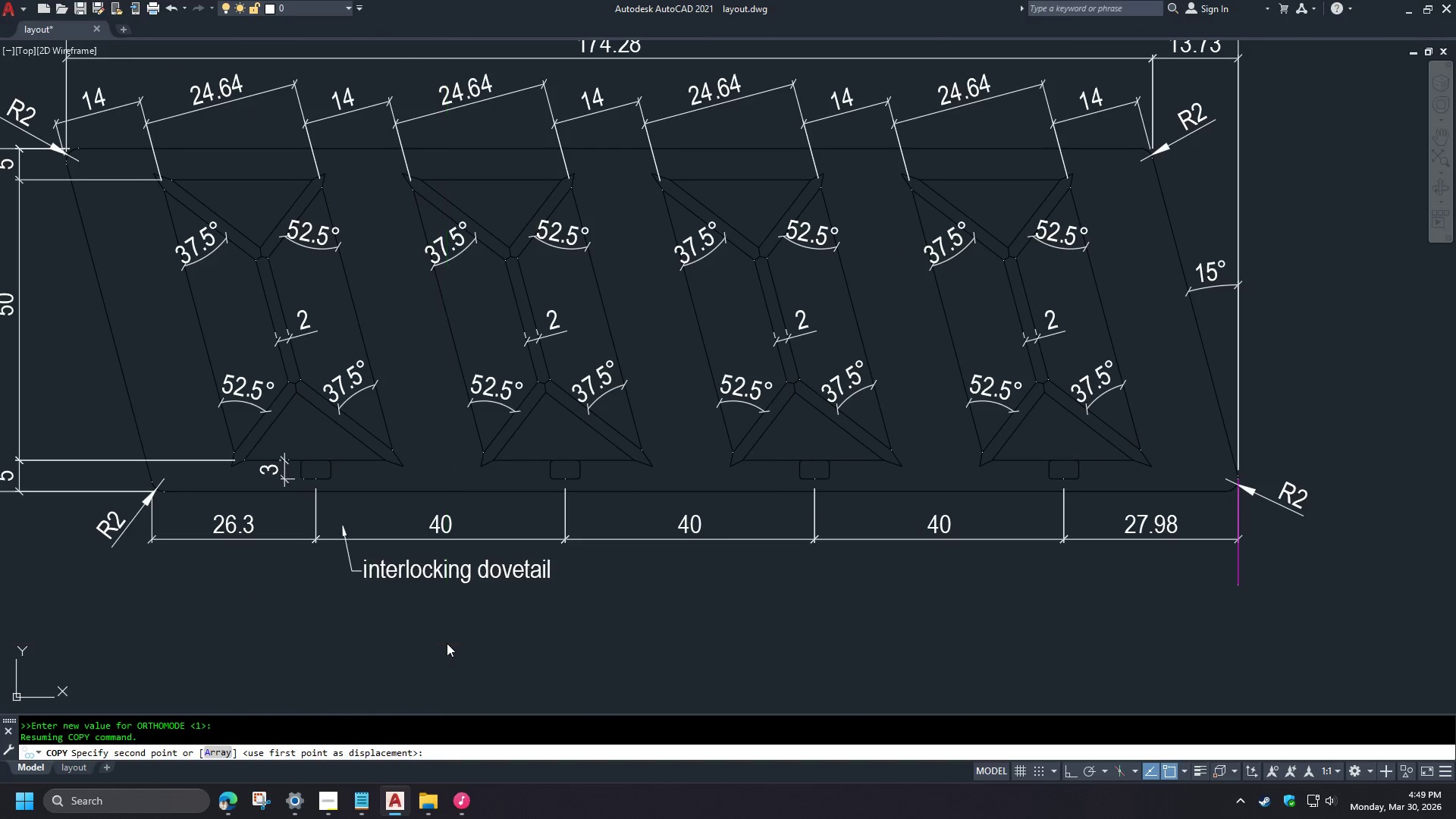 
key(Shift+ShiftLeft)
 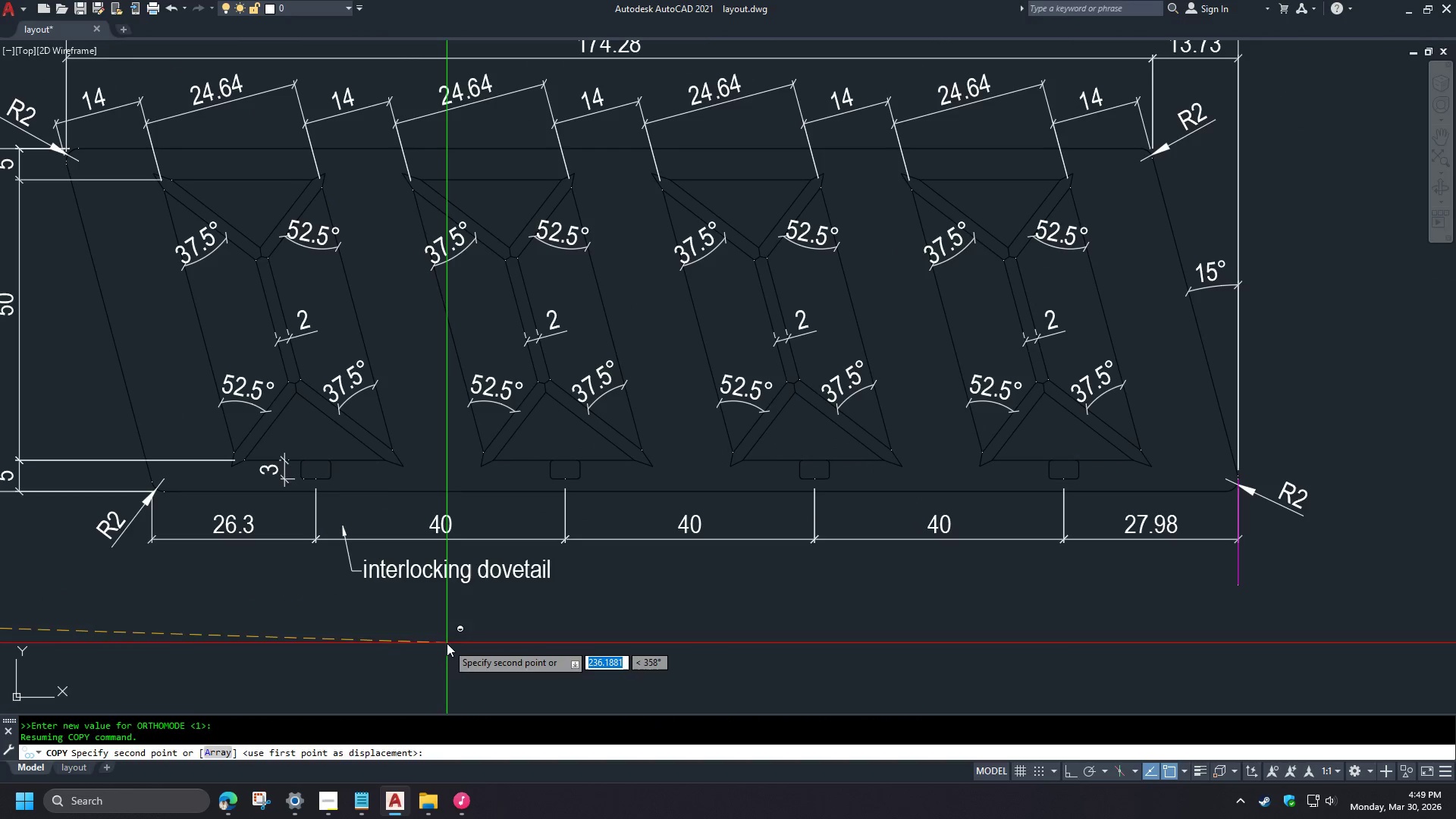 
key(Shift+ShiftLeft)
 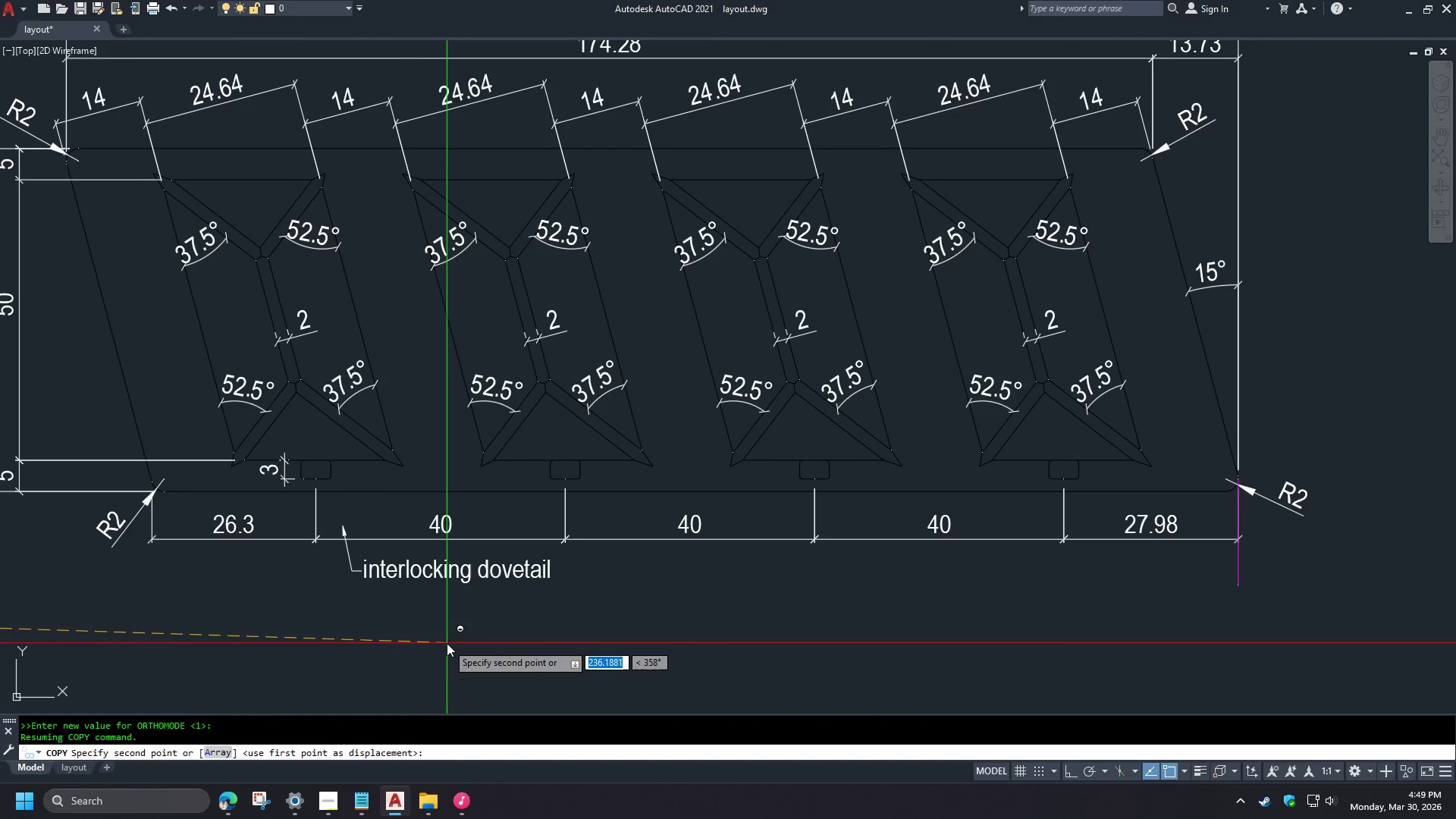 
key(Shift+ShiftLeft)
 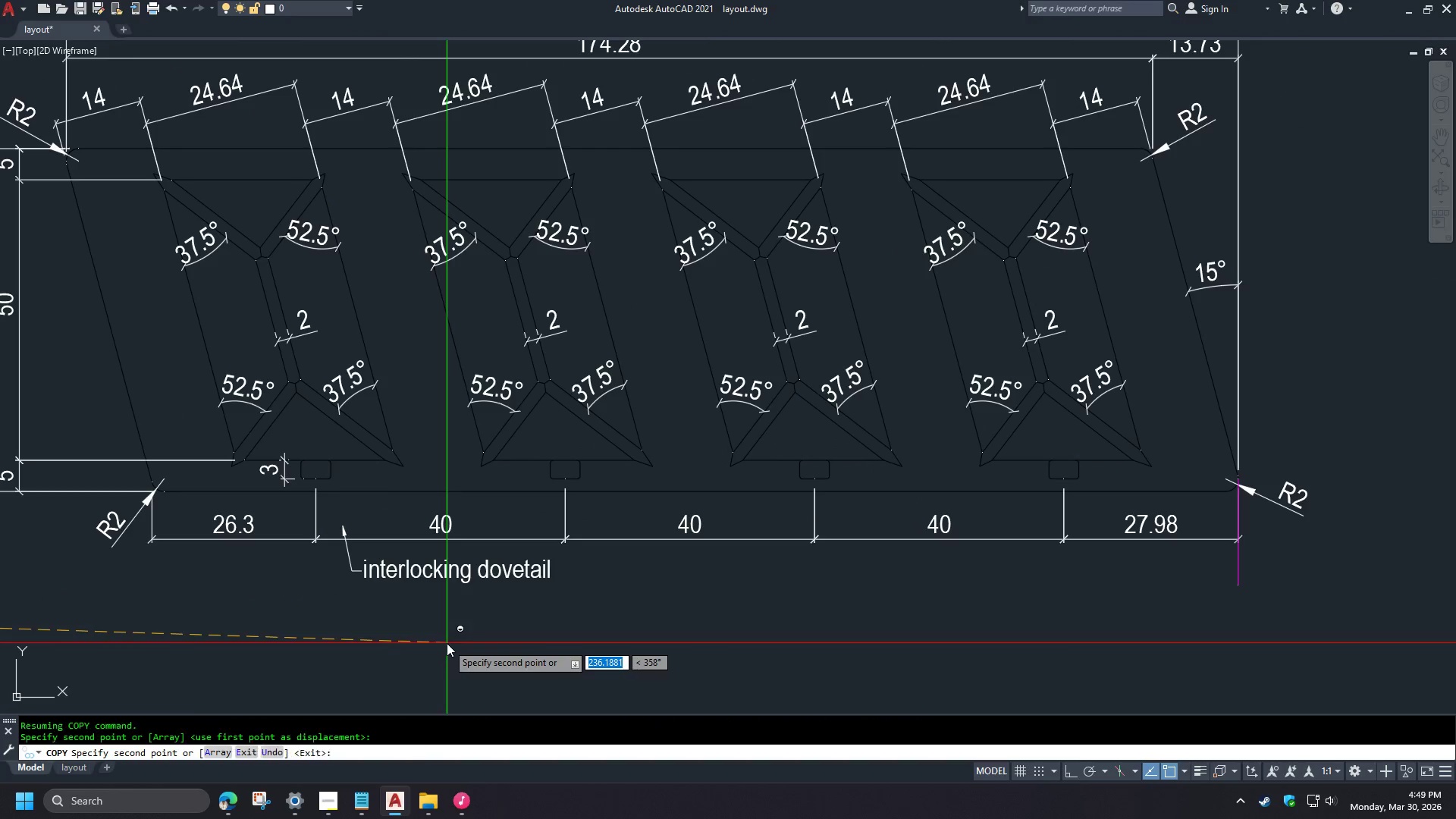 
key(Shift+ShiftLeft)
 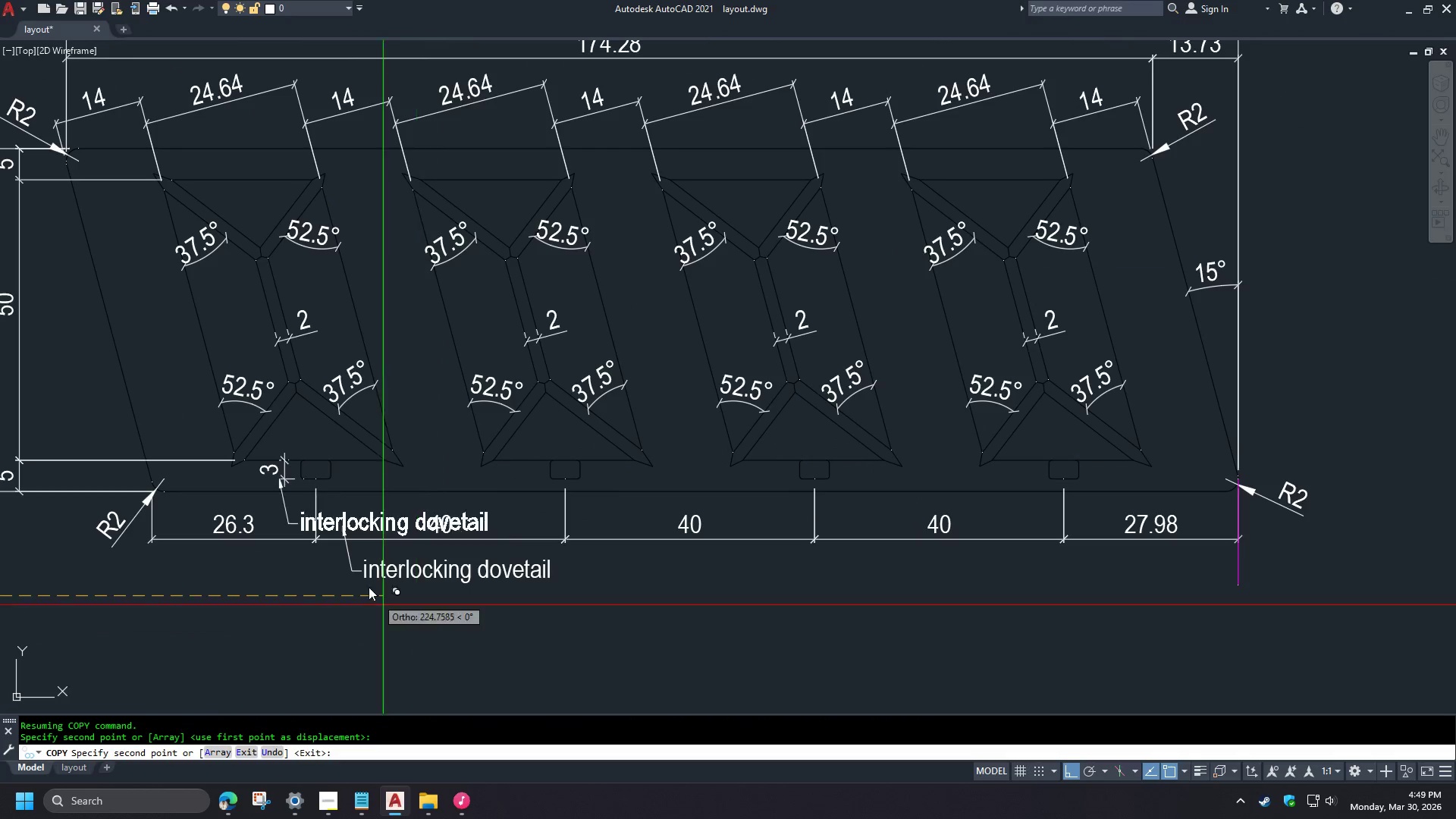 
key(Space)
 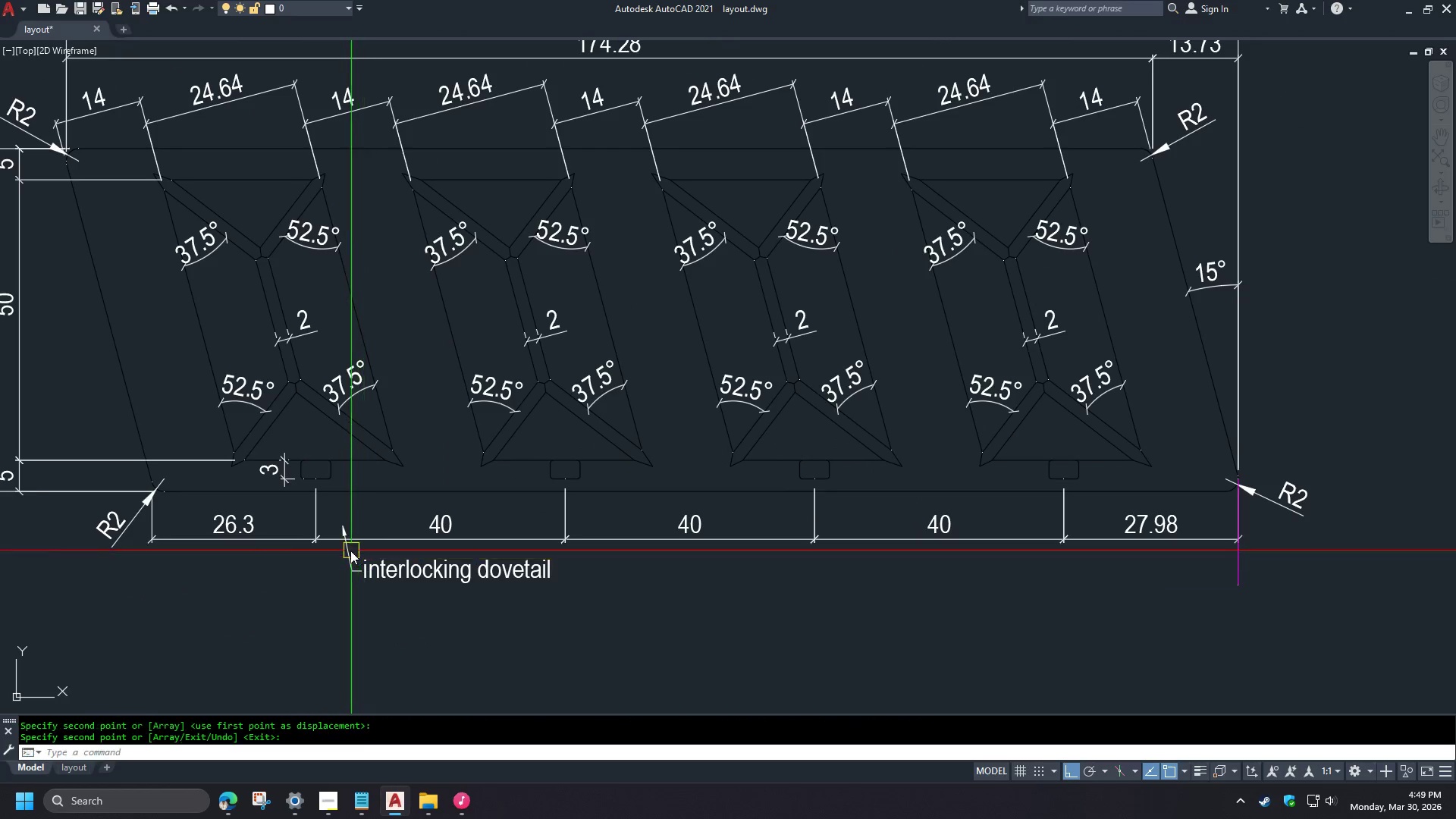 
left_click([350, 551])
 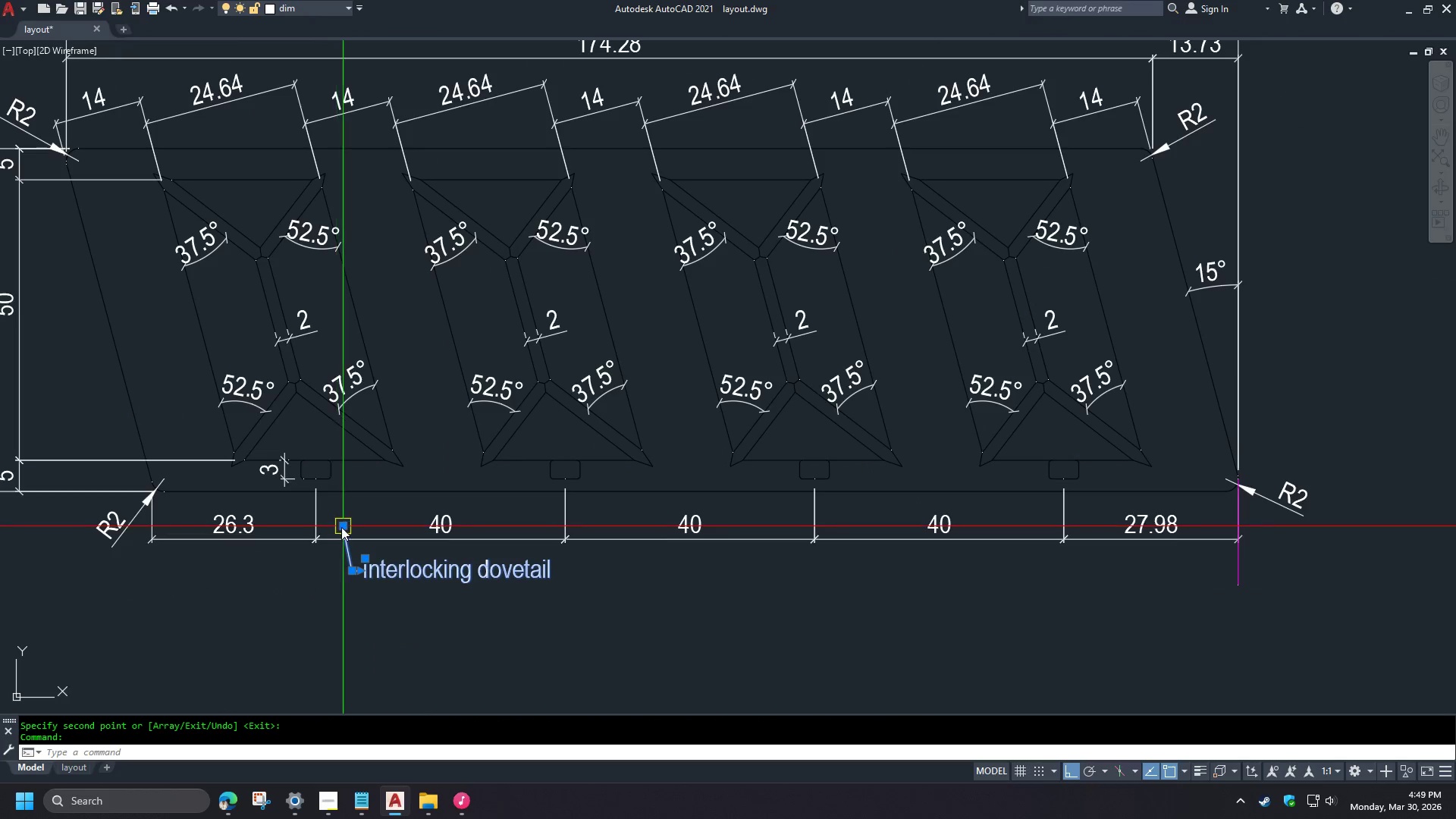 
scroll: coordinate [411, 623], scroll_direction: up, amount: 1.0
 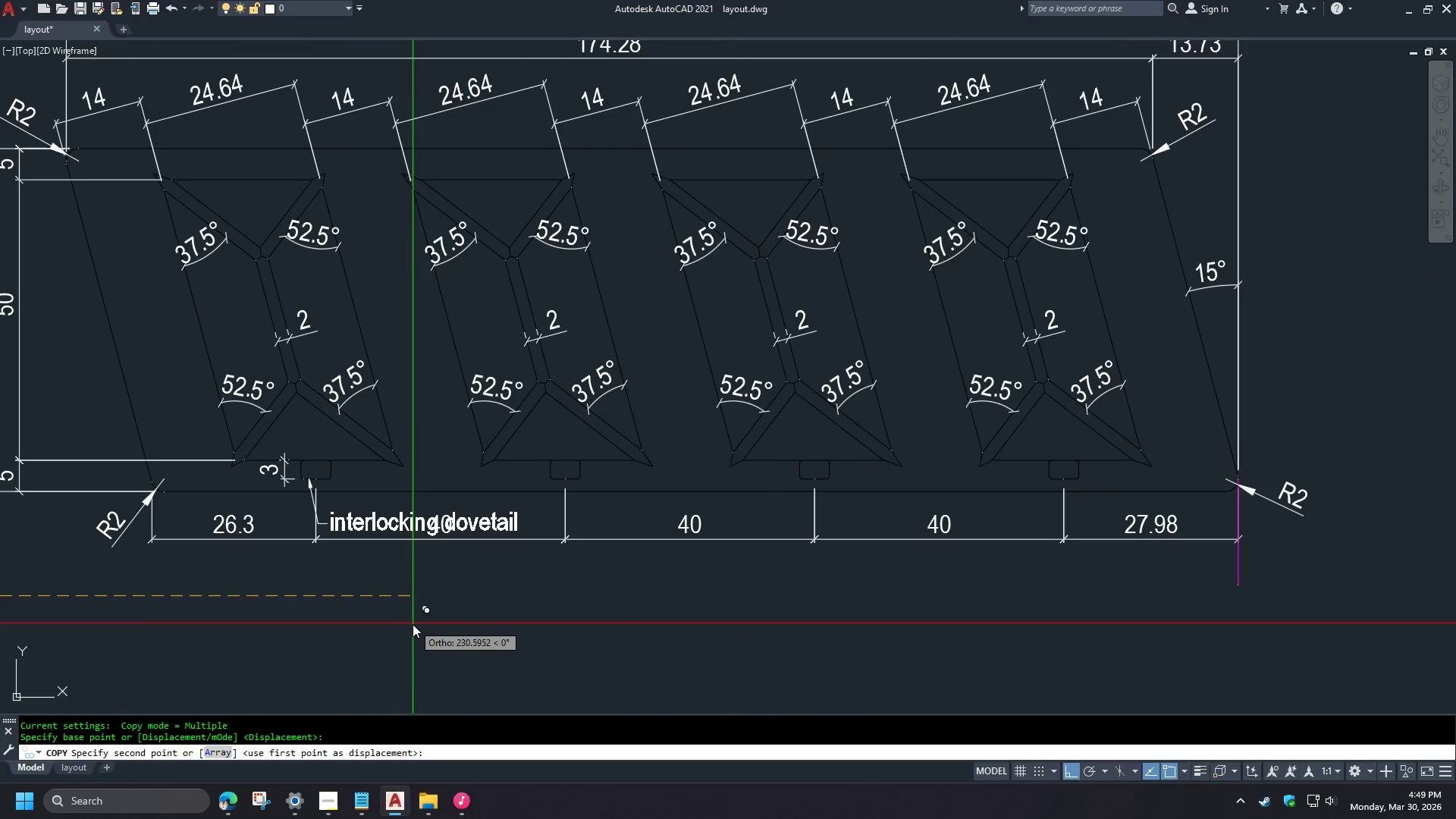 
left_click([341, 527])
 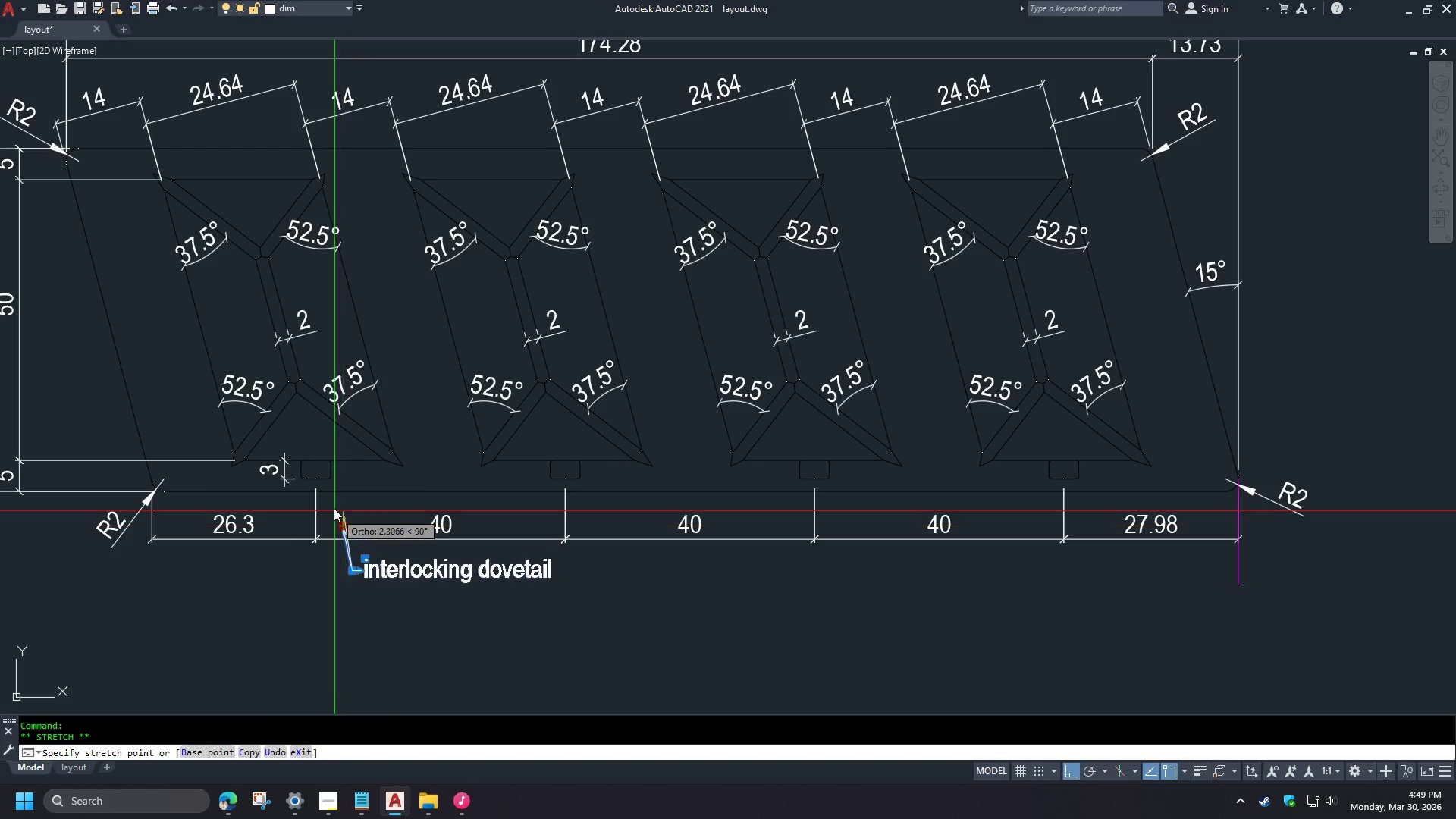 
left_click([327, 468])
 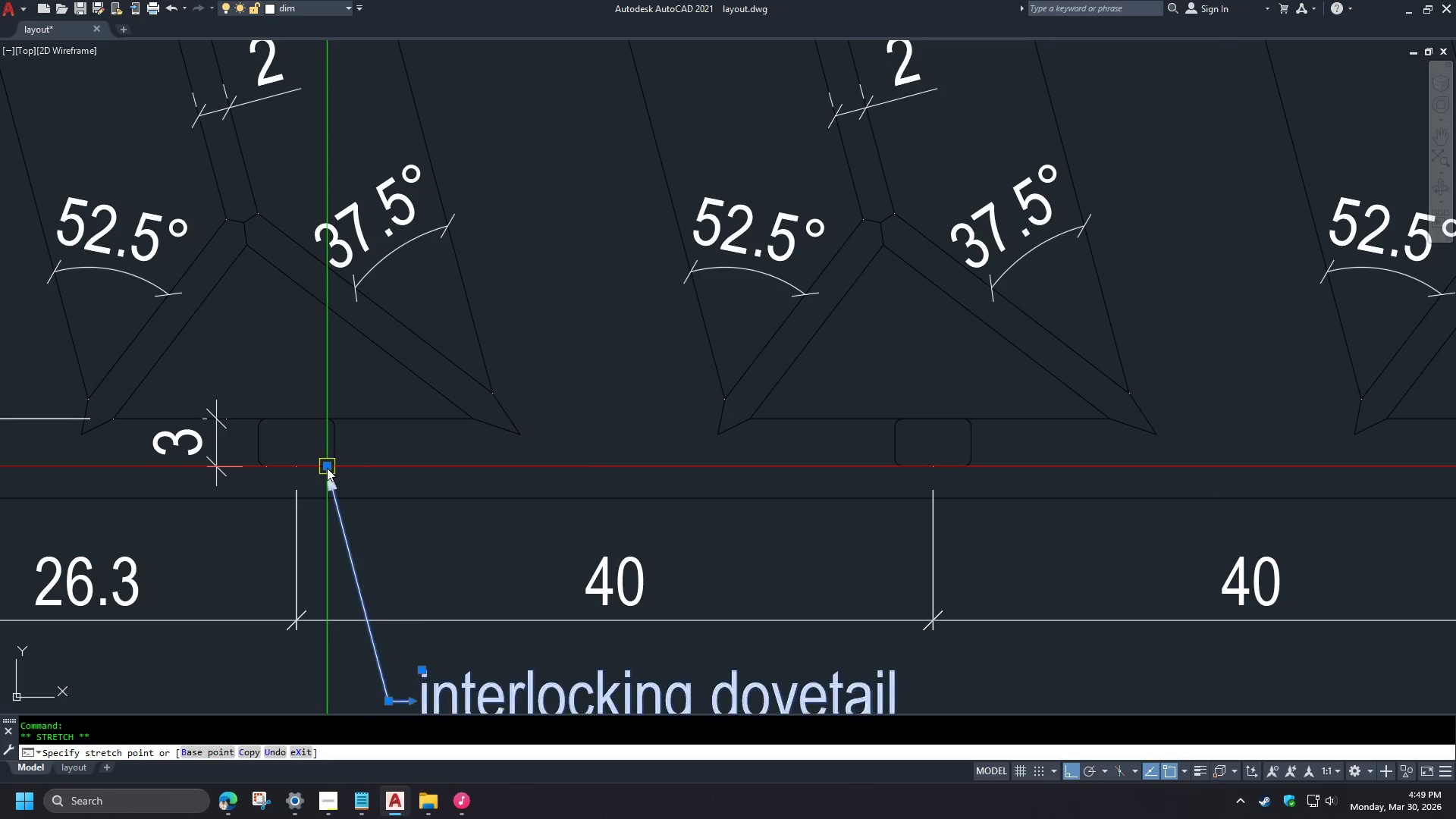 
key(Escape)
 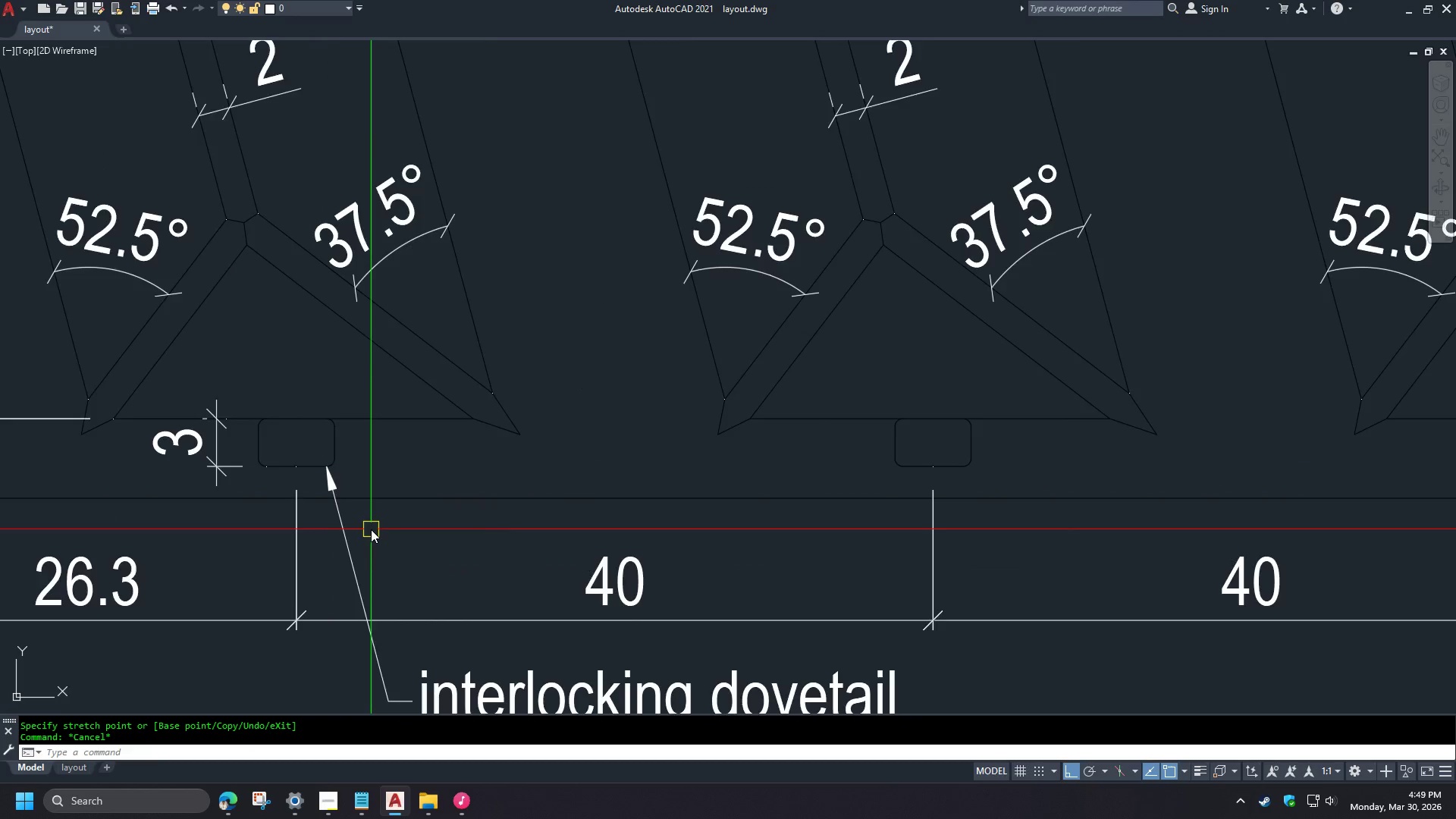 
key(S)
 